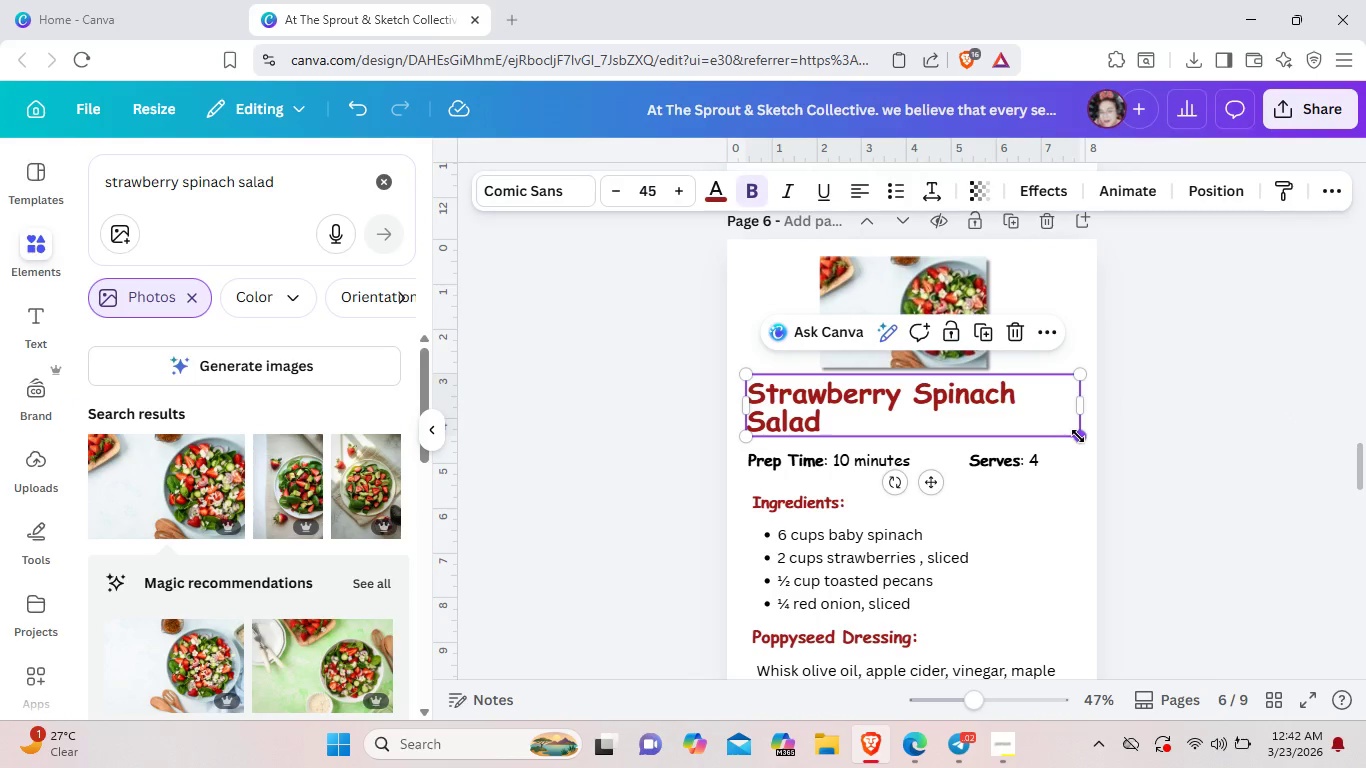 
left_click_drag(start_coordinate=[1078, 436], to_coordinate=[1070, 429])
 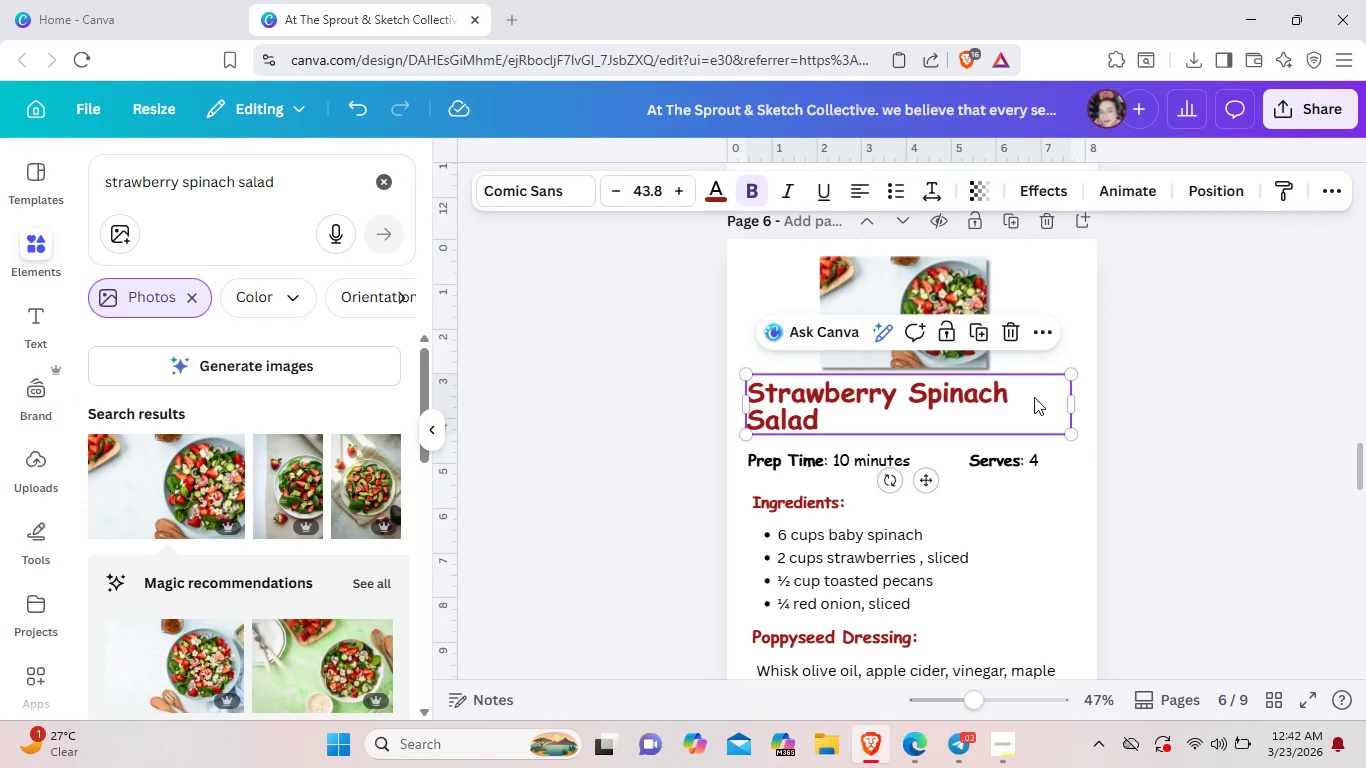 
left_click_drag(start_coordinate=[1033, 393], to_coordinate=[1036, 403])
 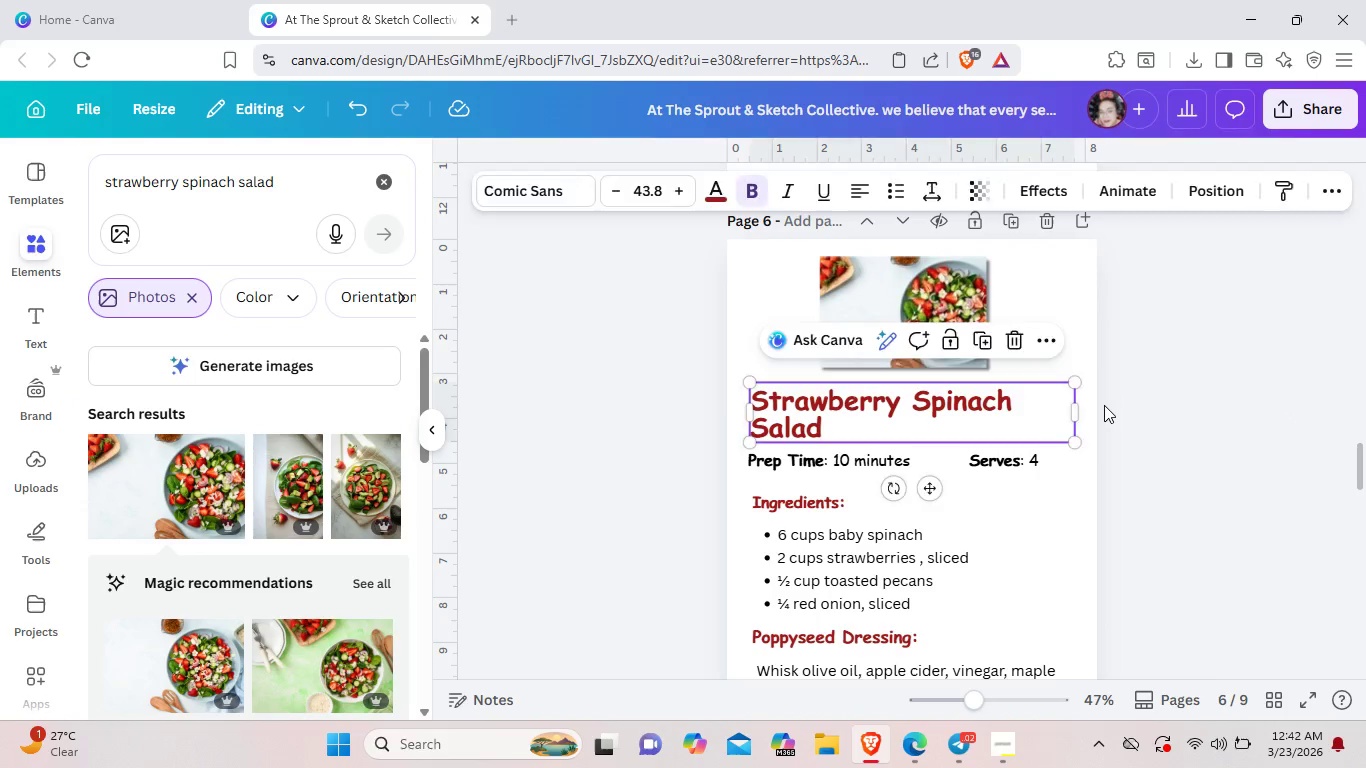 
left_click([1104, 405])
 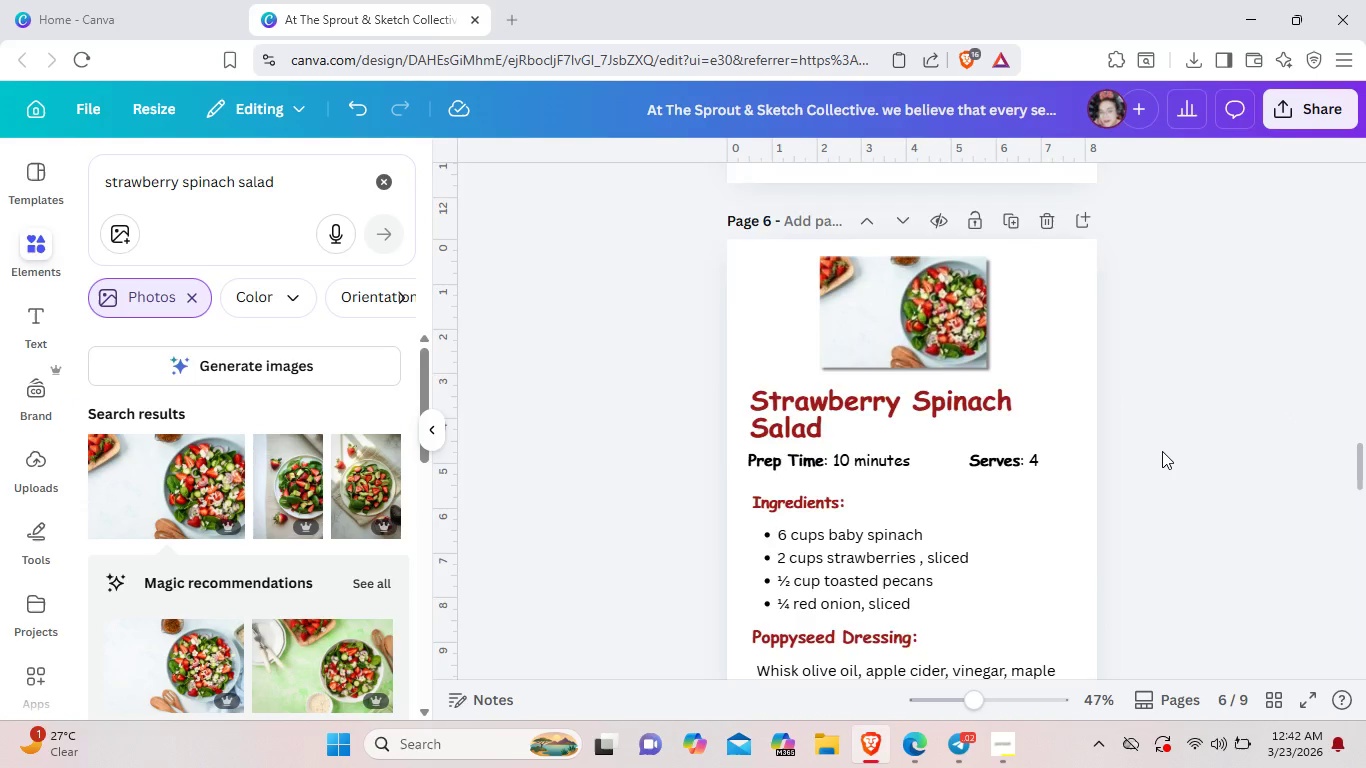 
scroll: coordinate [1162, 451], scroll_direction: down, amount: 8.0
 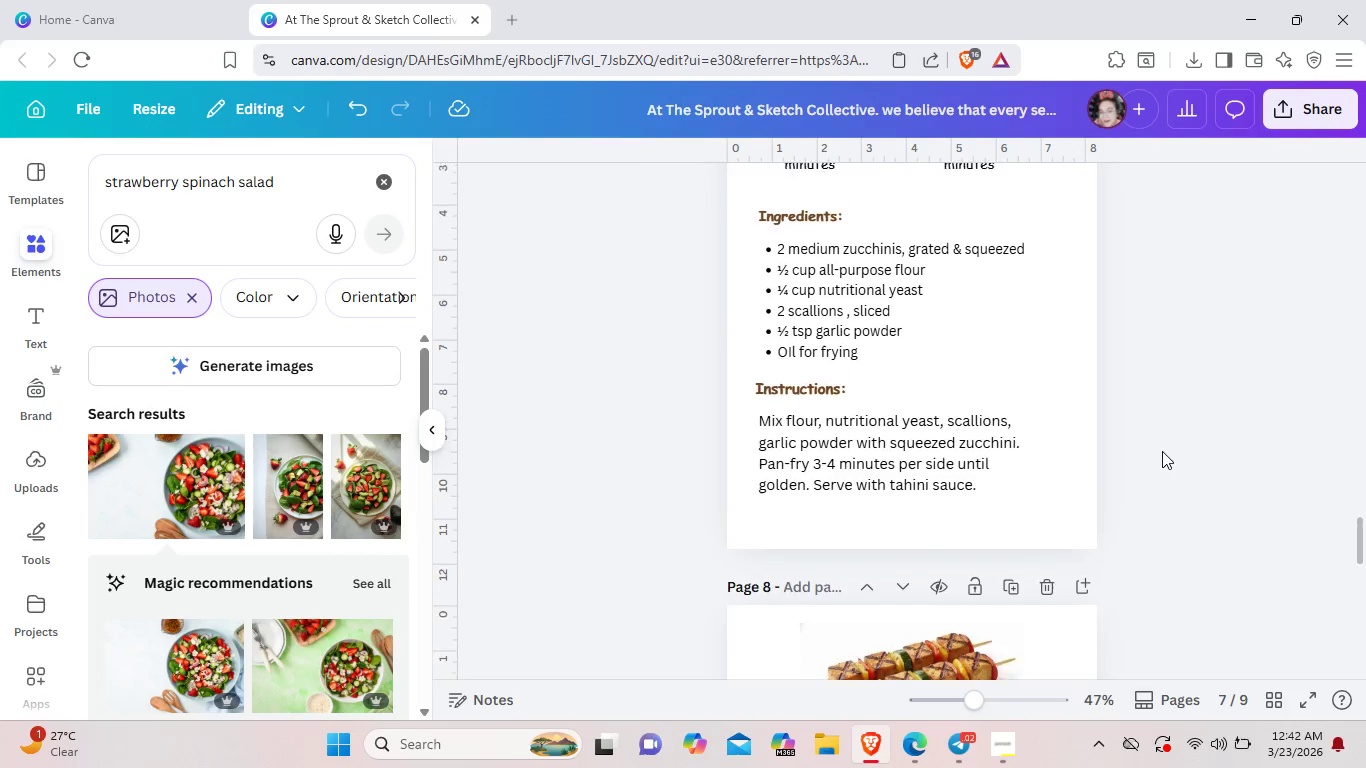 
scroll: coordinate [1162, 451], scroll_direction: up, amount: 2.0
 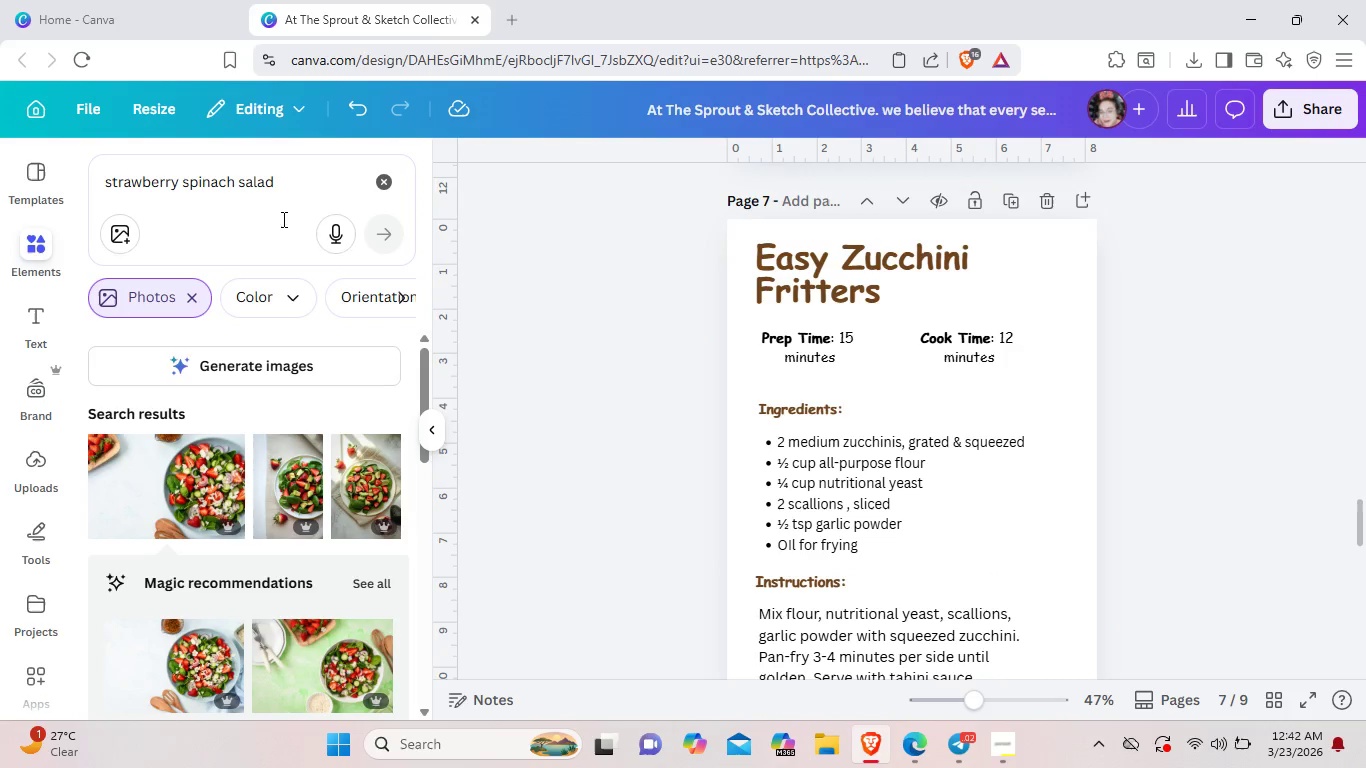 
left_click_drag(start_coordinate=[276, 176], to_coordinate=[101, 177])
 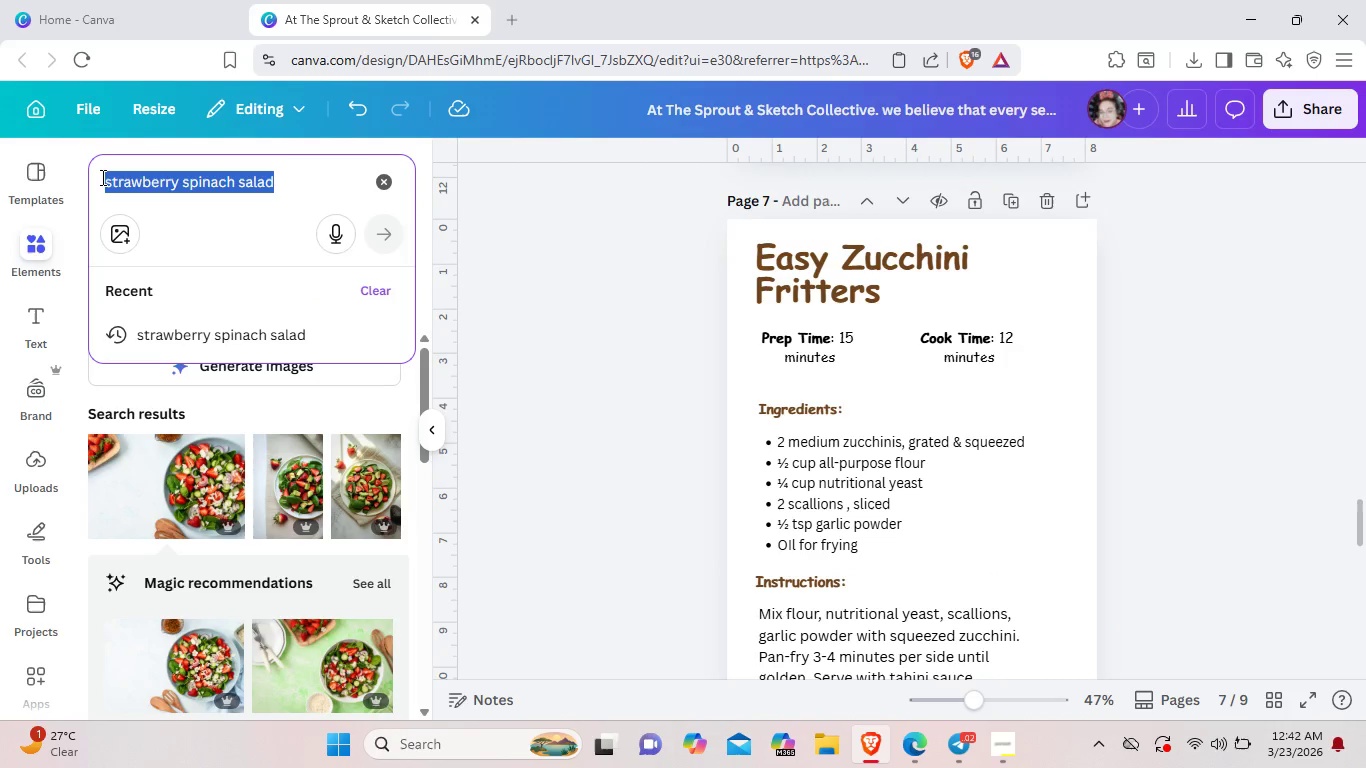 
key(Backspace)
type(easy Zucchini Fritts)
 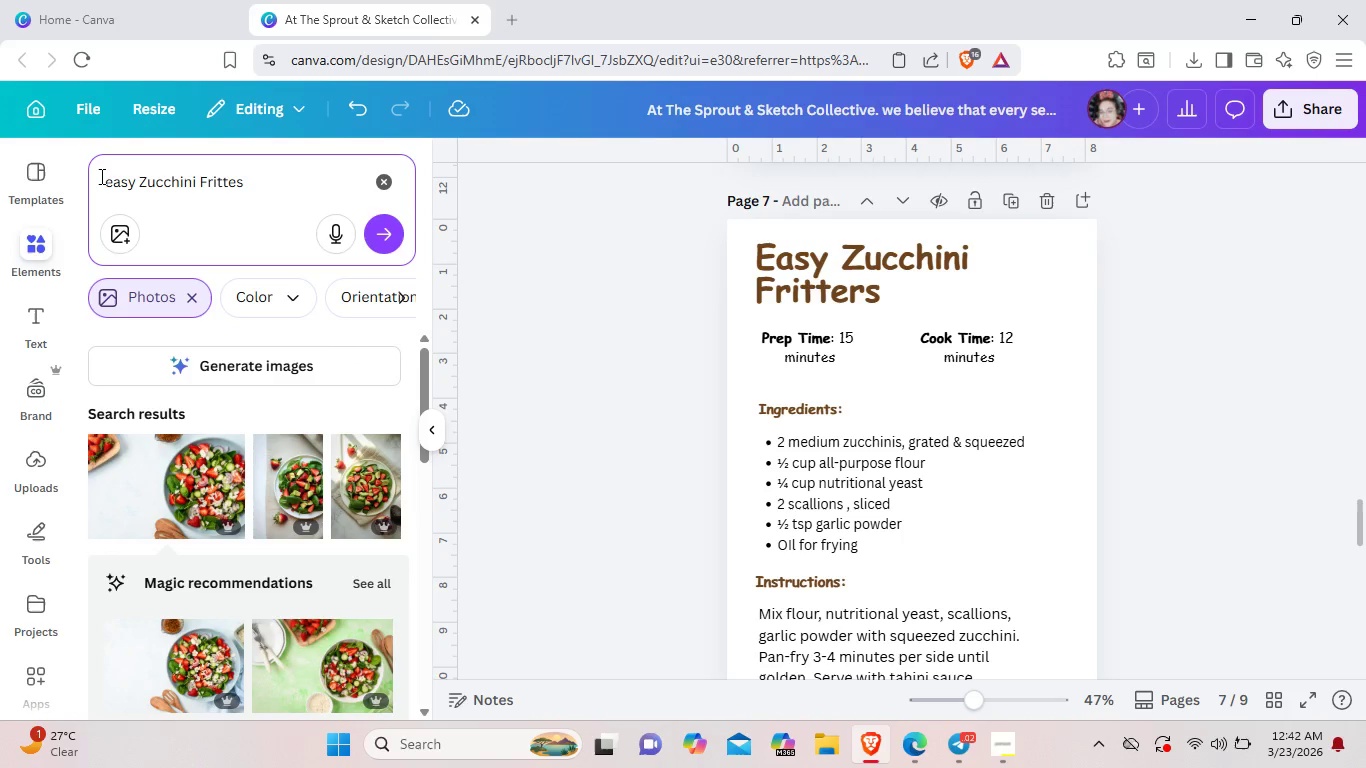 
 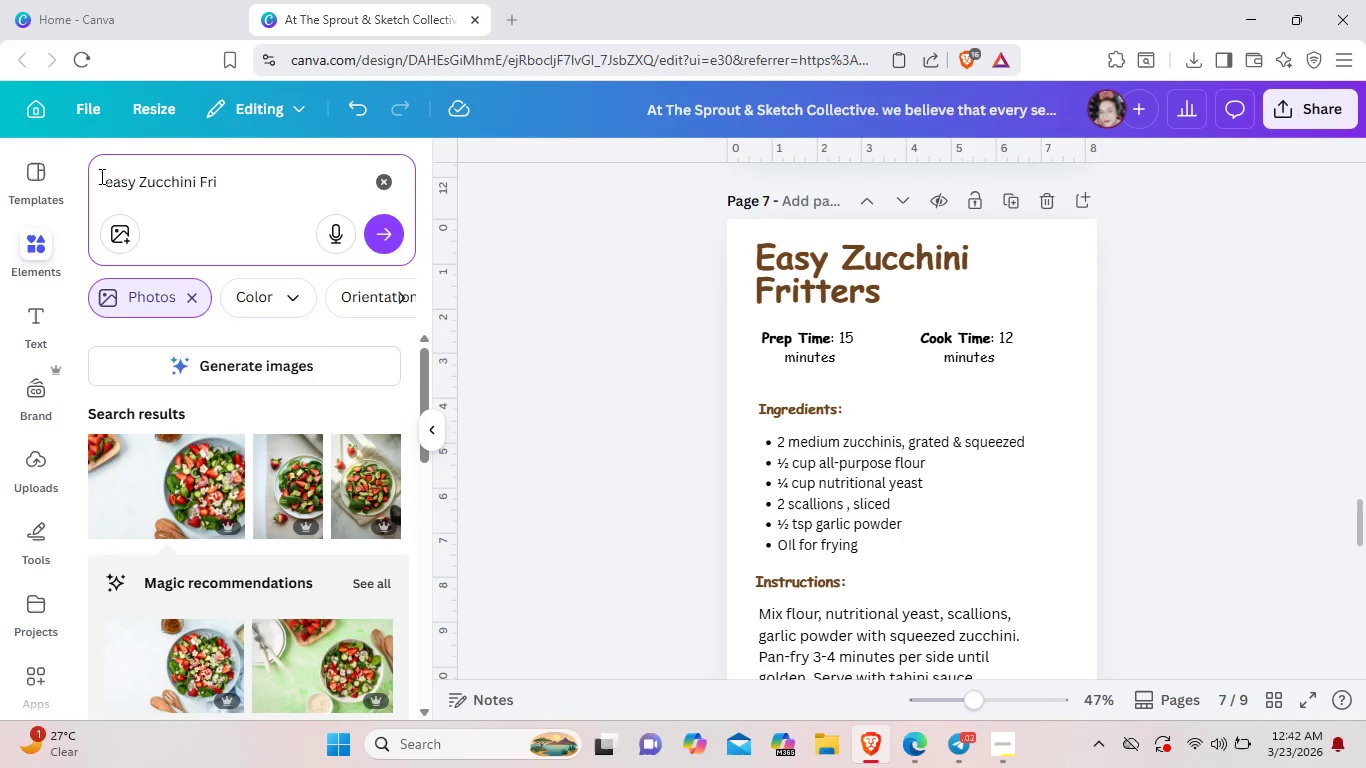 
hold_key(key=E, duration=0.31)
 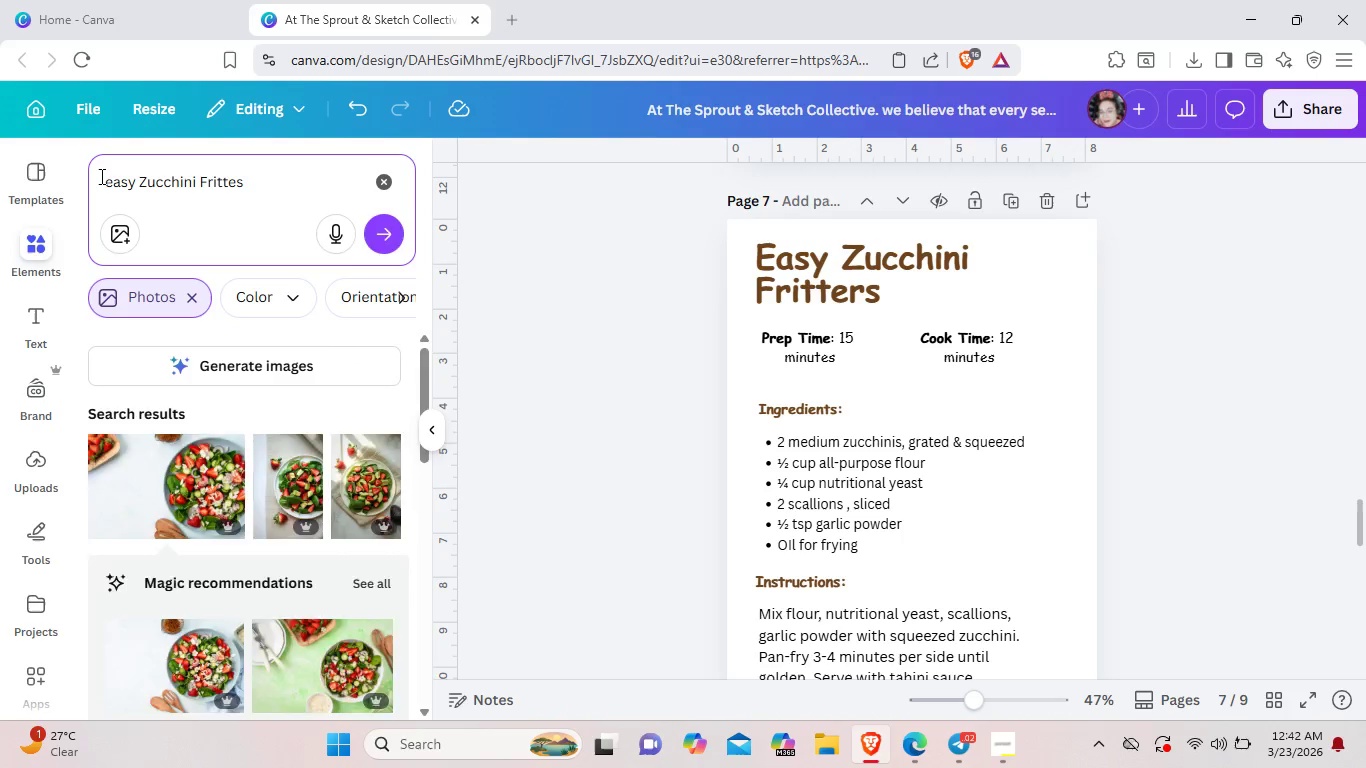 
key(Enter)
 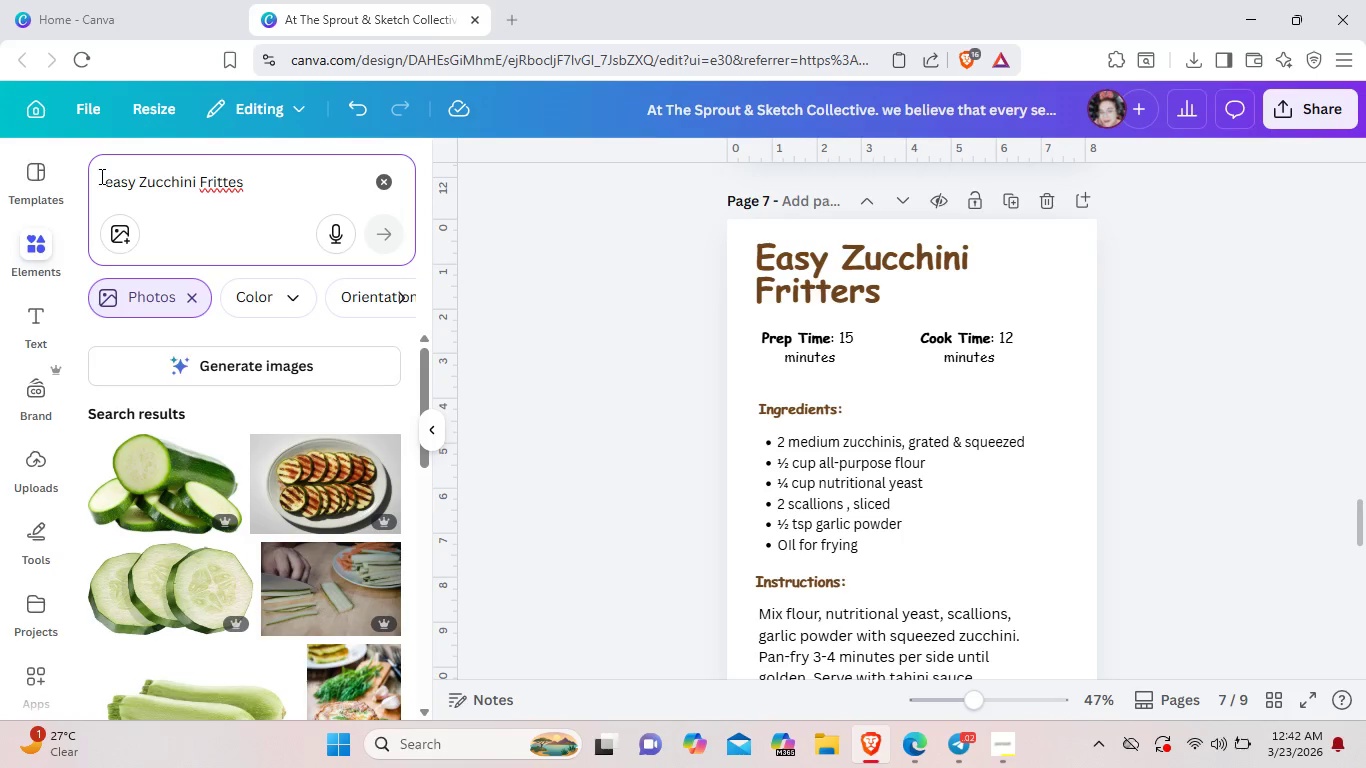 
scroll: coordinate [199, 543], scroll_direction: down, amount: 8.0
 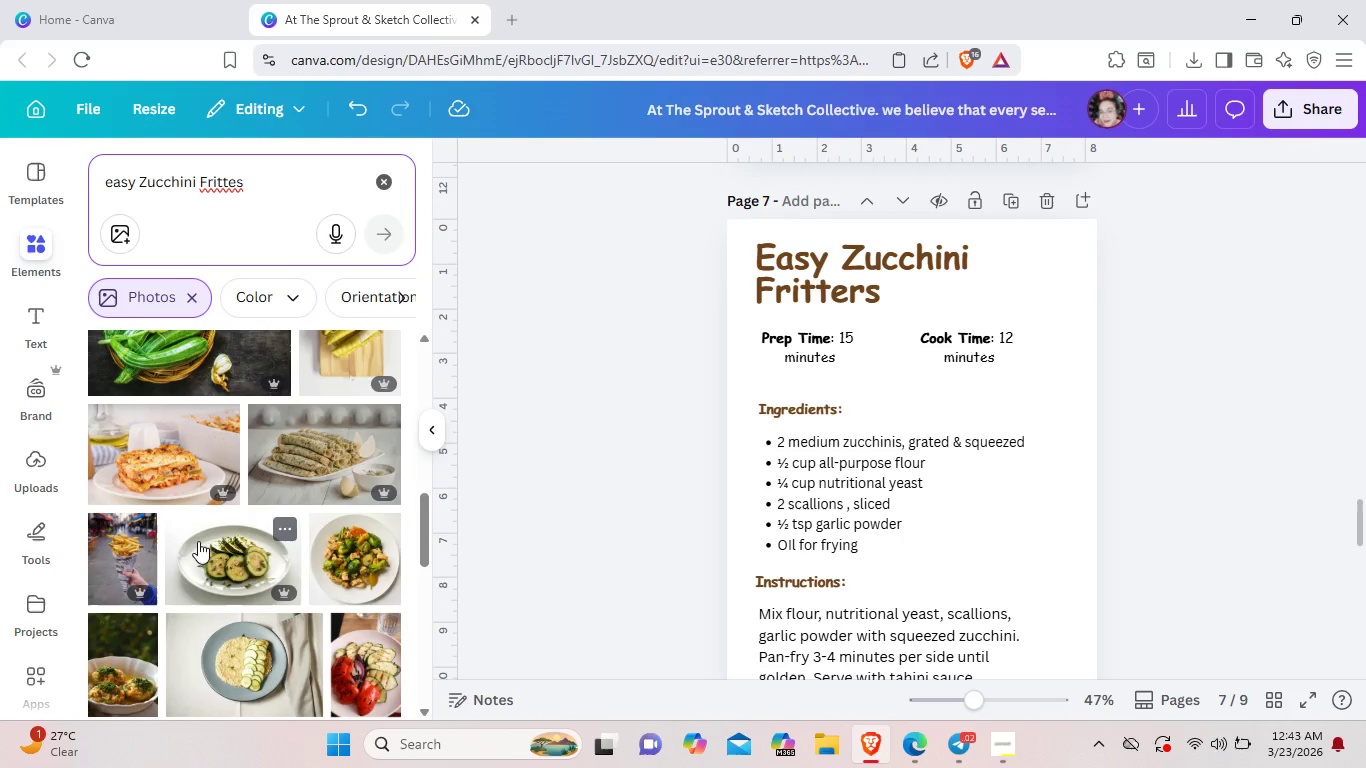 
wait(19.3)
 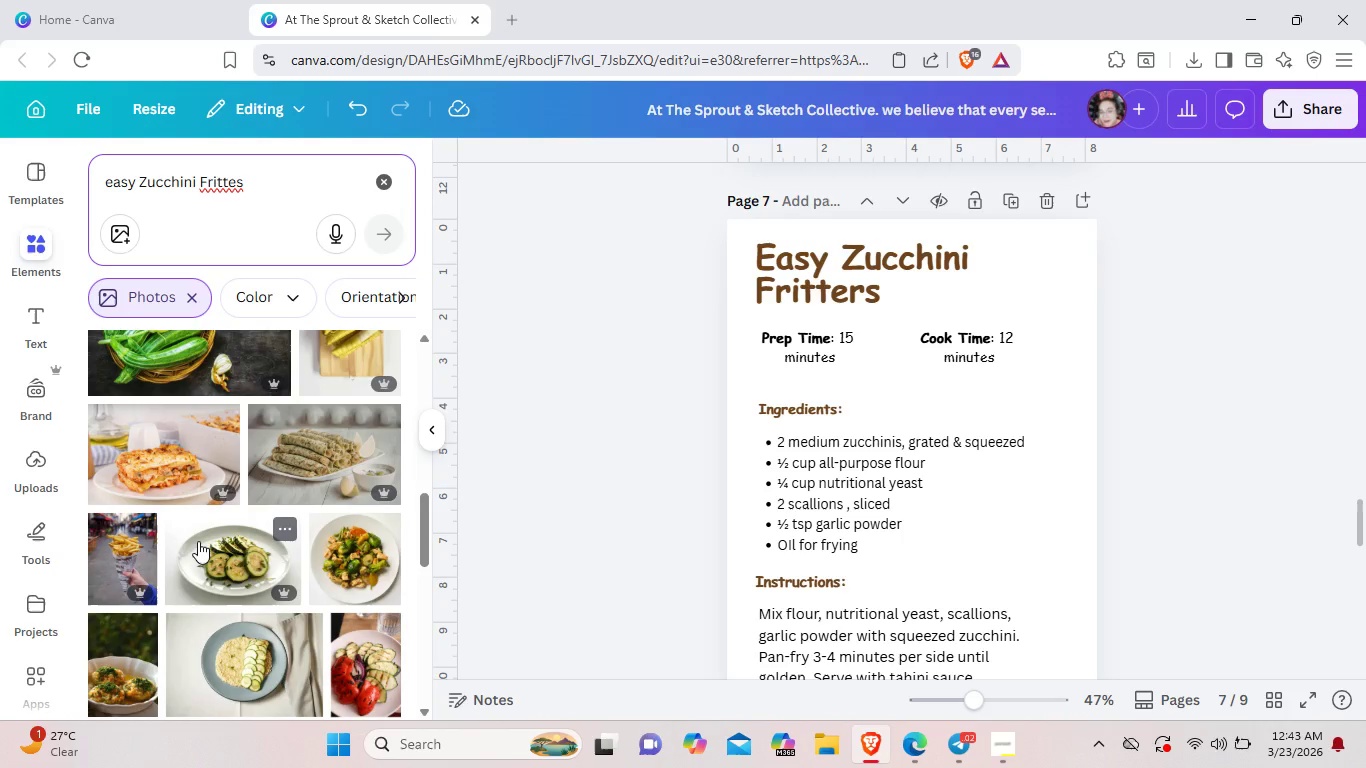 
scroll: coordinate [198, 541], scroll_direction: up, amount: 1.0
 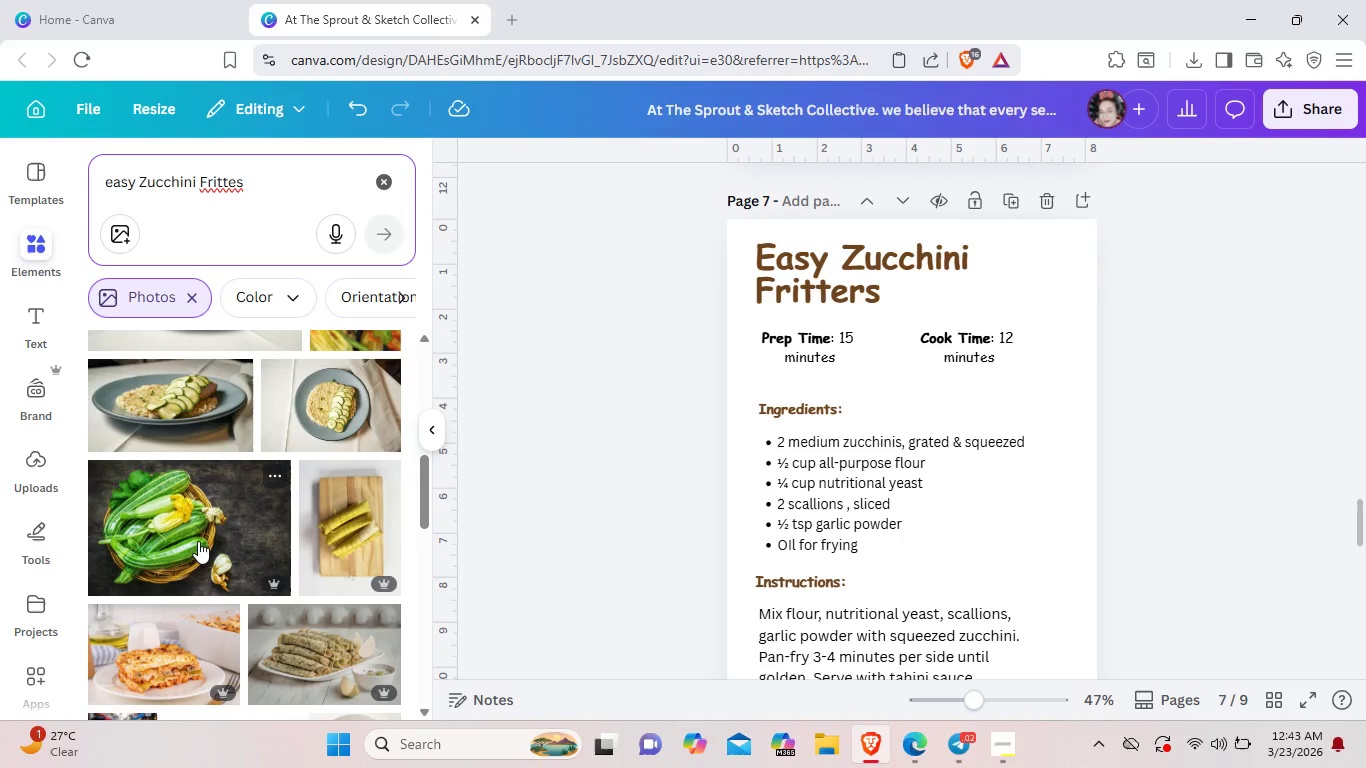 
scroll: coordinate [868, 548], scroll_direction: down, amount: 8.0
 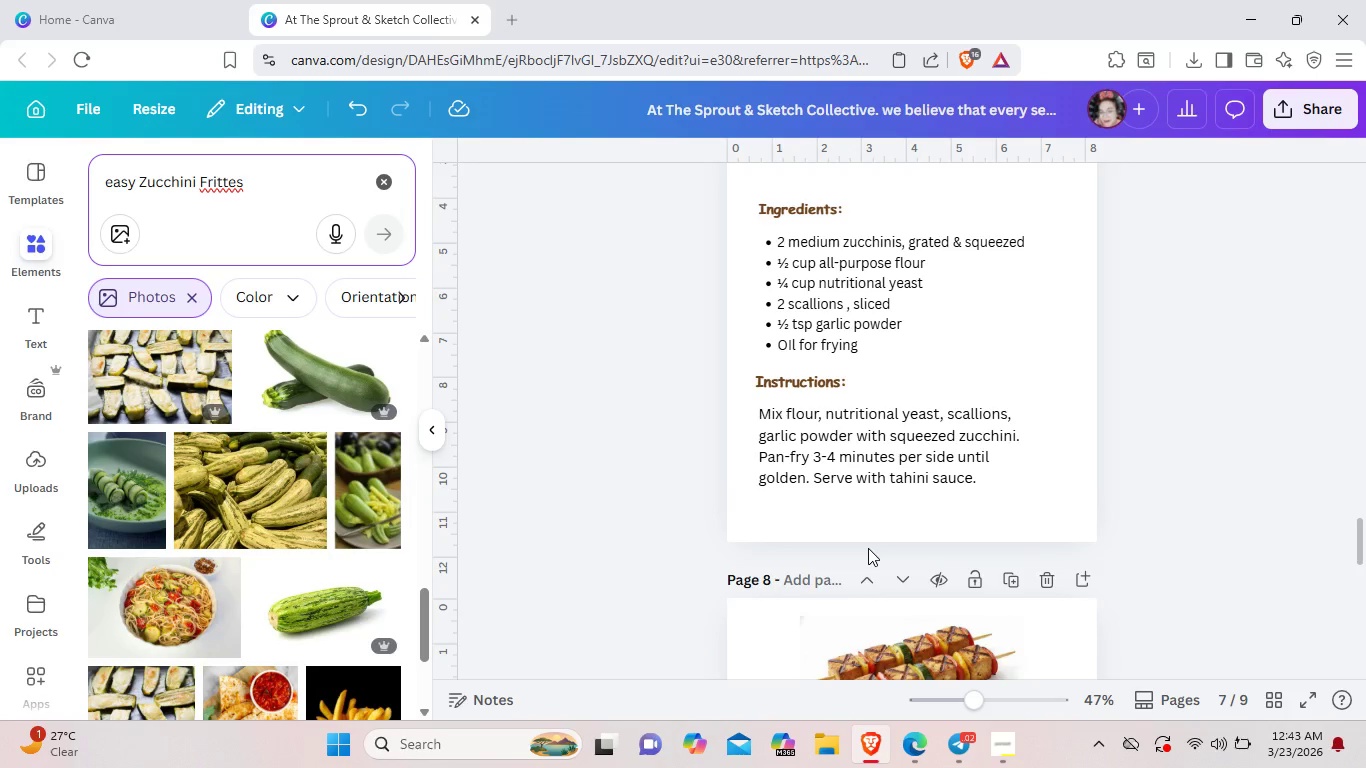 
wait(9.68)
 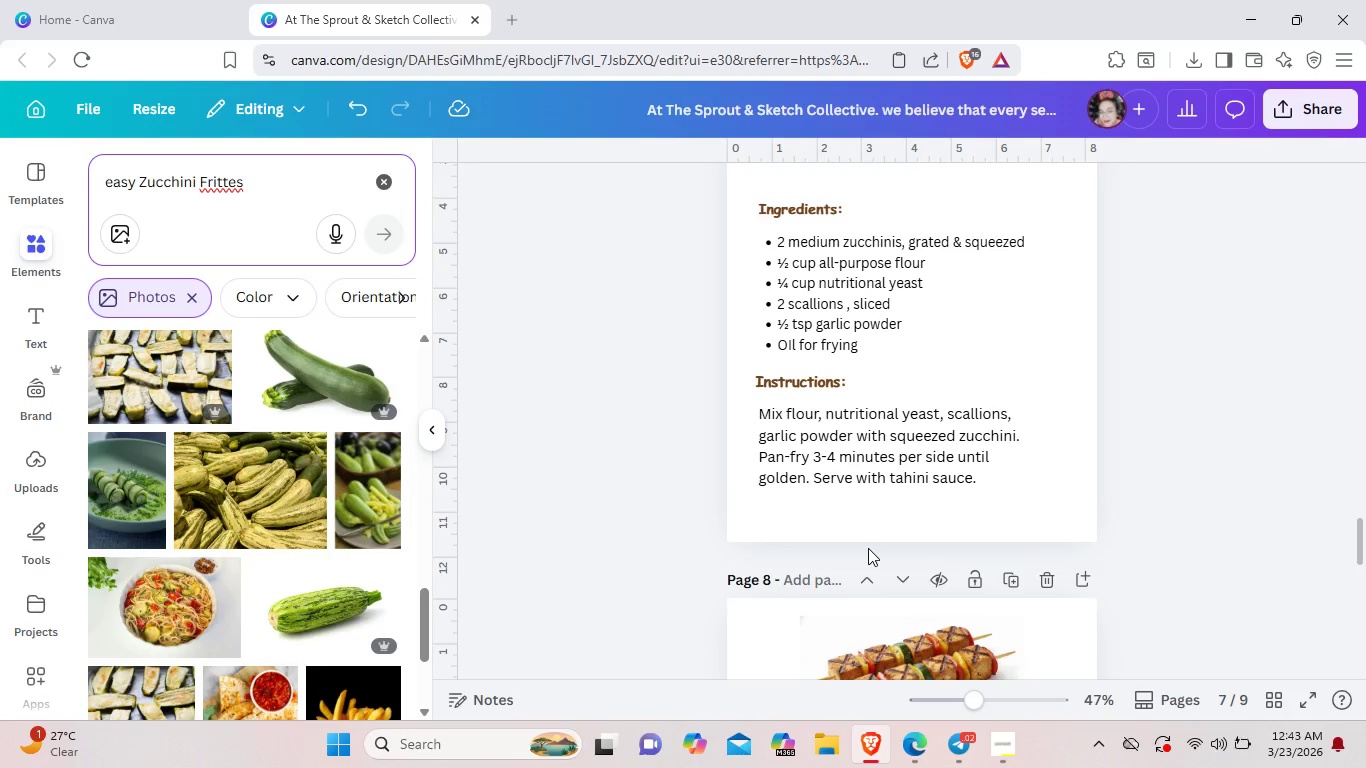 
scroll: coordinate [180, 486], scroll_direction: down, amount: 2.0
 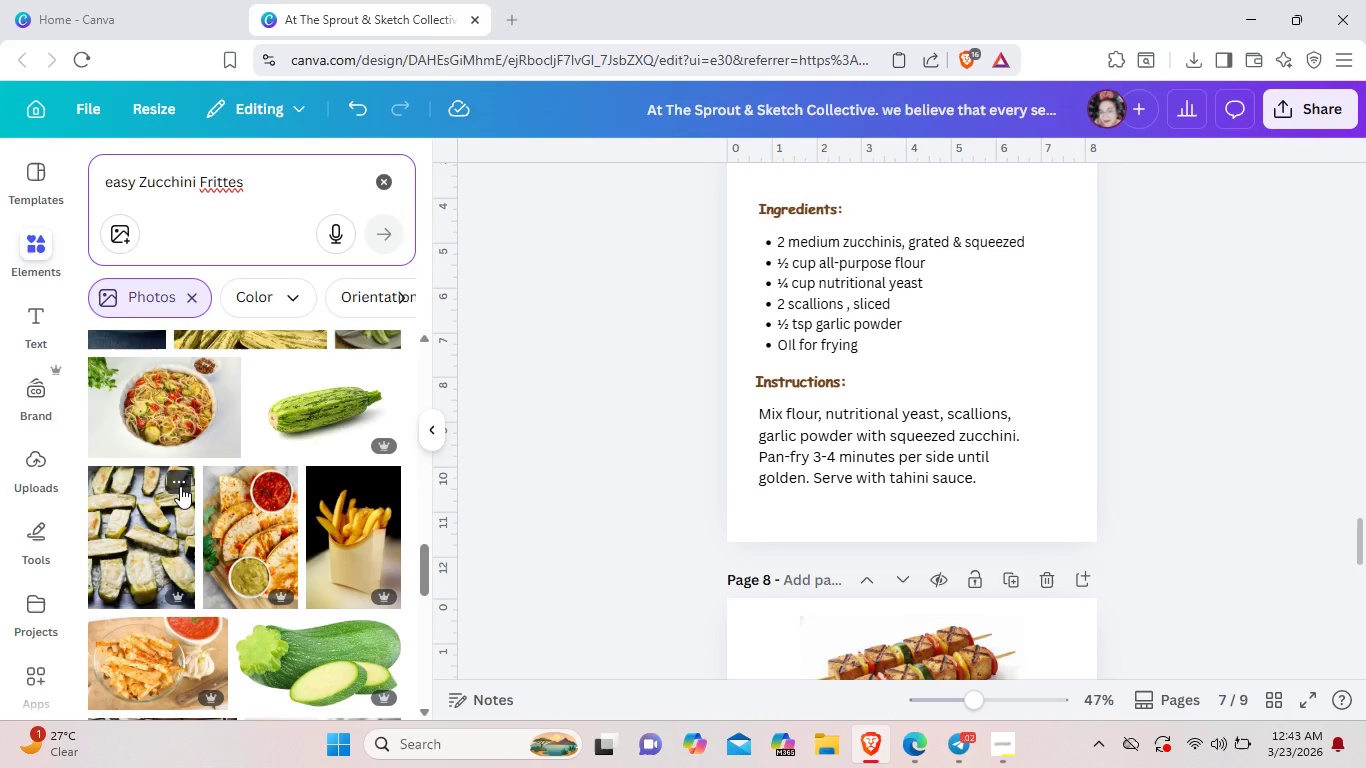 
wait(13.06)
 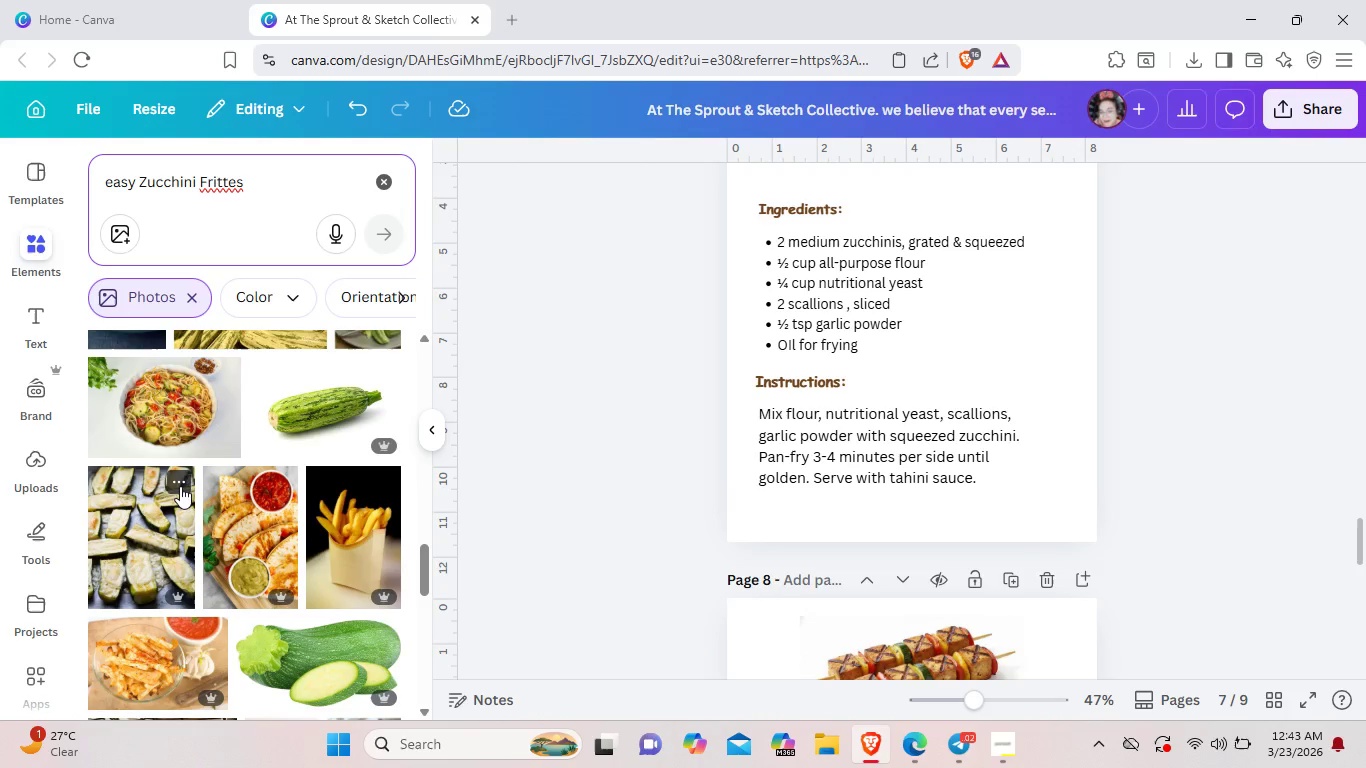 
scroll: coordinate [180, 486], scroll_direction: down, amount: 1.0
 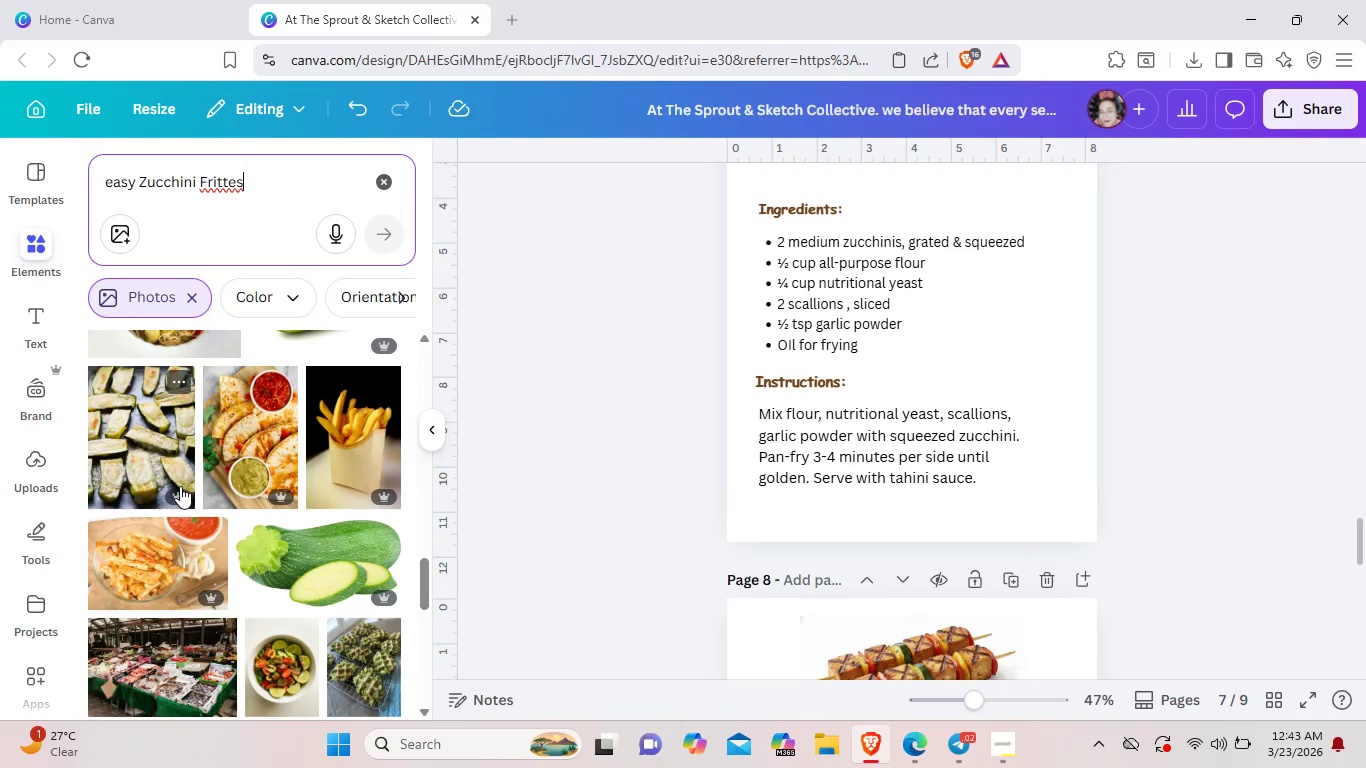 
left_click([260, 466])
 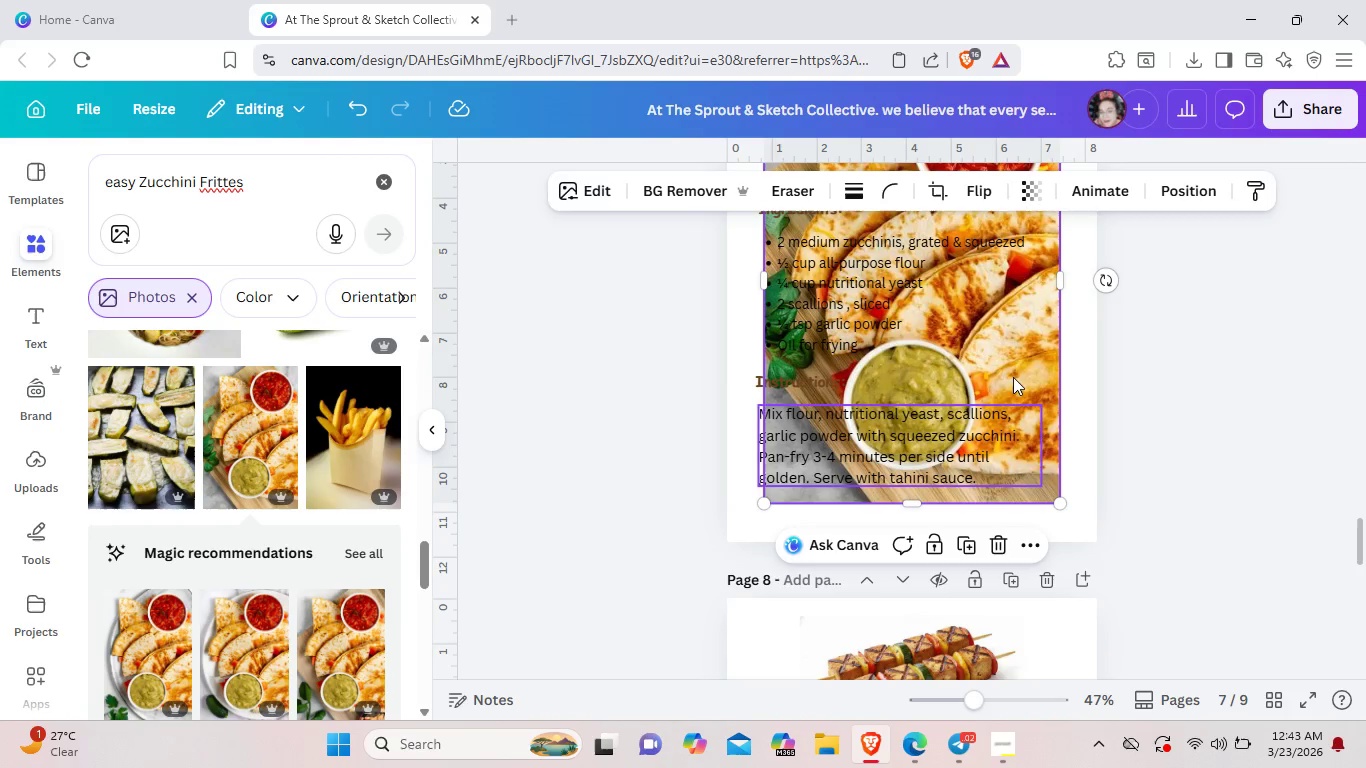 
left_click_drag(start_coordinate=[1020, 355], to_coordinate=[1013, 537])
 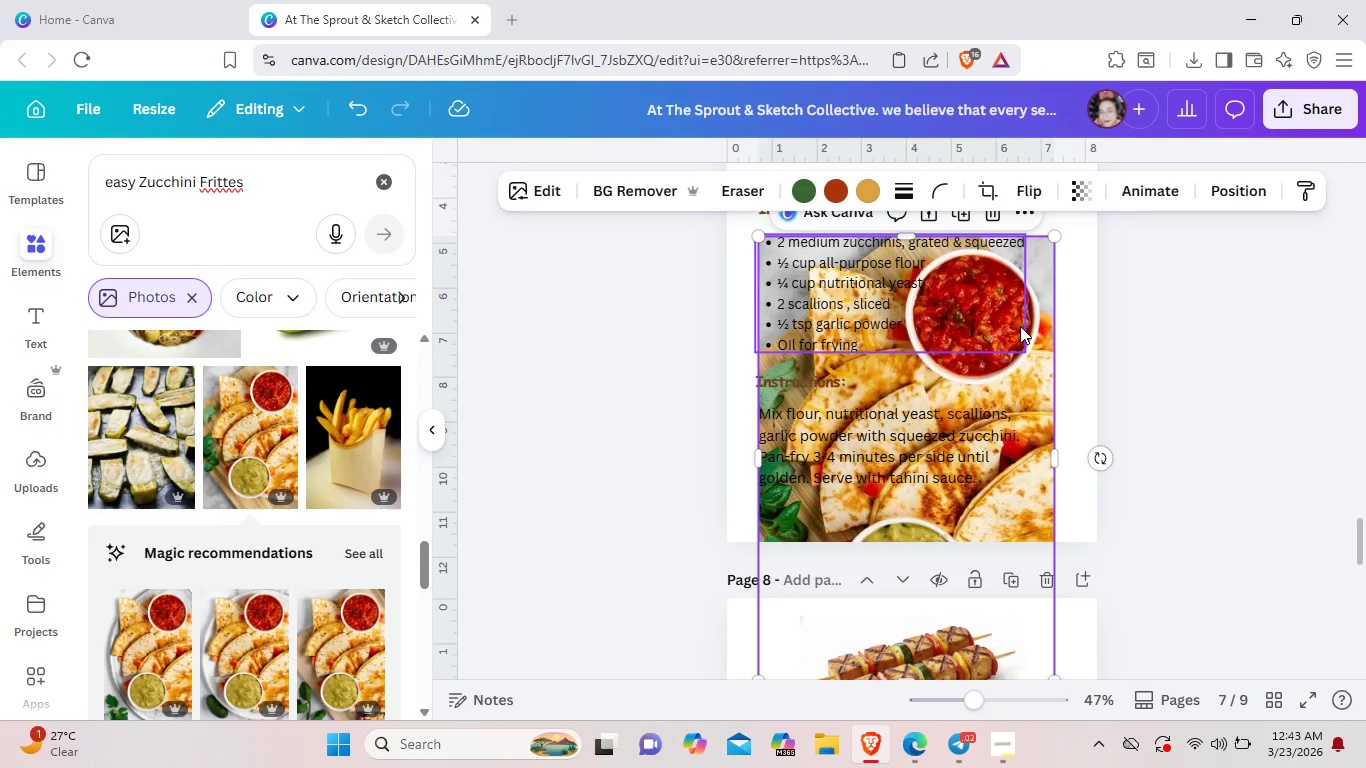 
left_click([1020, 326])
 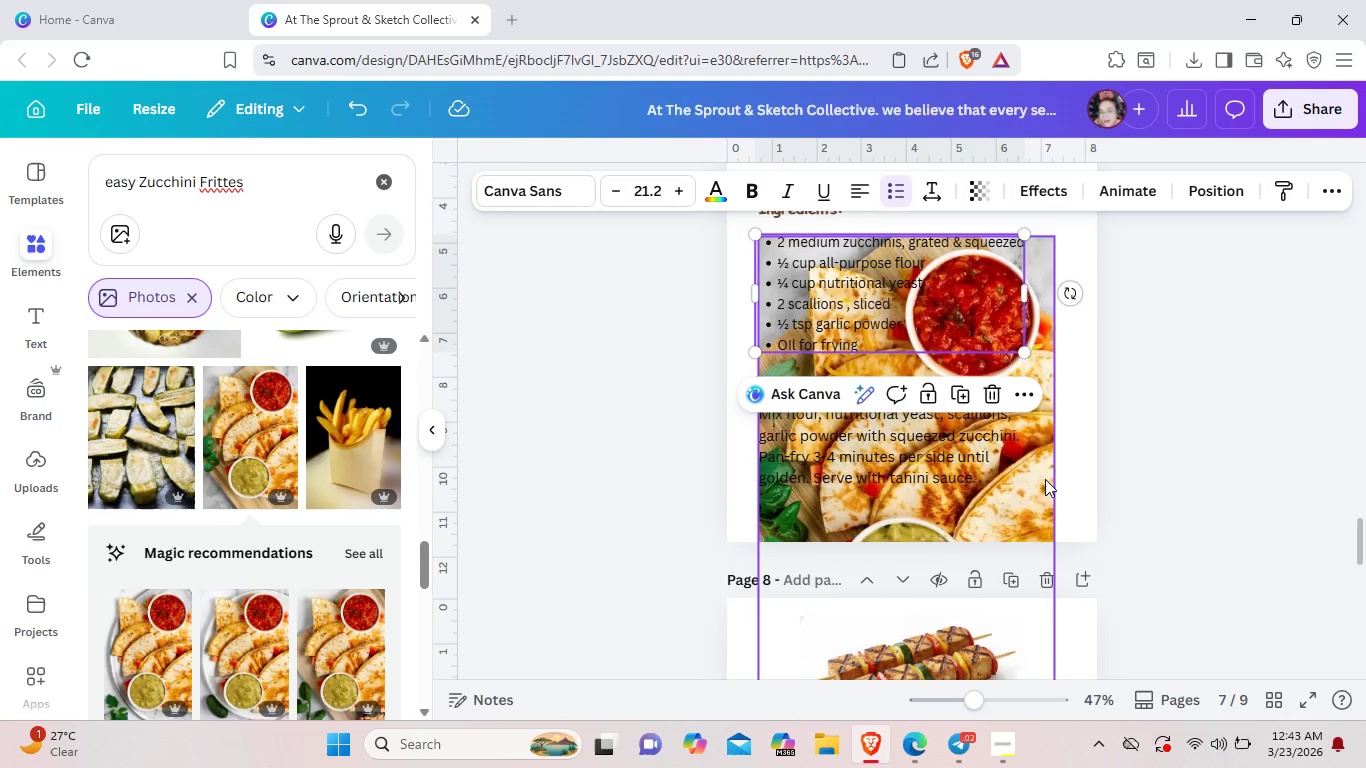 
left_click_drag(start_coordinate=[1045, 479], to_coordinate=[1051, 332])
 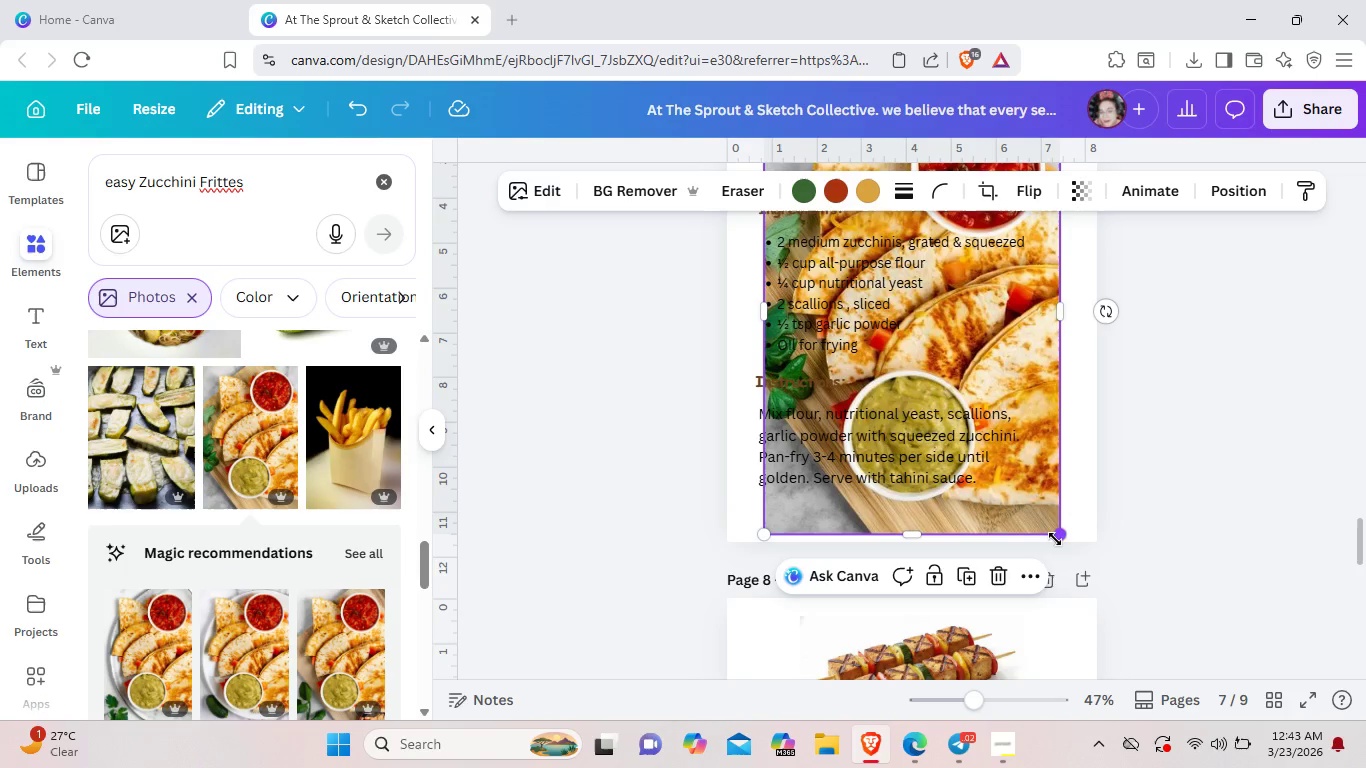 
left_click_drag(start_coordinate=[1055, 539], to_coordinate=[1003, 337])
 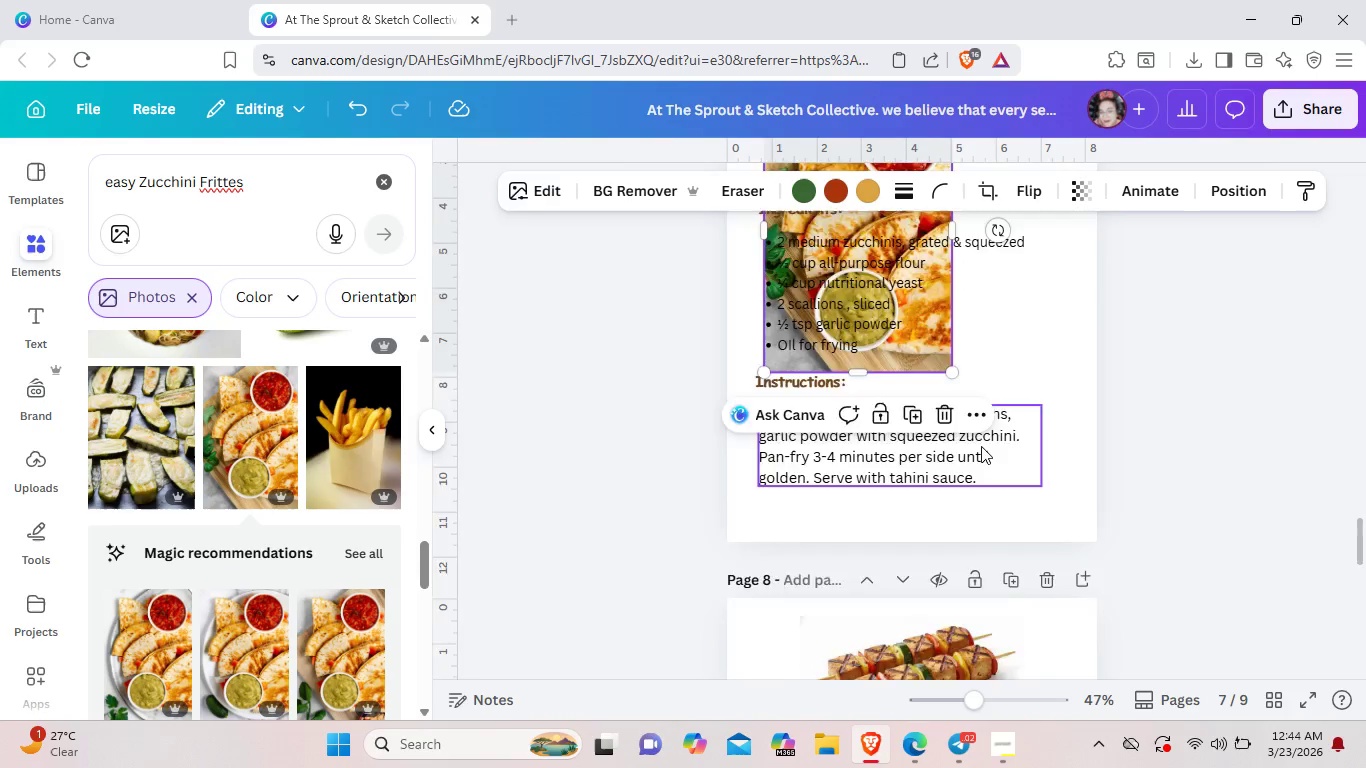 
scroll: coordinate [981, 446], scroll_direction: up, amount: 2.0
 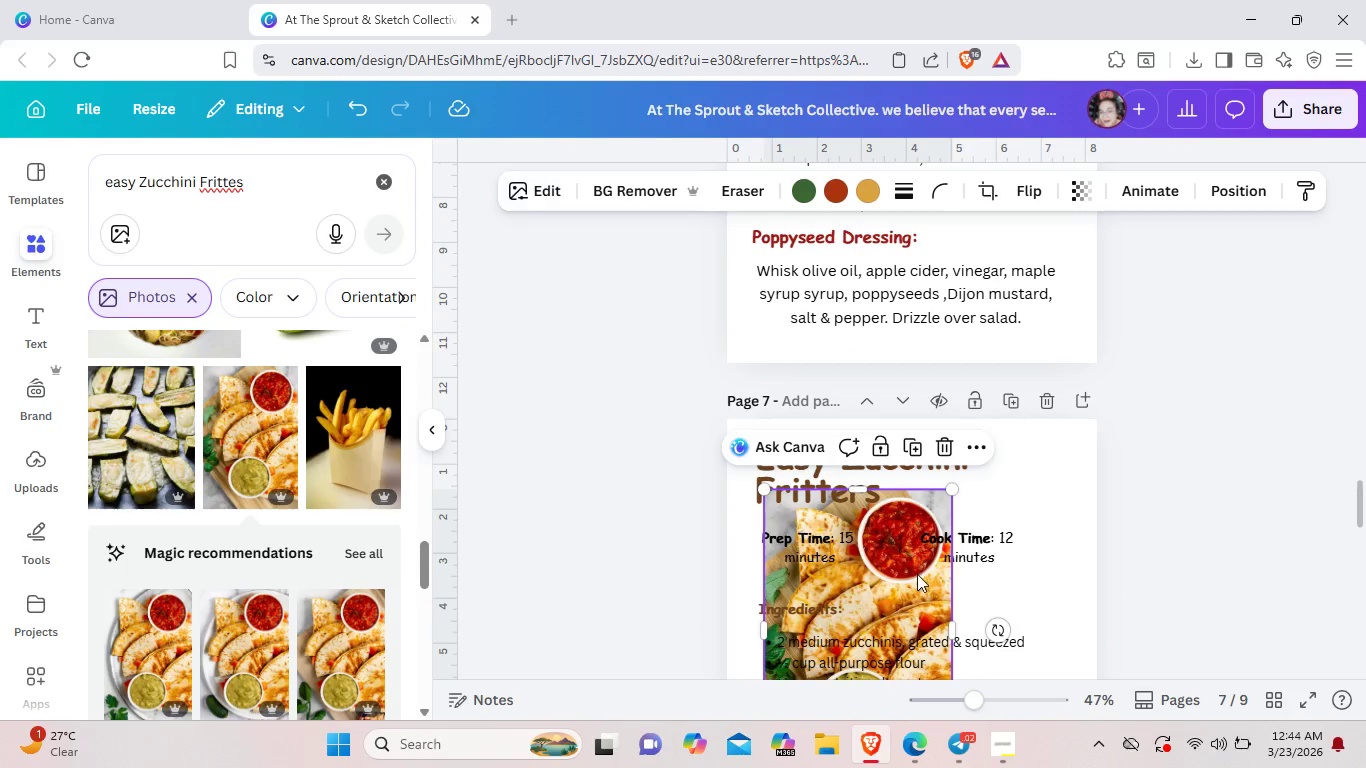 
left_click_drag(start_coordinate=[917, 576], to_coordinate=[1036, 485])
 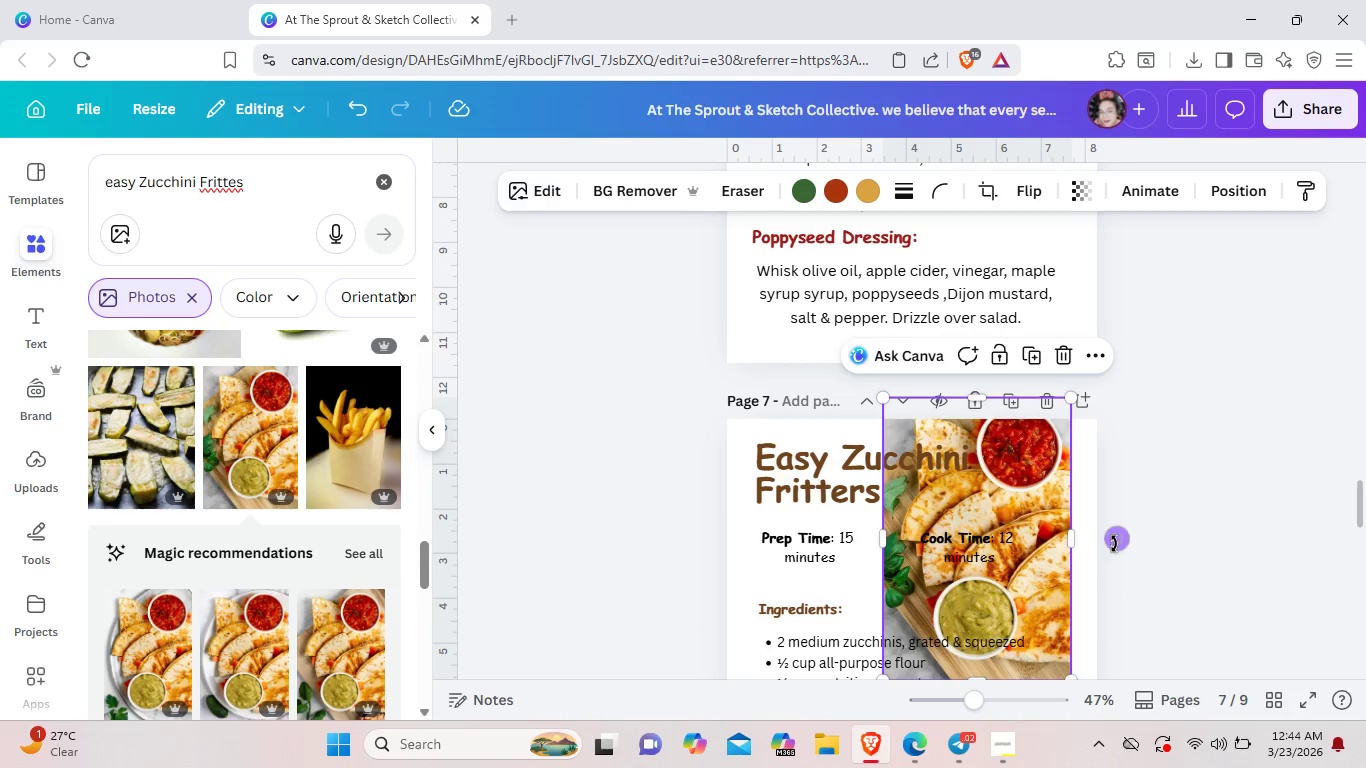 
left_click_drag(start_coordinate=[1116, 544], to_coordinate=[984, 439])
 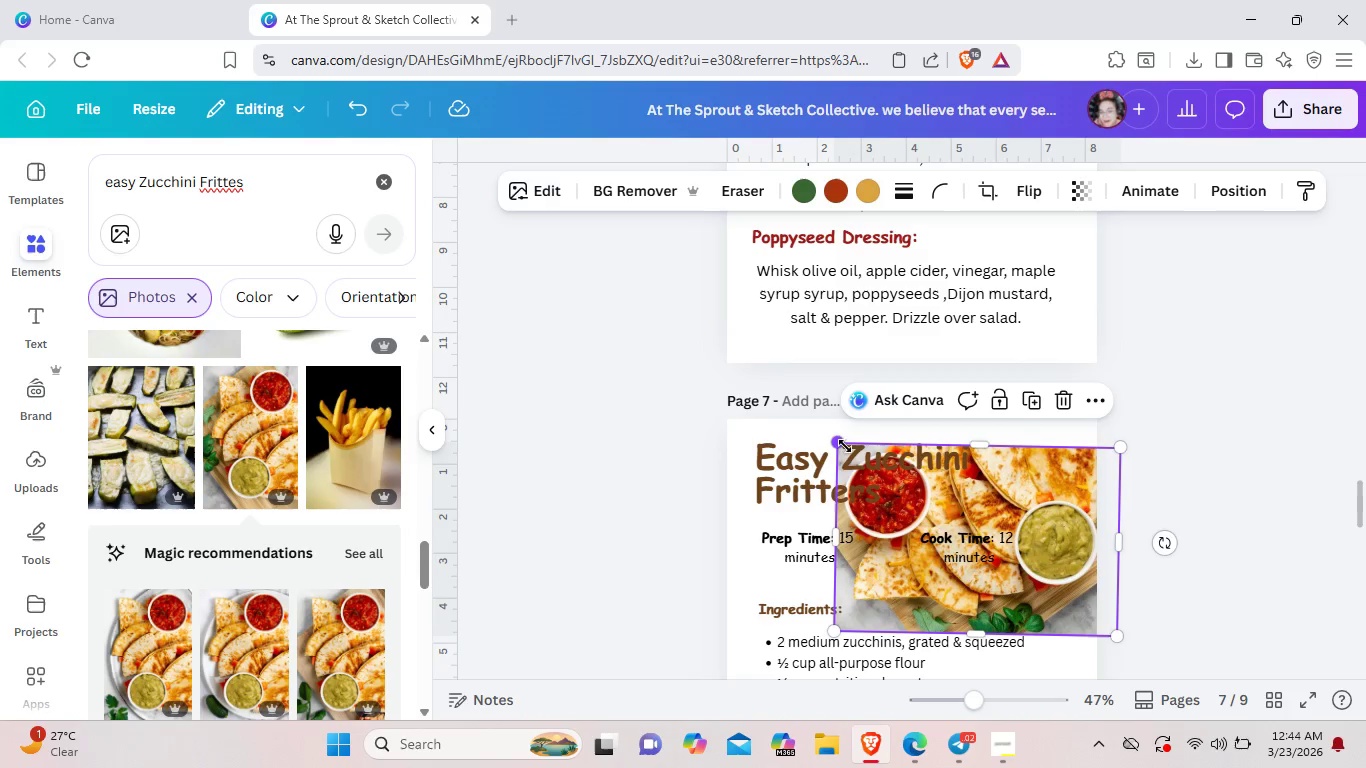 
left_click_drag(start_coordinate=[845, 446], to_coordinate=[920, 477])
 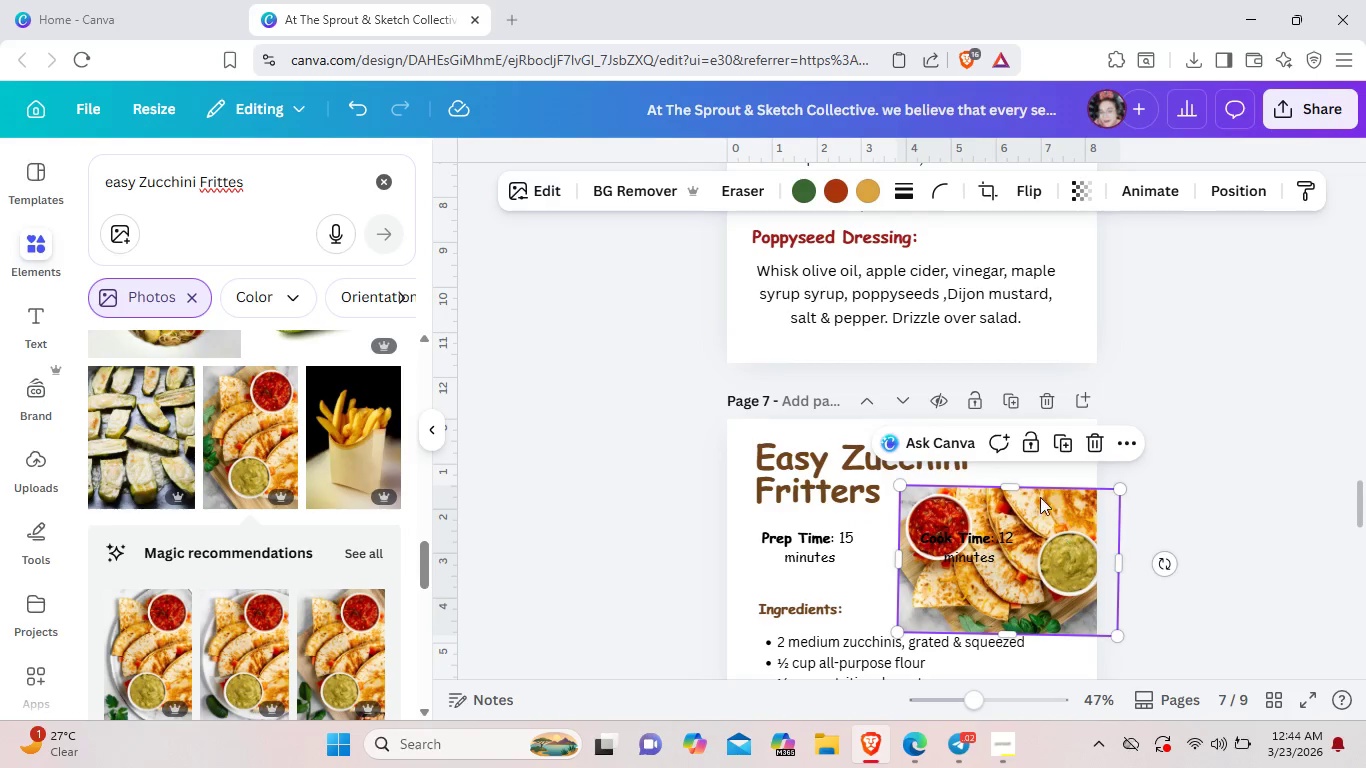 
left_click_drag(start_coordinate=[1066, 540], to_coordinate=[1034, 492])
 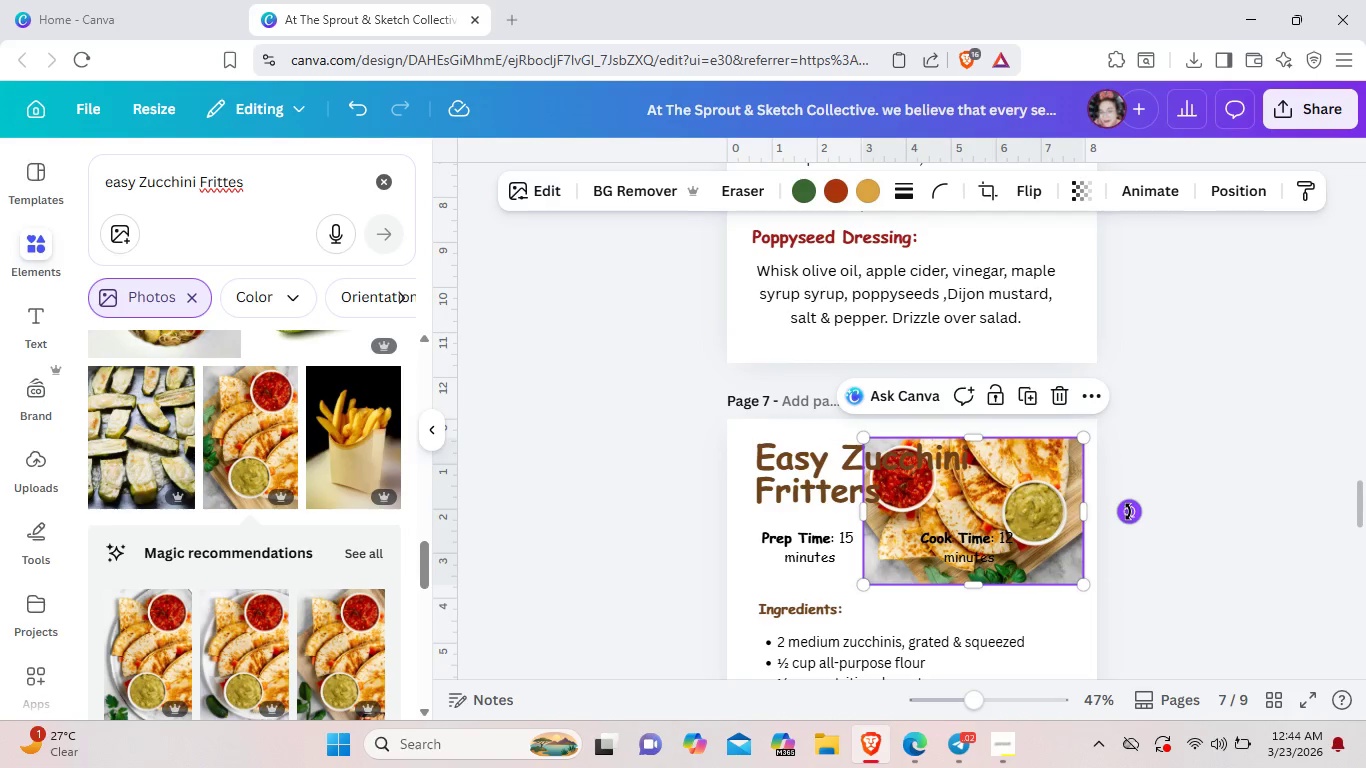 
scroll: coordinate [1124, 512], scroll_direction: down, amount: 1.0
 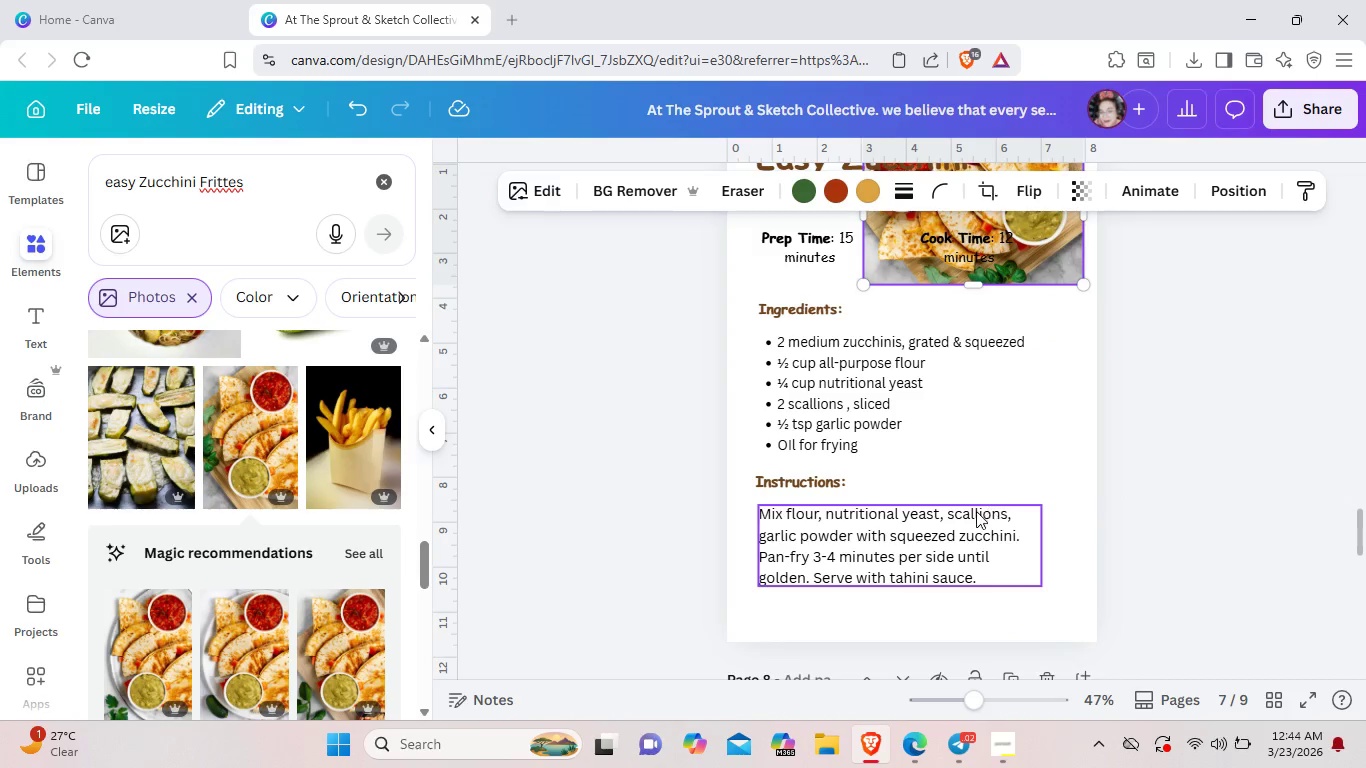 
left_click_drag(start_coordinate=[925, 532], to_coordinate=[925, 556])
 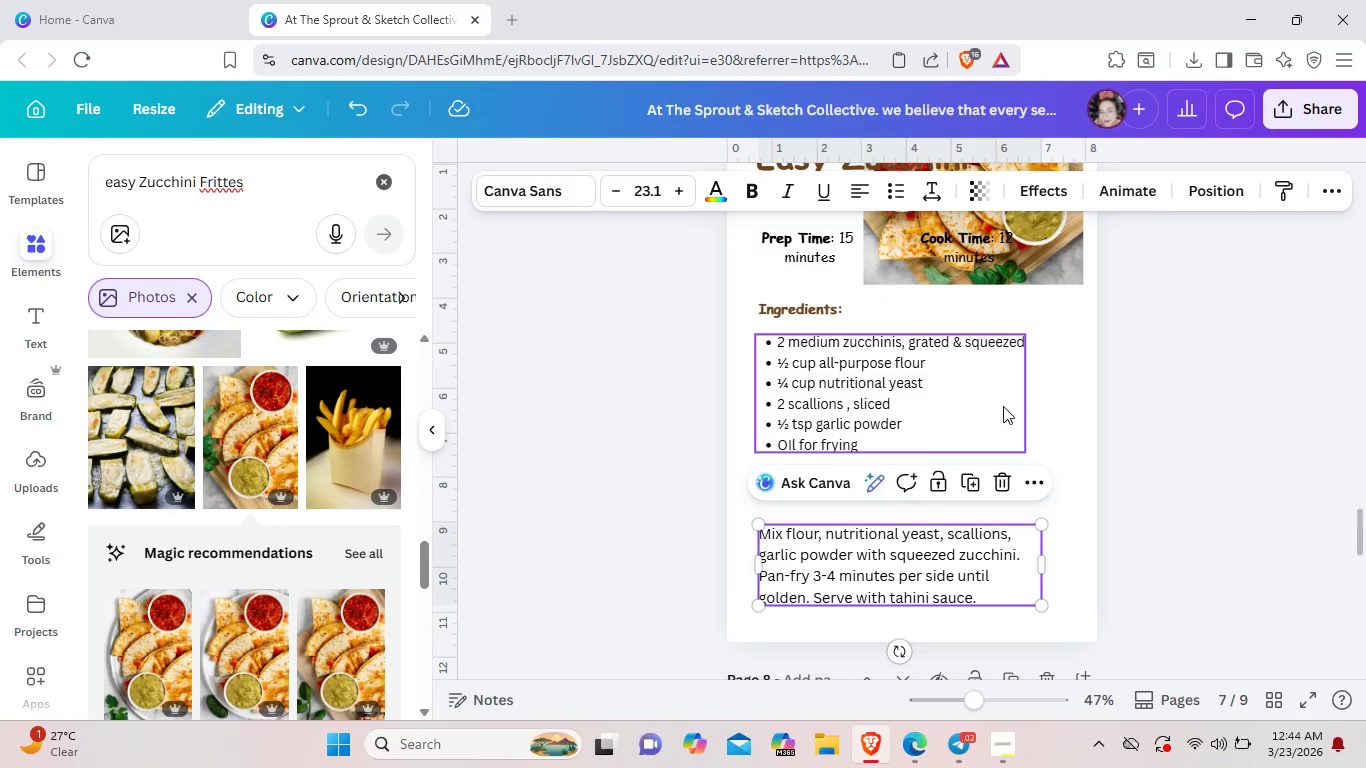 
left_click([1003, 406])
 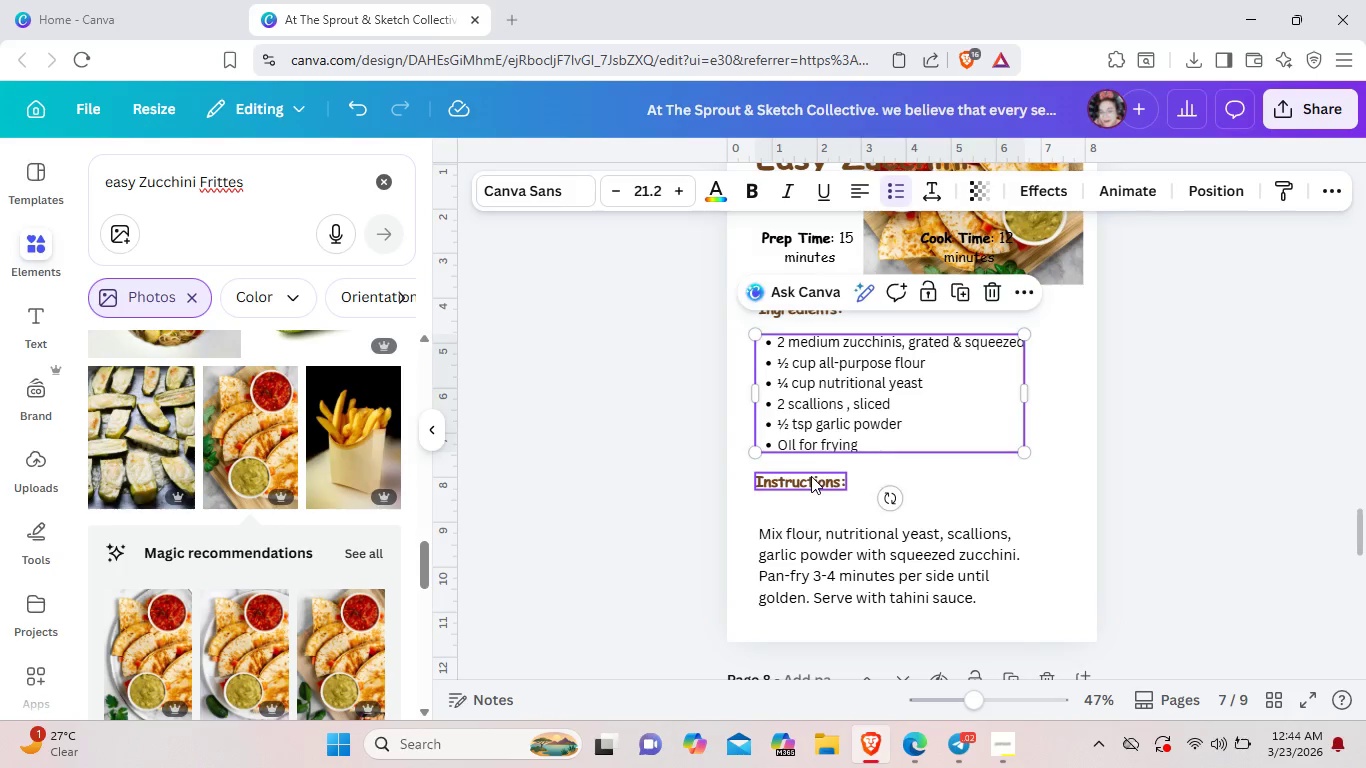 
left_click_drag(start_coordinate=[811, 476], to_coordinate=[810, 502])
 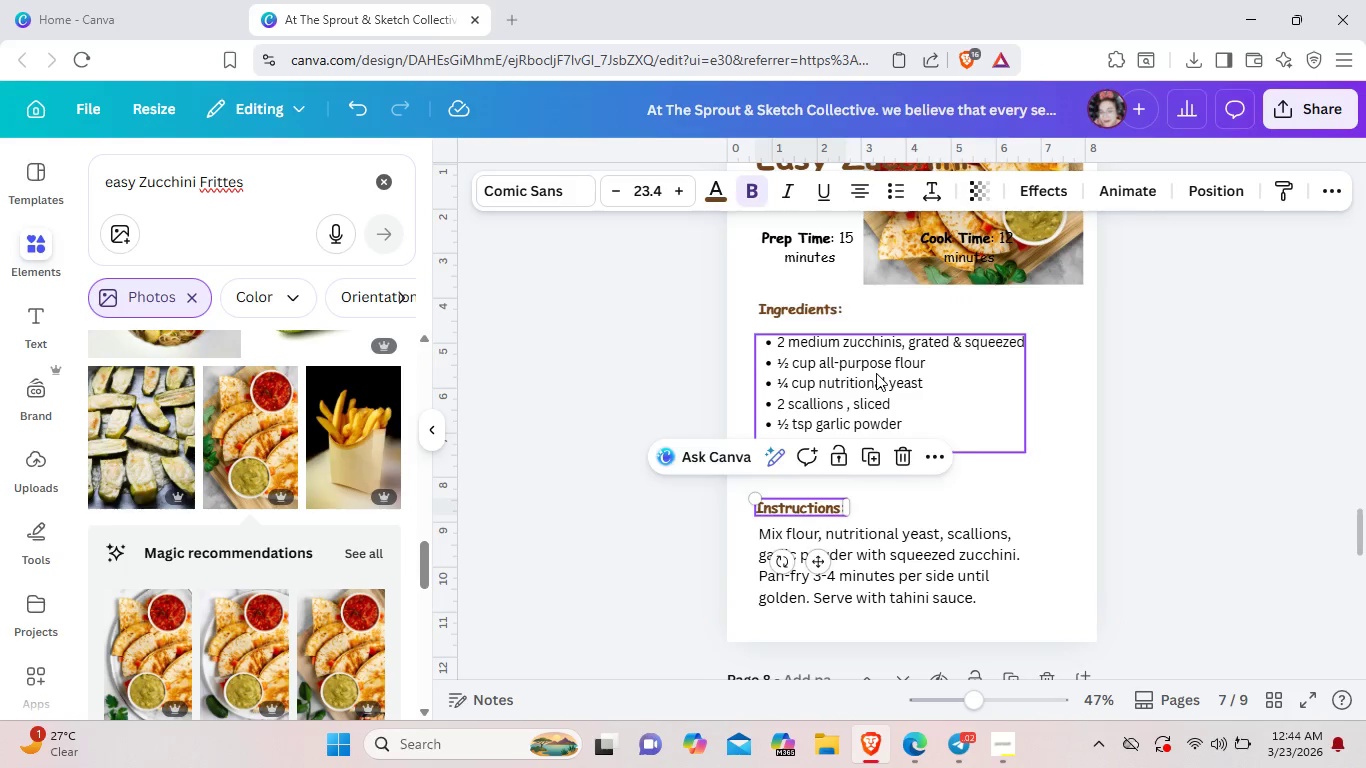 
left_click_drag(start_coordinate=[876, 373], to_coordinate=[874, 407])
 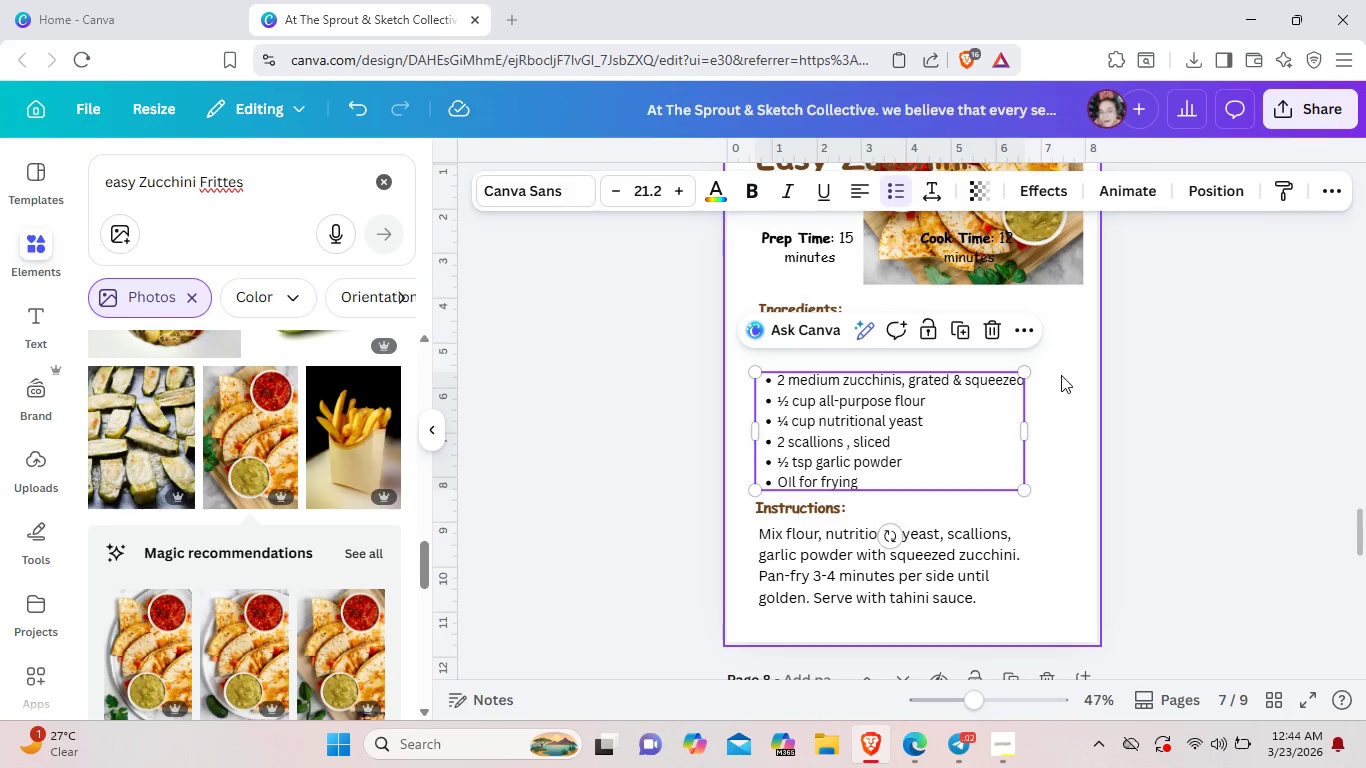 
left_click([1061, 375])
 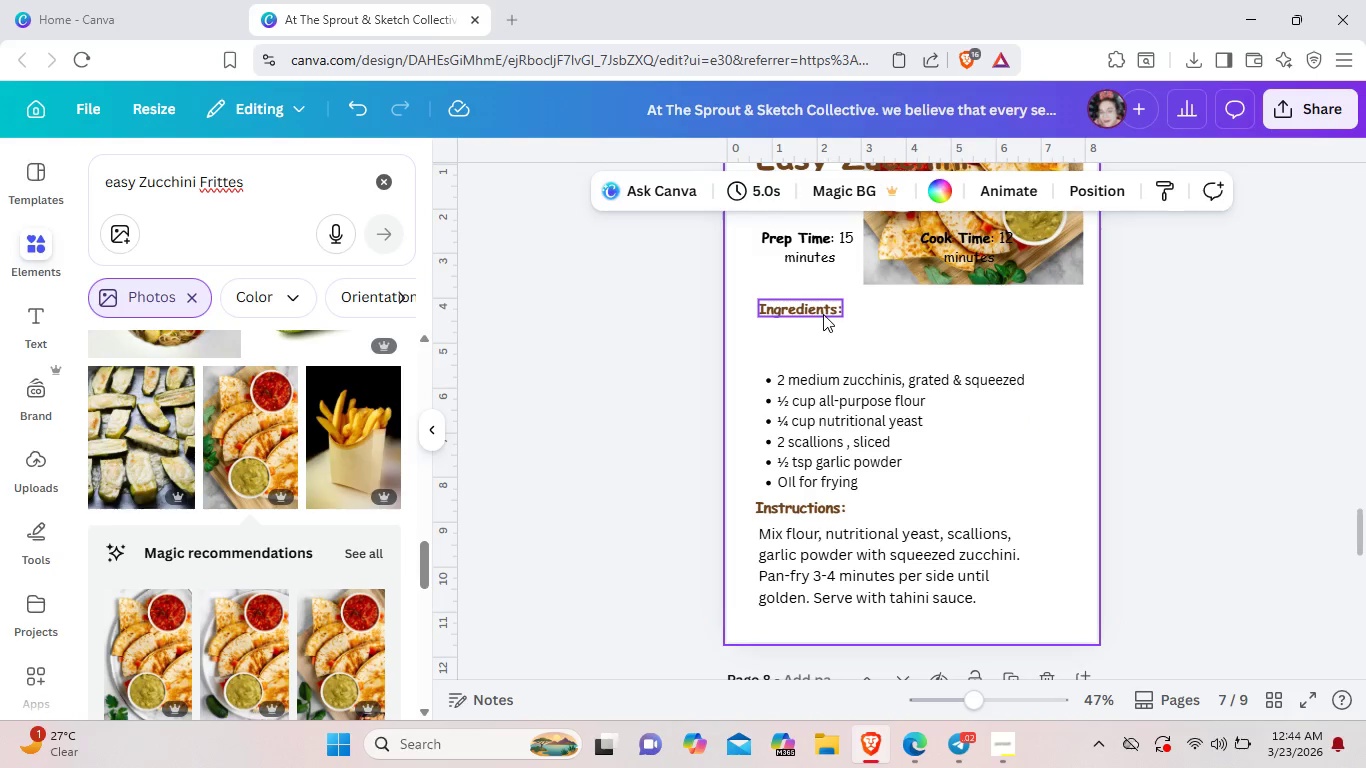 
left_click_drag(start_coordinate=[823, 314], to_coordinate=[820, 359])
 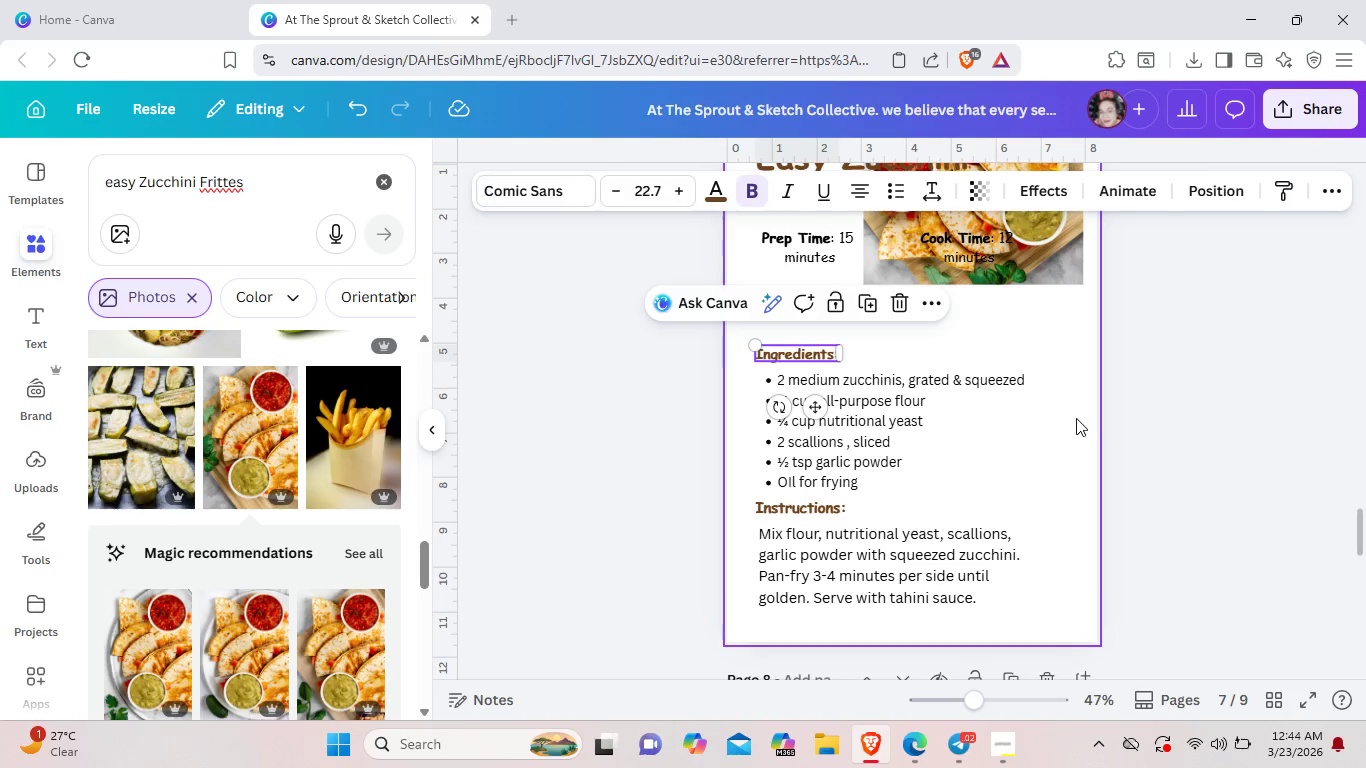 
left_click([1076, 418])
 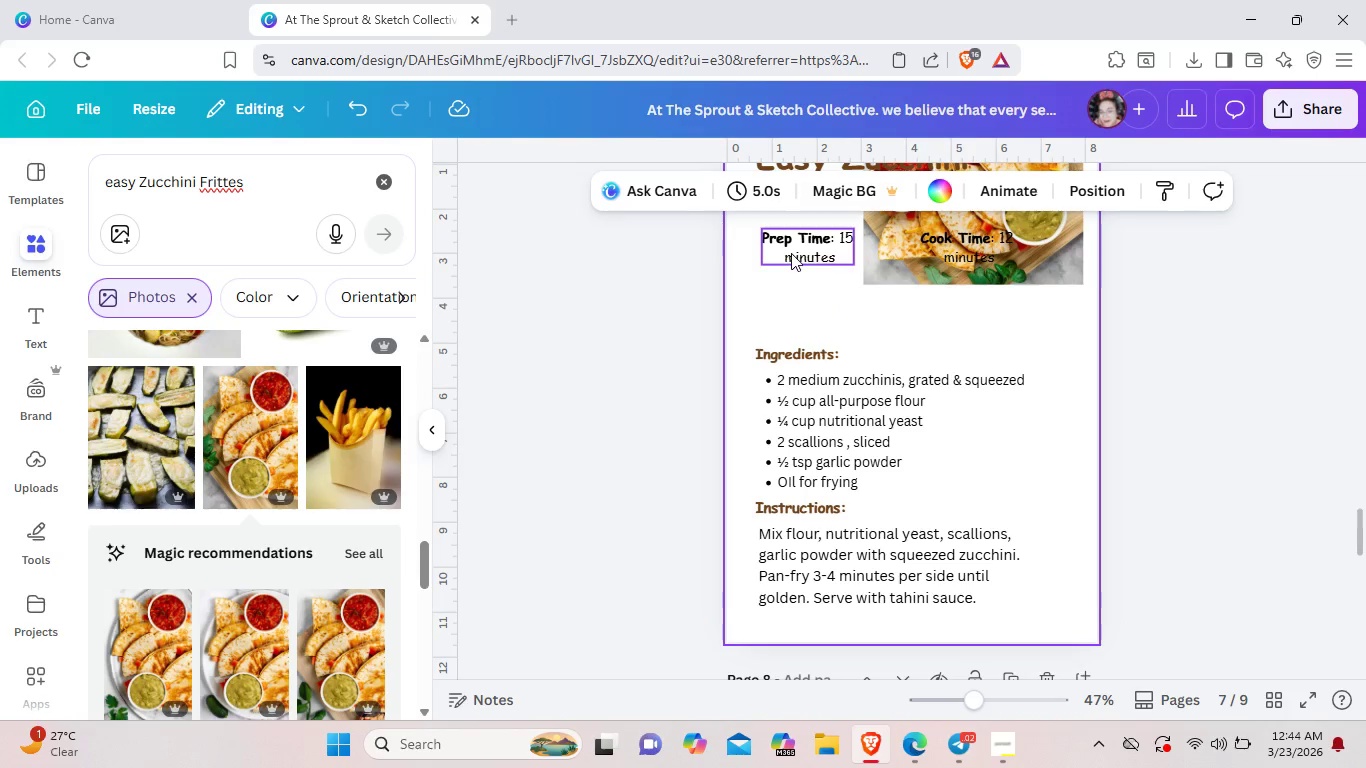 
left_click_drag(start_coordinate=[791, 253], to_coordinate=[779, 321])
 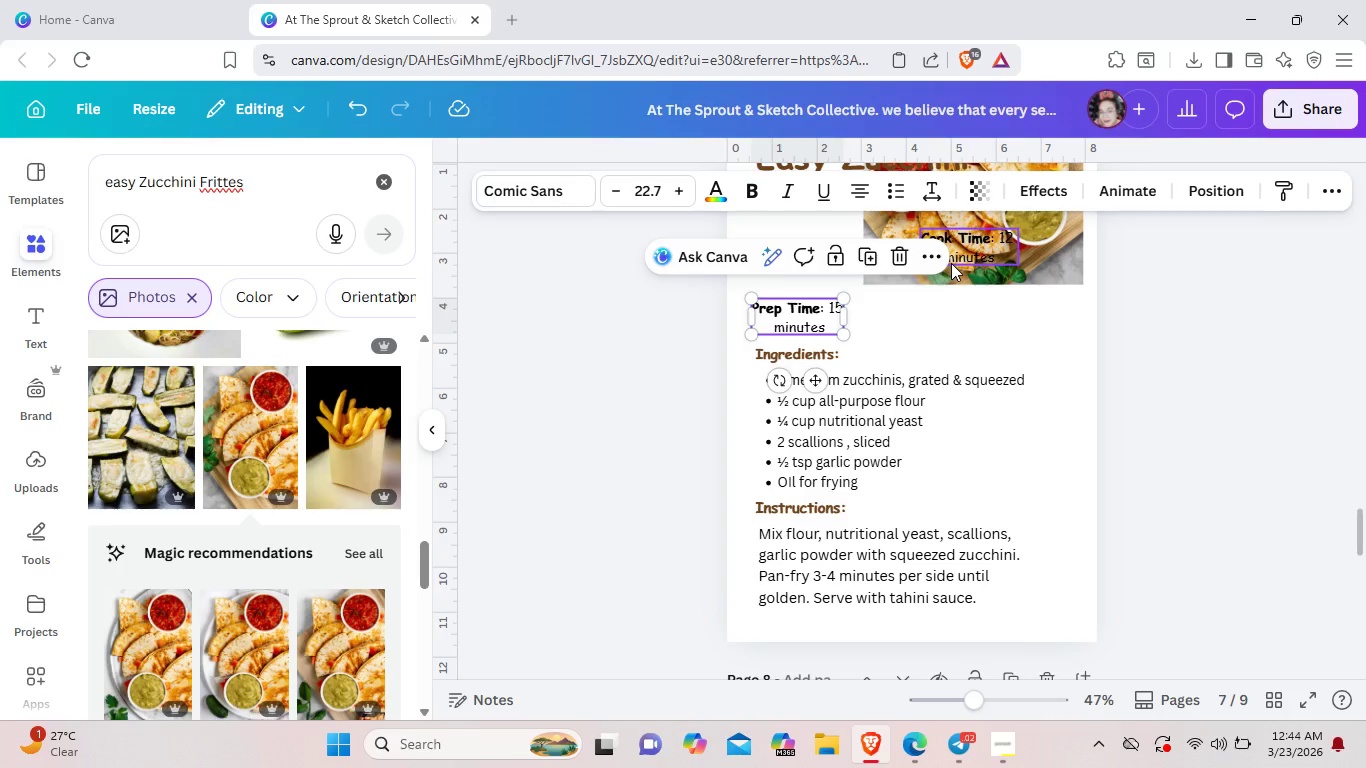 
left_click_drag(start_coordinate=[951, 263], to_coordinate=[989, 327])
 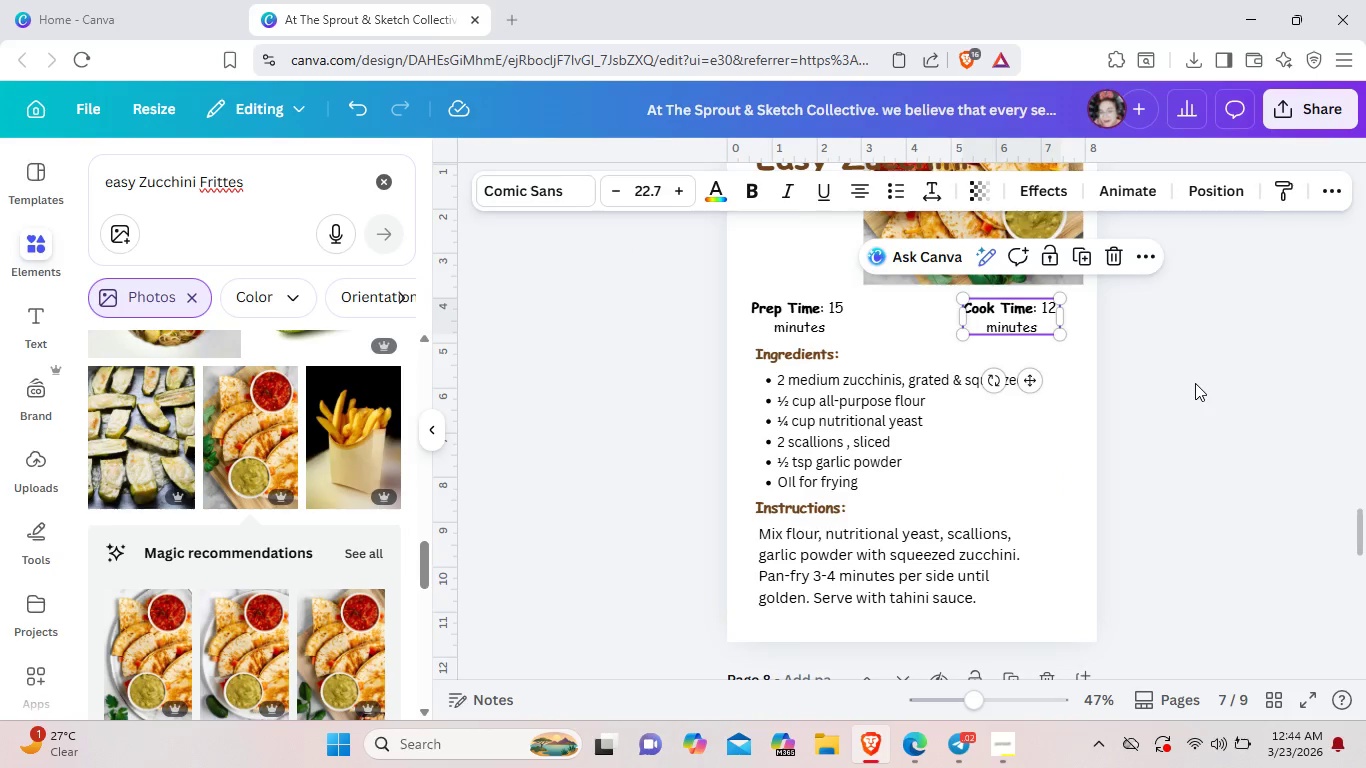 
left_click([1195, 383])
 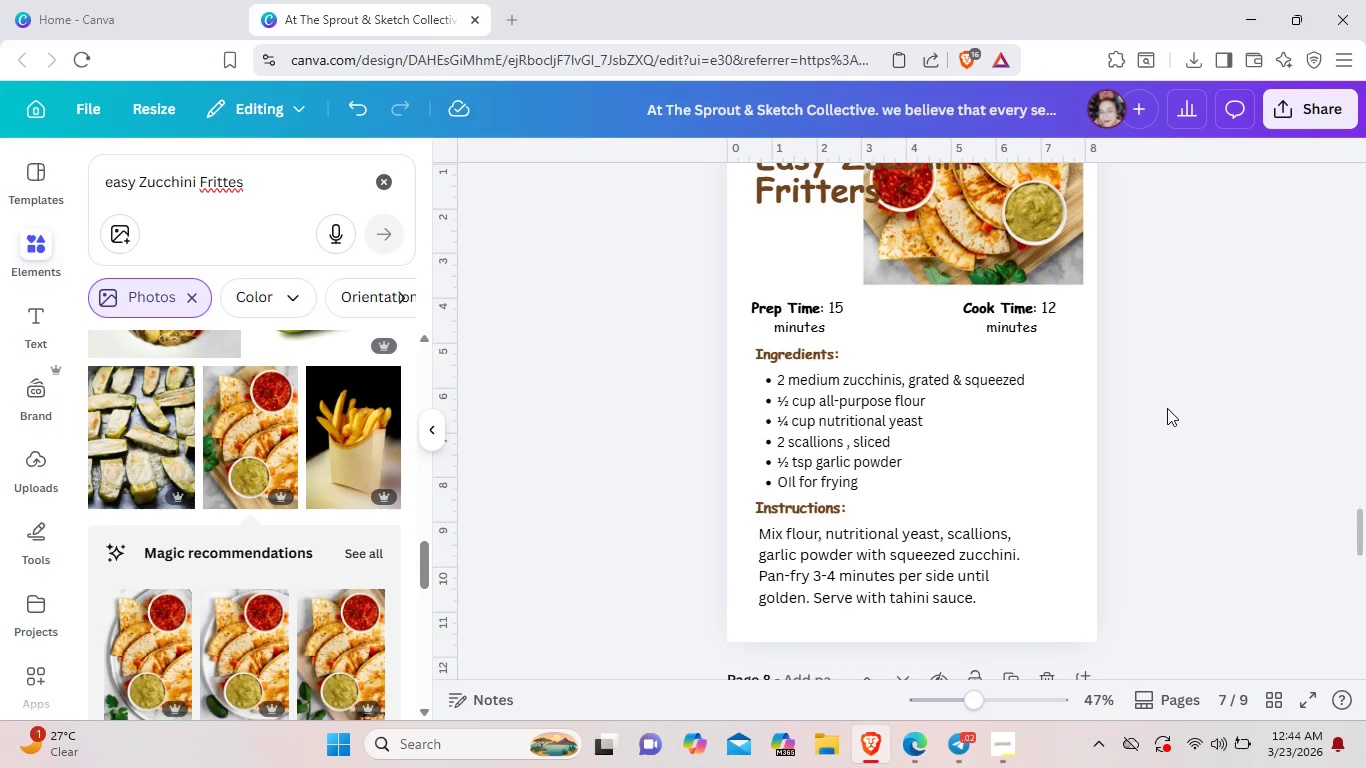 
scroll: coordinate [1167, 408], scroll_direction: up, amount: 2.0
 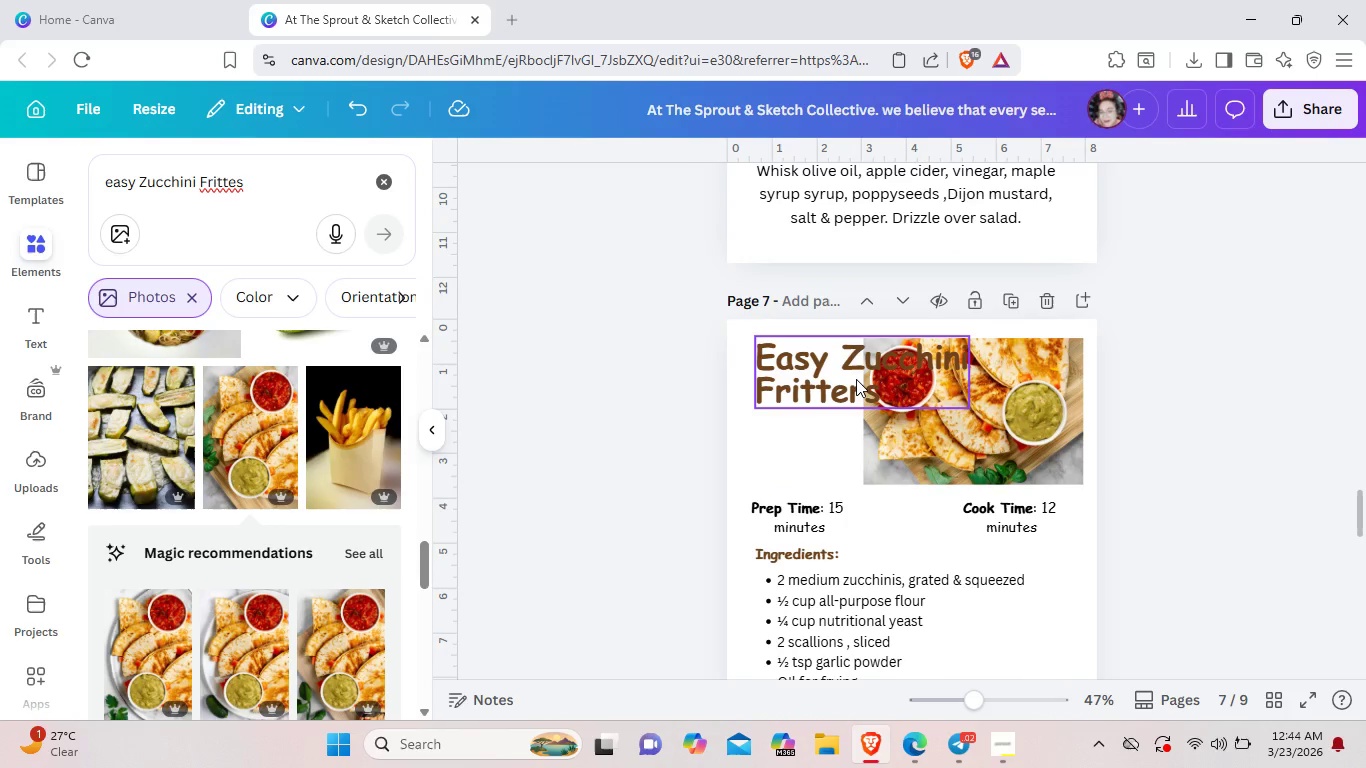 
left_click_drag(start_coordinate=[856, 379], to_coordinate=[878, 633])
 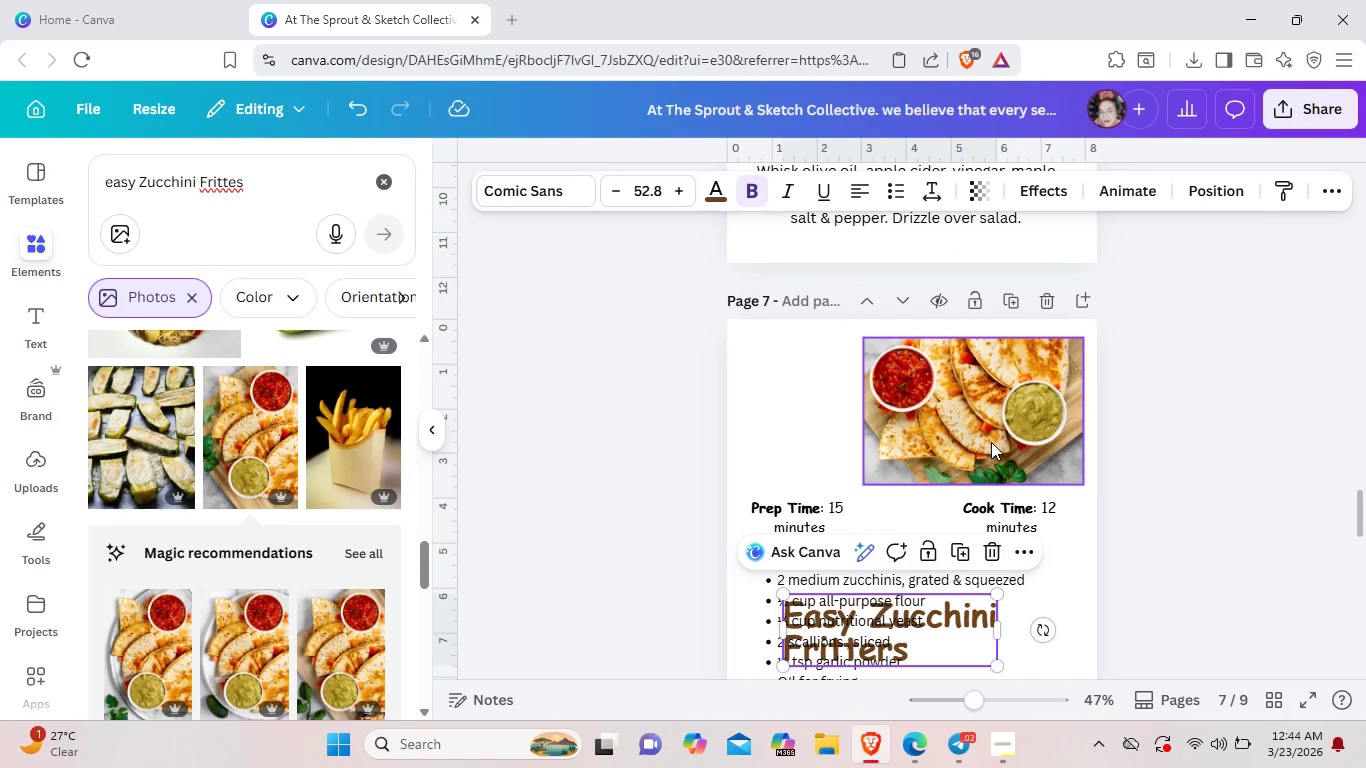 
left_click_drag(start_coordinate=[991, 442], to_coordinate=[934, 440])
 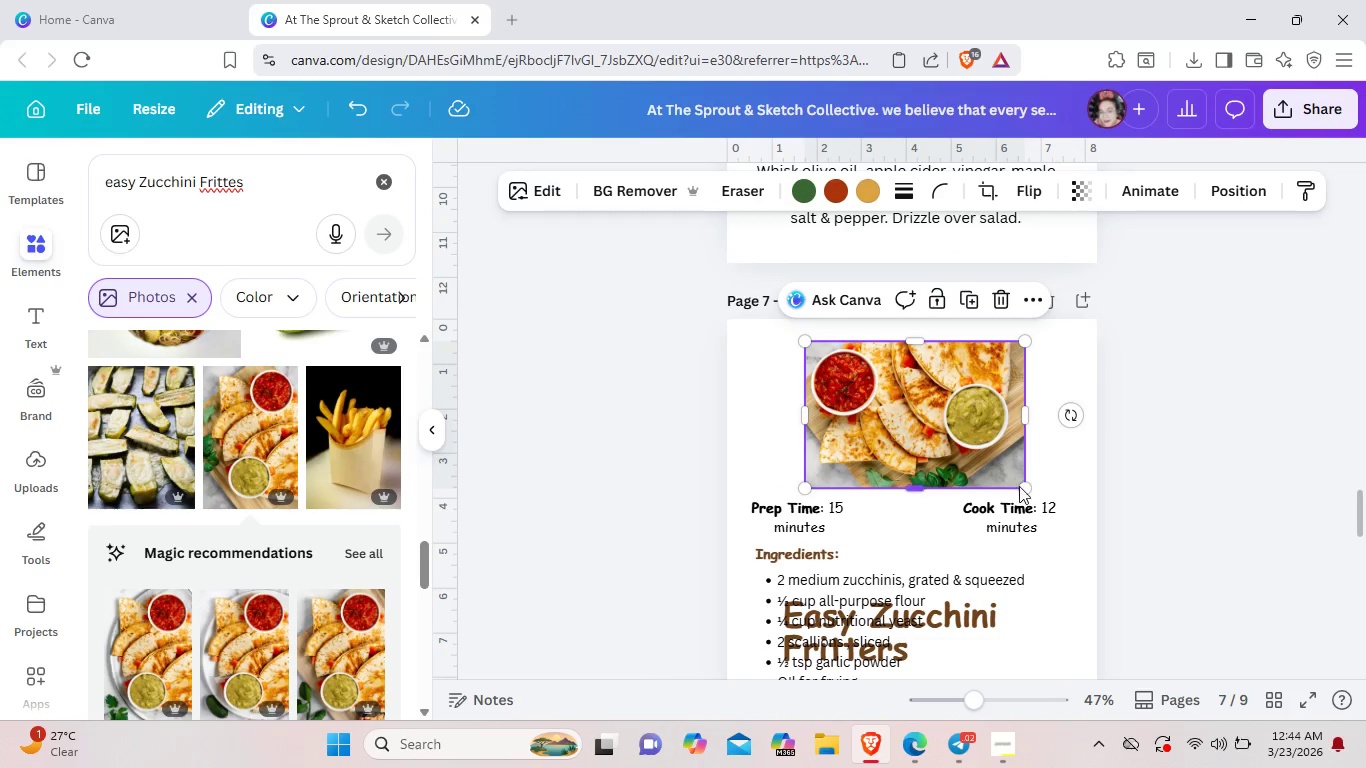 
left_click_drag(start_coordinate=[1023, 486], to_coordinate=[1000, 455])
 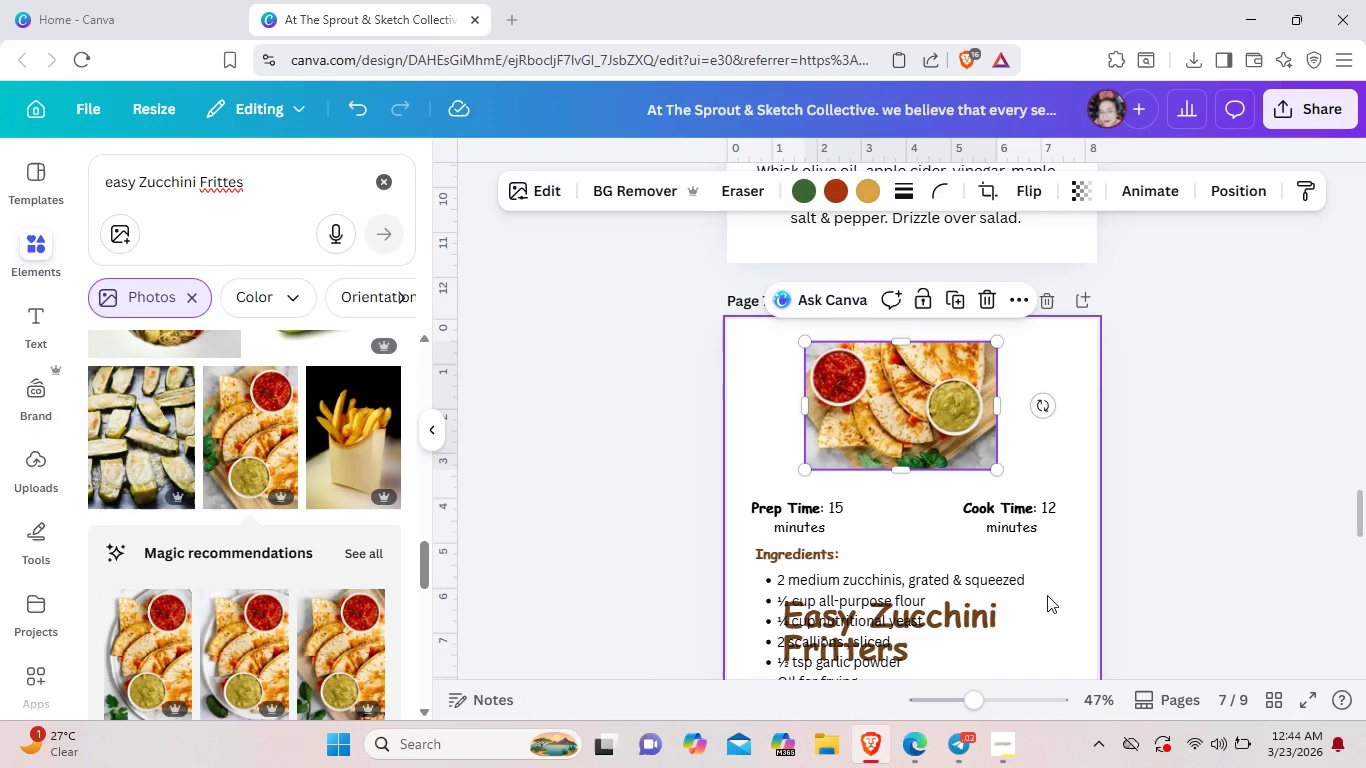 
left_click([1049, 606])
 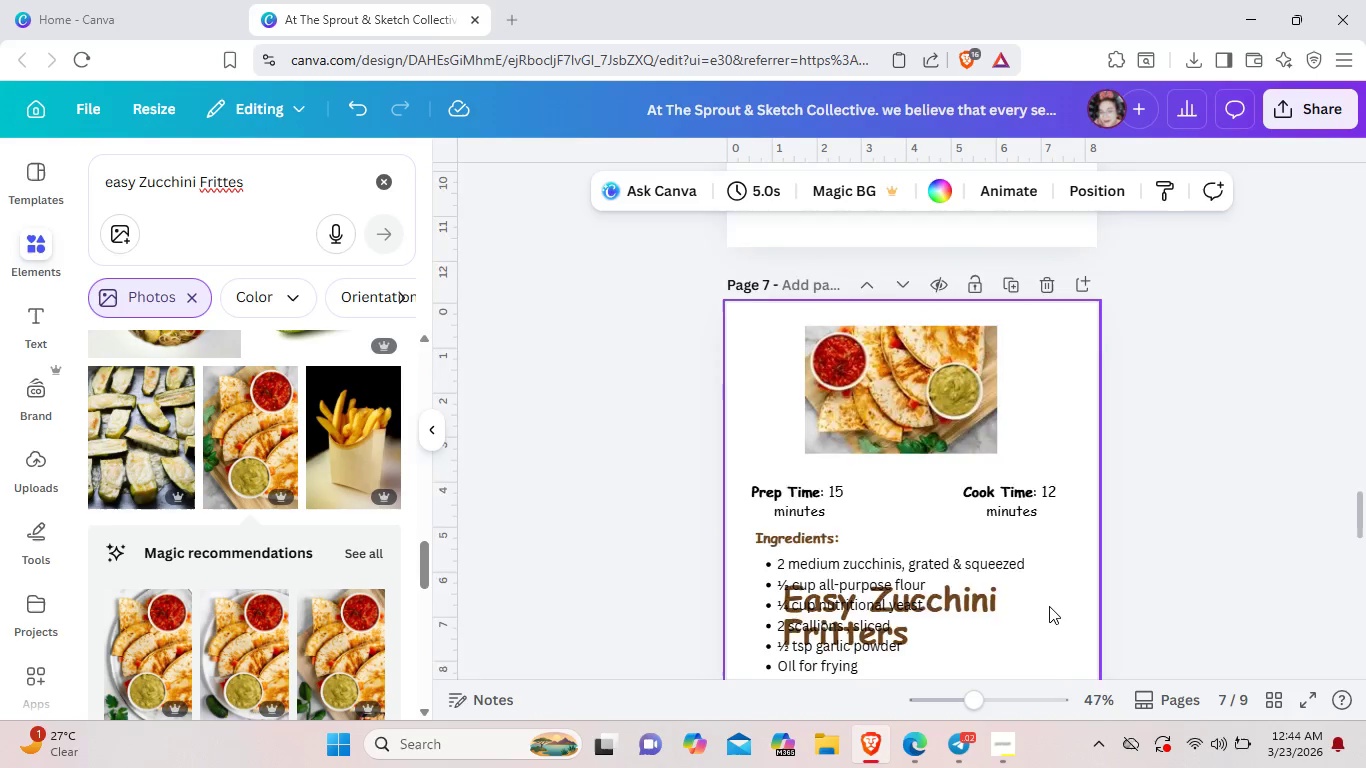 
scroll: coordinate [1049, 606], scroll_direction: down, amount: 2.0
 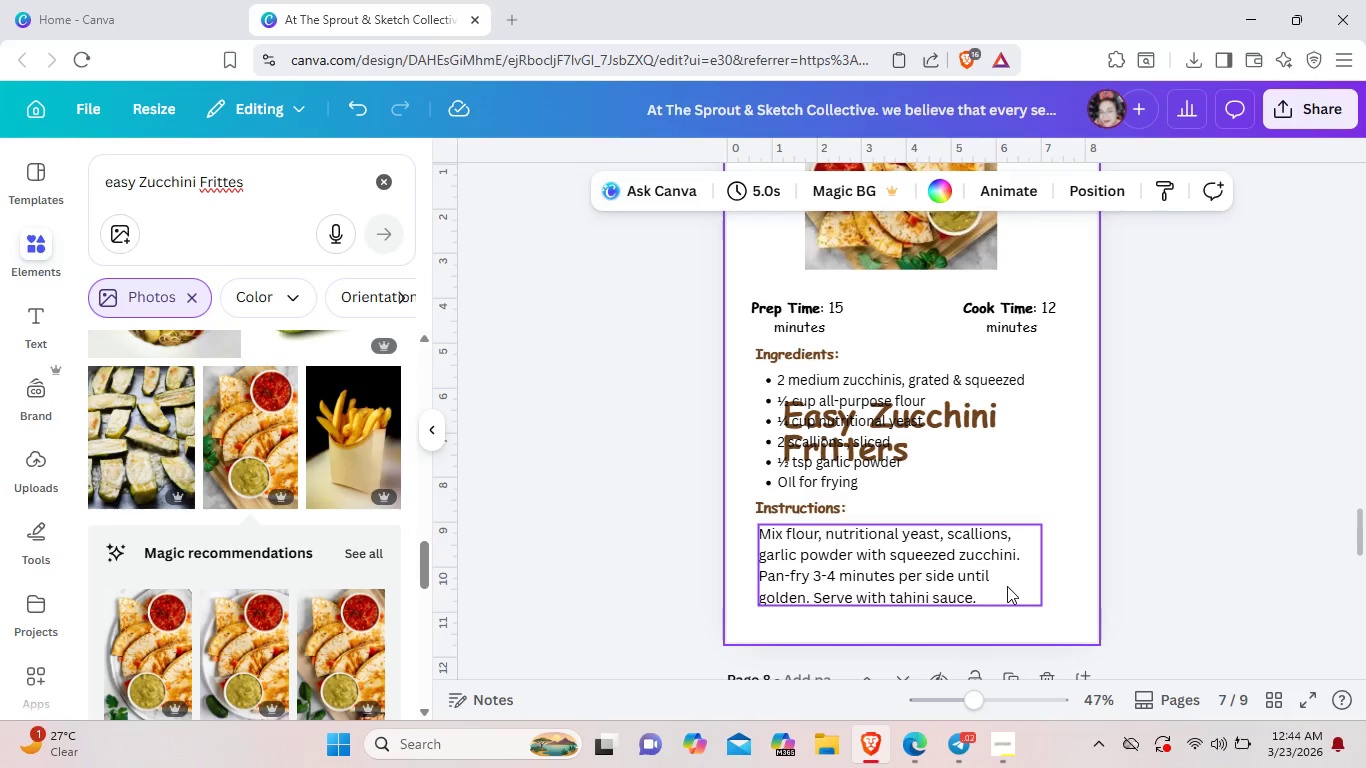 
left_click([1007, 586])
 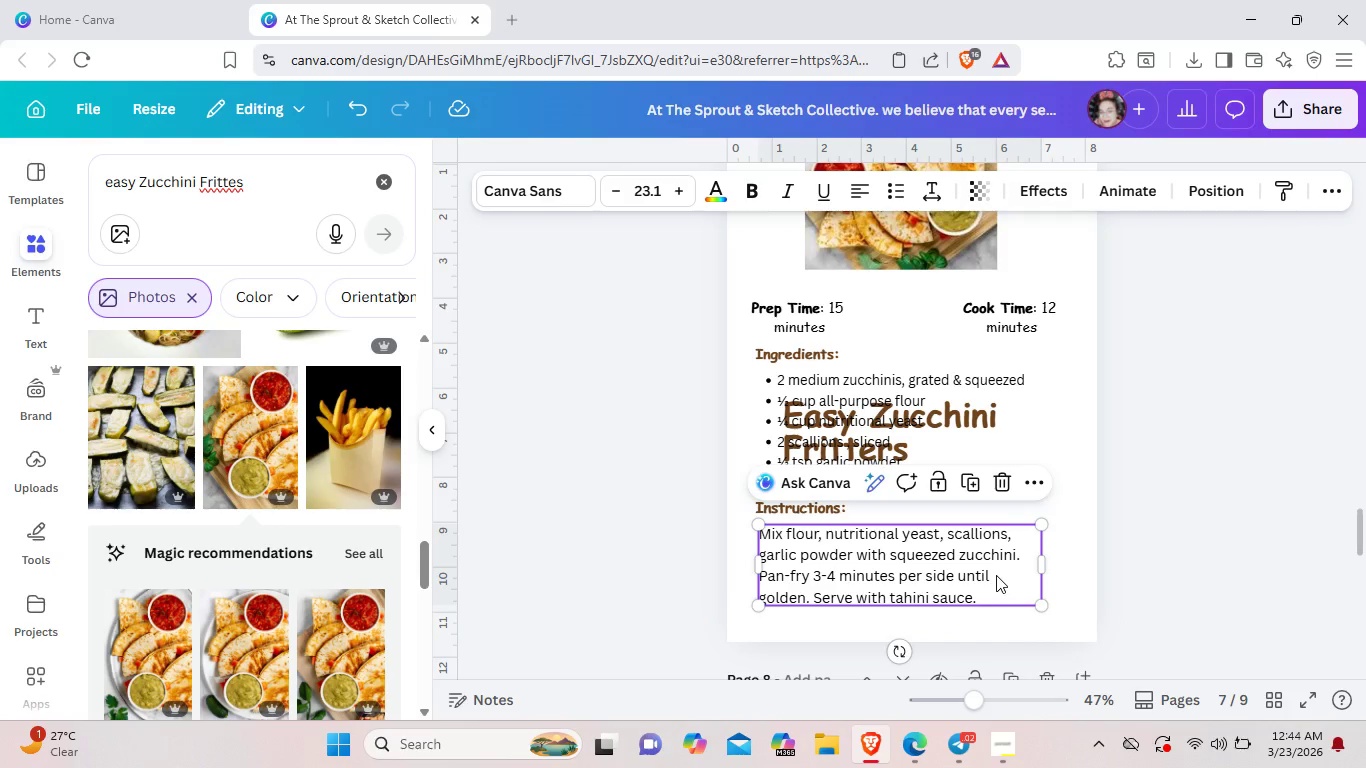 
left_click_drag(start_coordinate=[996, 575], to_coordinate=[995, 586])
 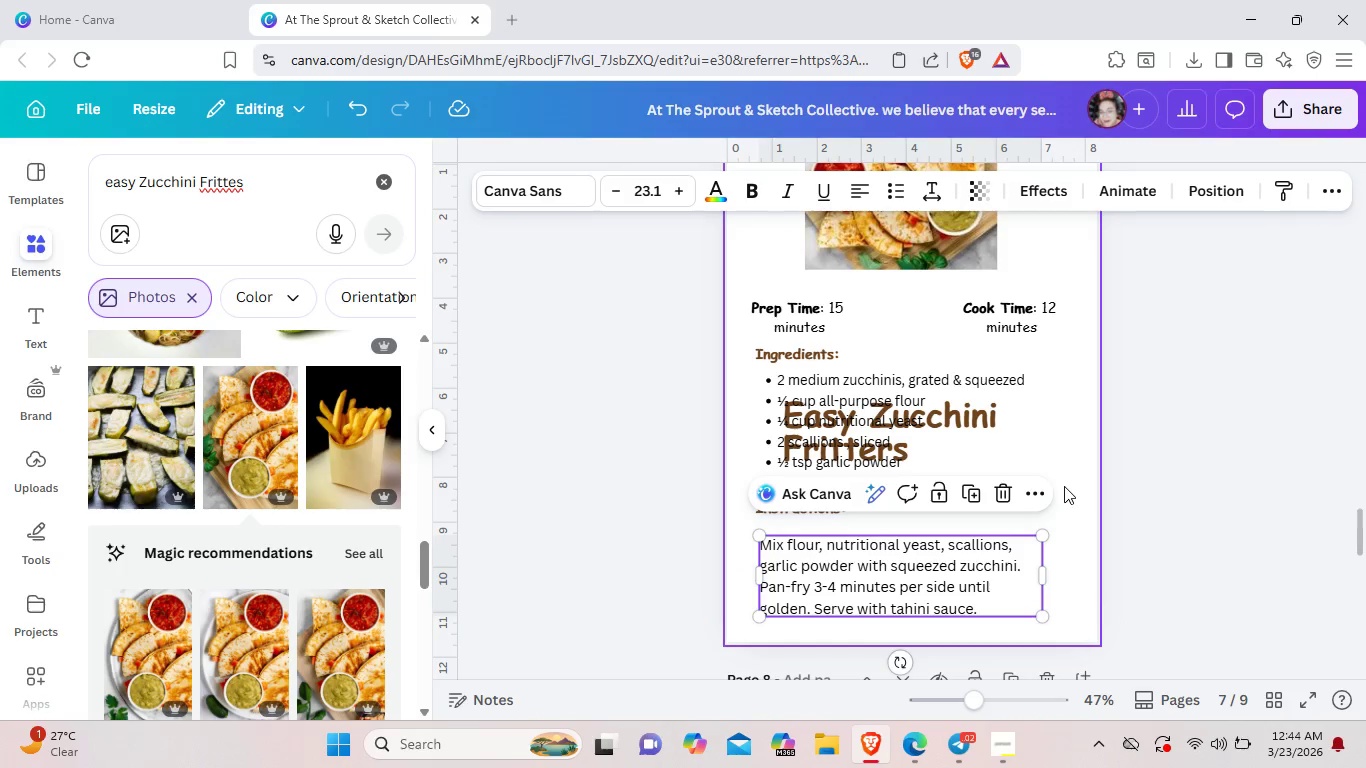 
left_click([1064, 486])
 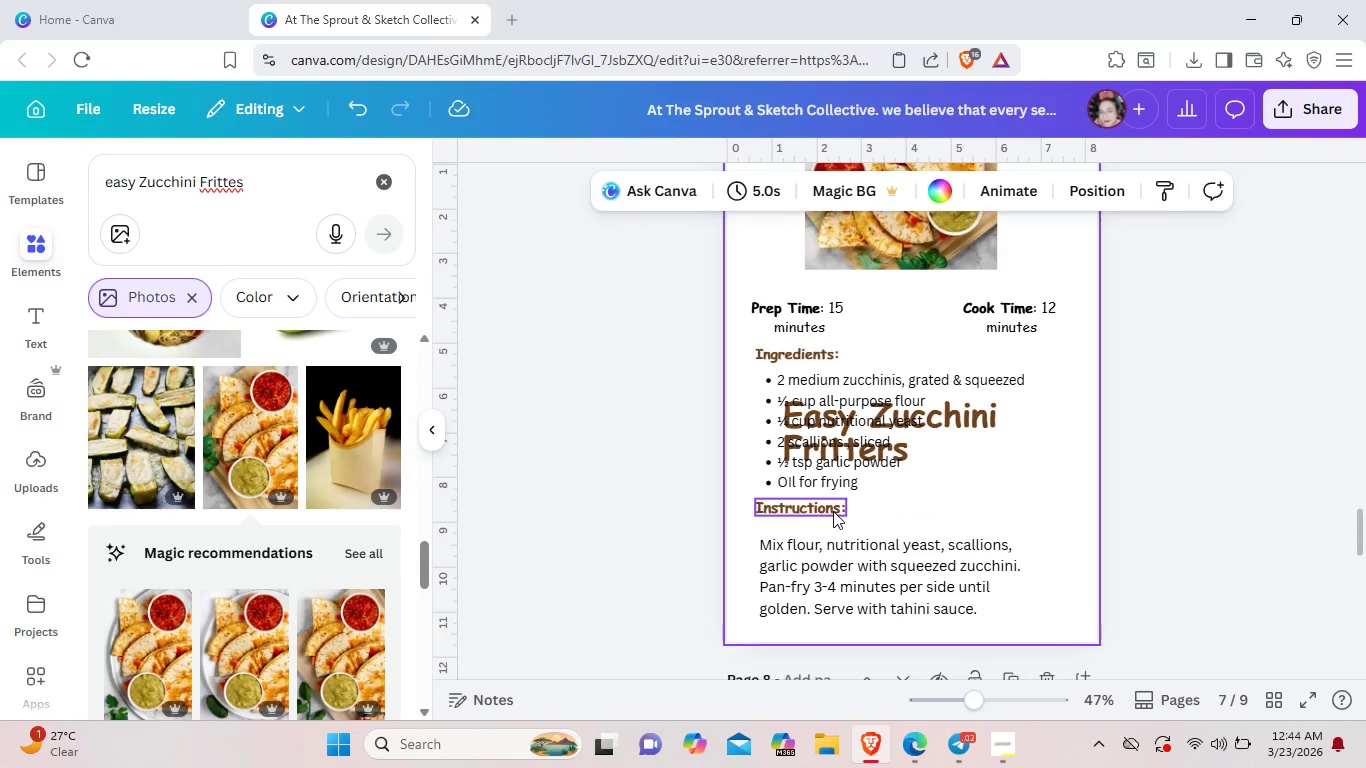 
left_click_drag(start_coordinate=[833, 511], to_coordinate=[838, 523])
 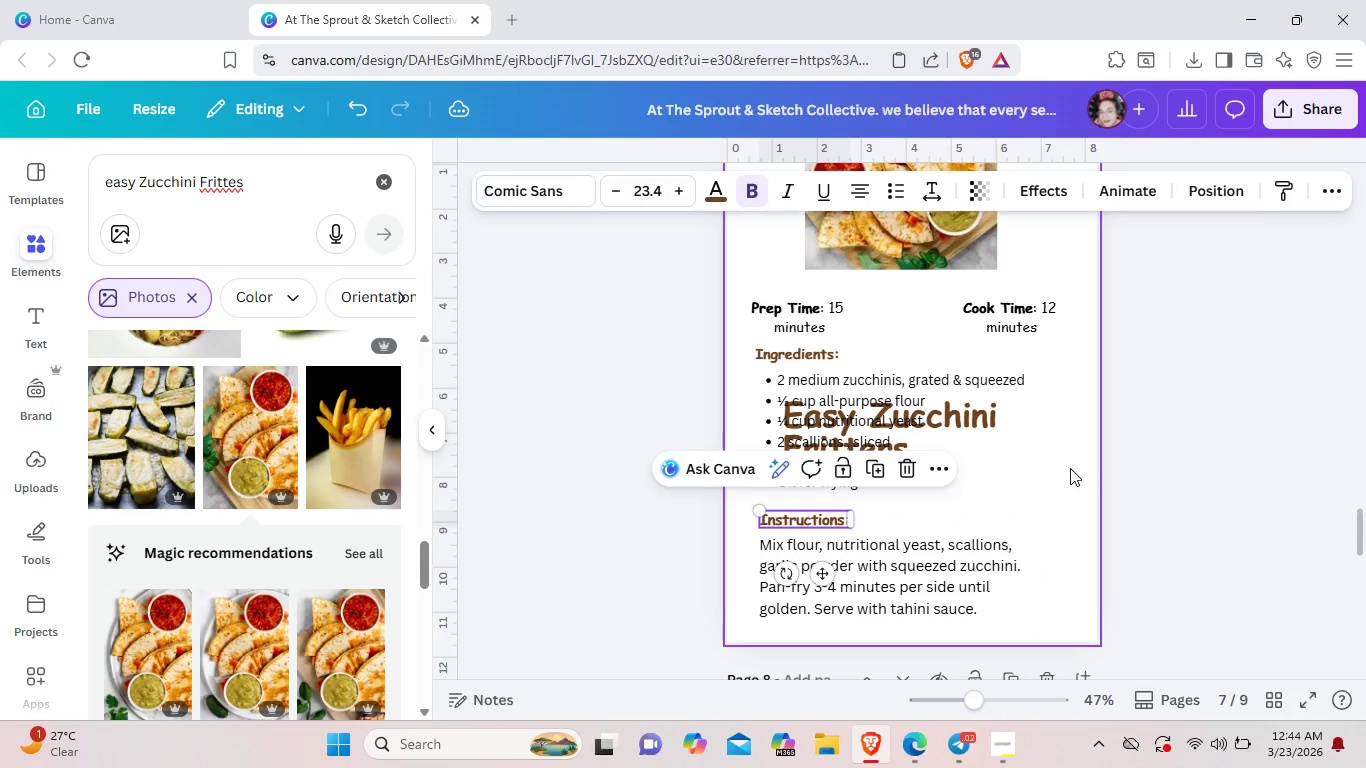 
left_click([1070, 468])
 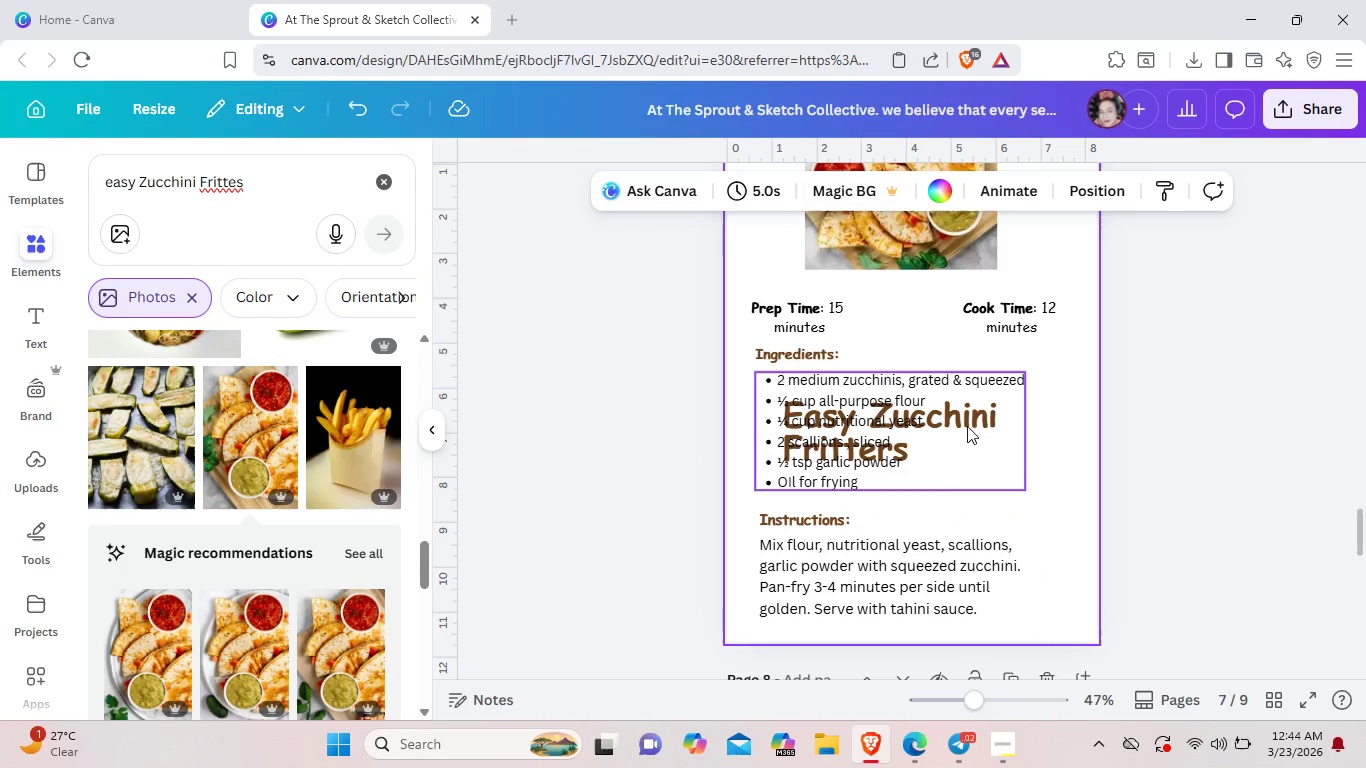 
left_click_drag(start_coordinate=[967, 426], to_coordinate=[982, 275])
 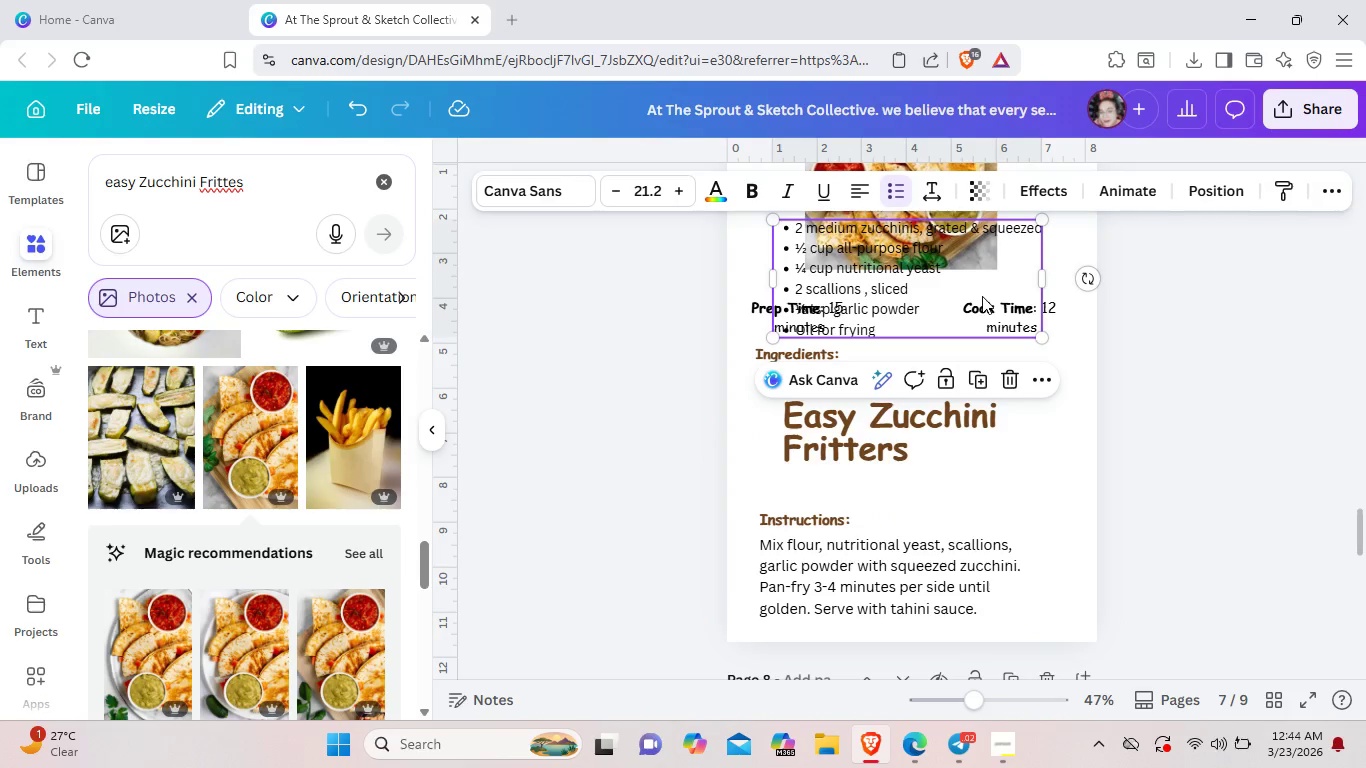 
key(Control+ControlLeft)
 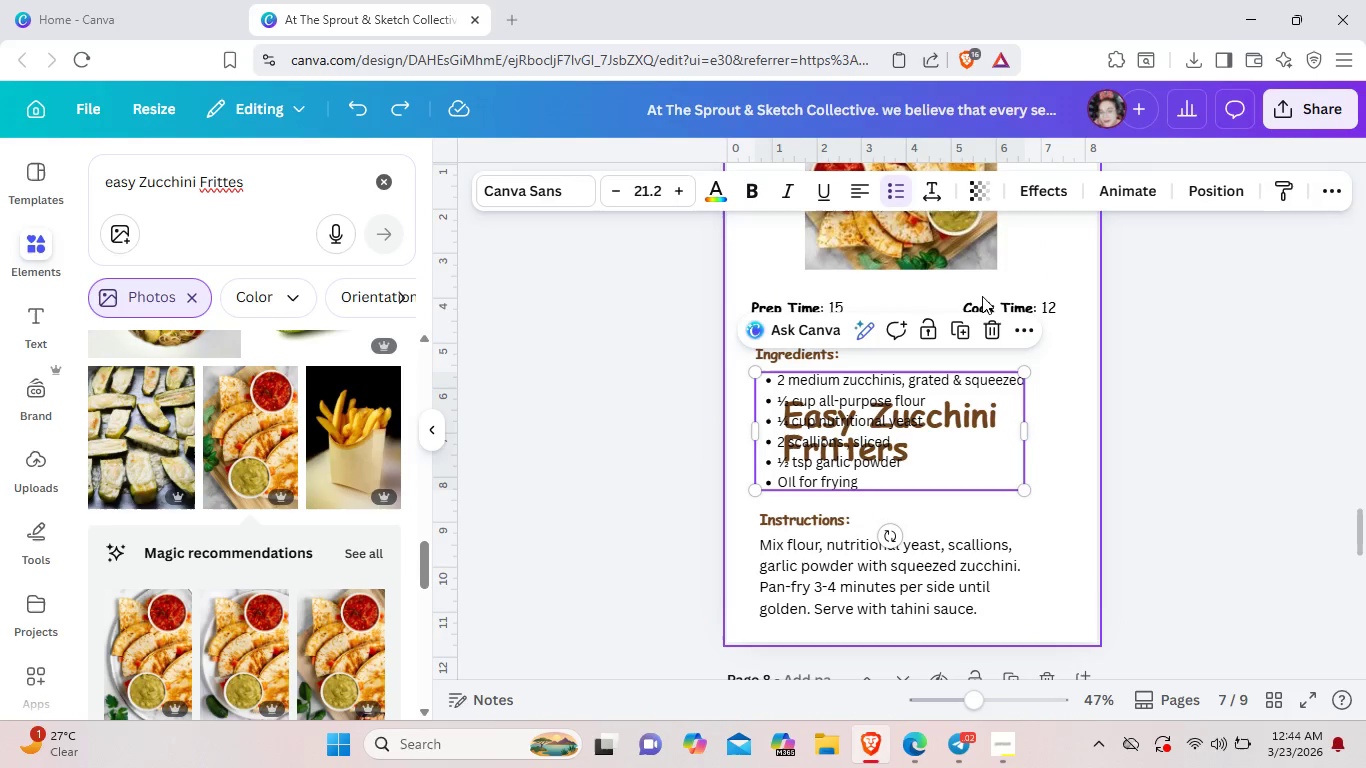 
key(Control+Z)
 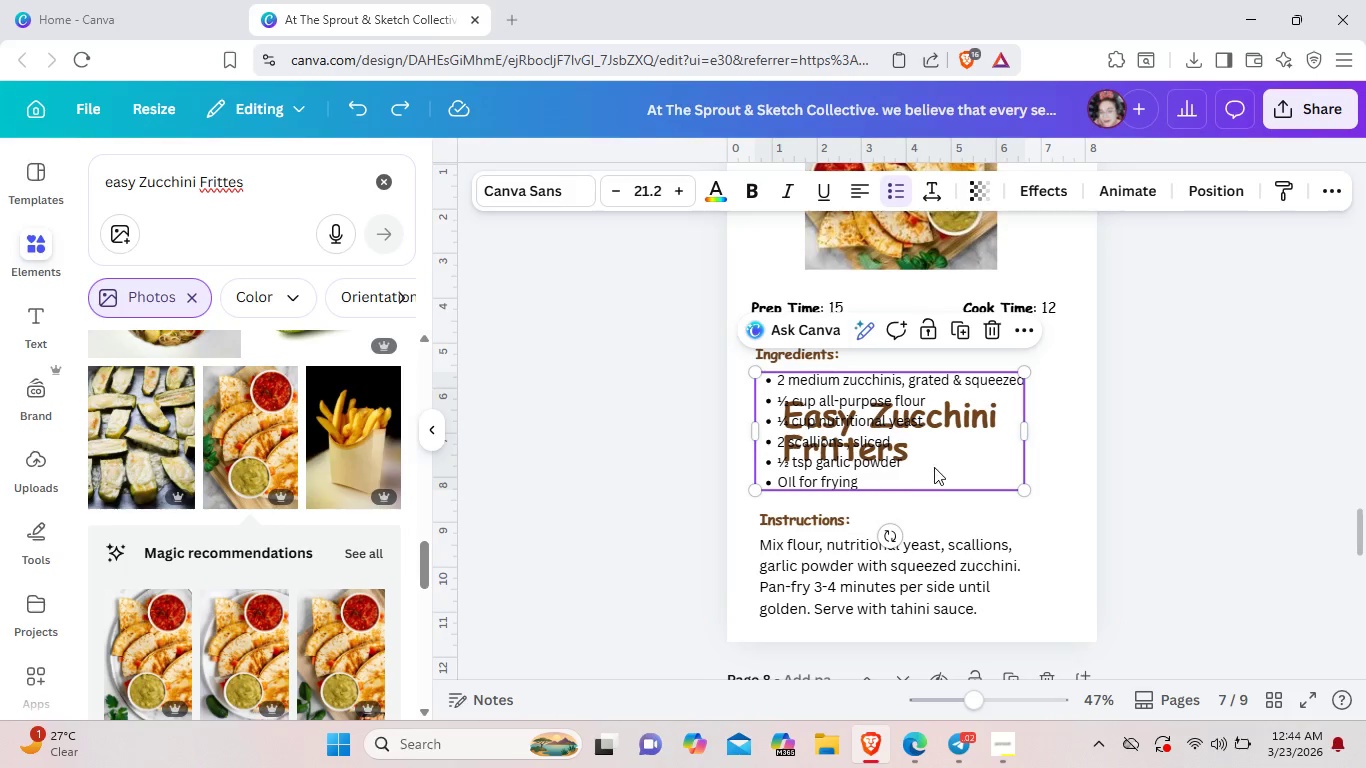 
left_click_drag(start_coordinate=[939, 471], to_coordinate=[950, 543])
 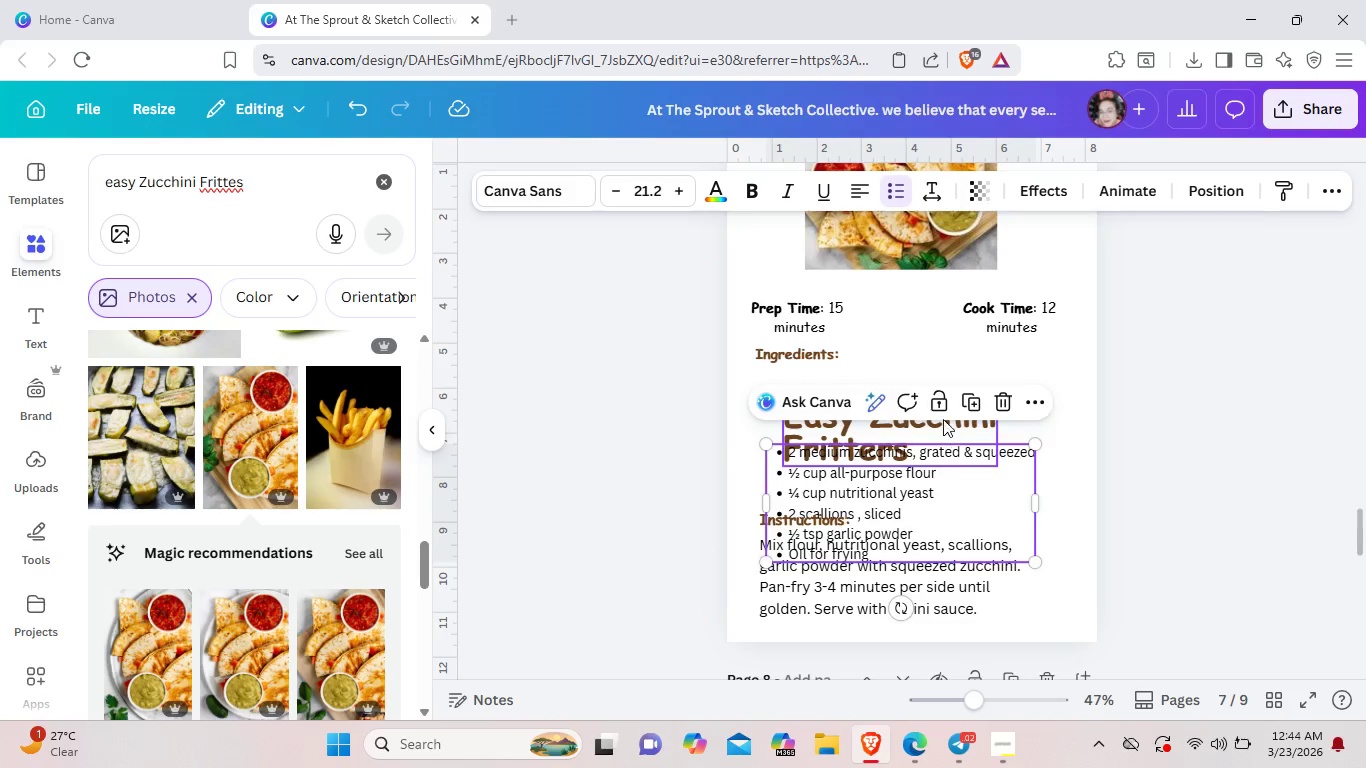 
left_click_drag(start_coordinate=[942, 427], to_coordinate=[978, 263])
 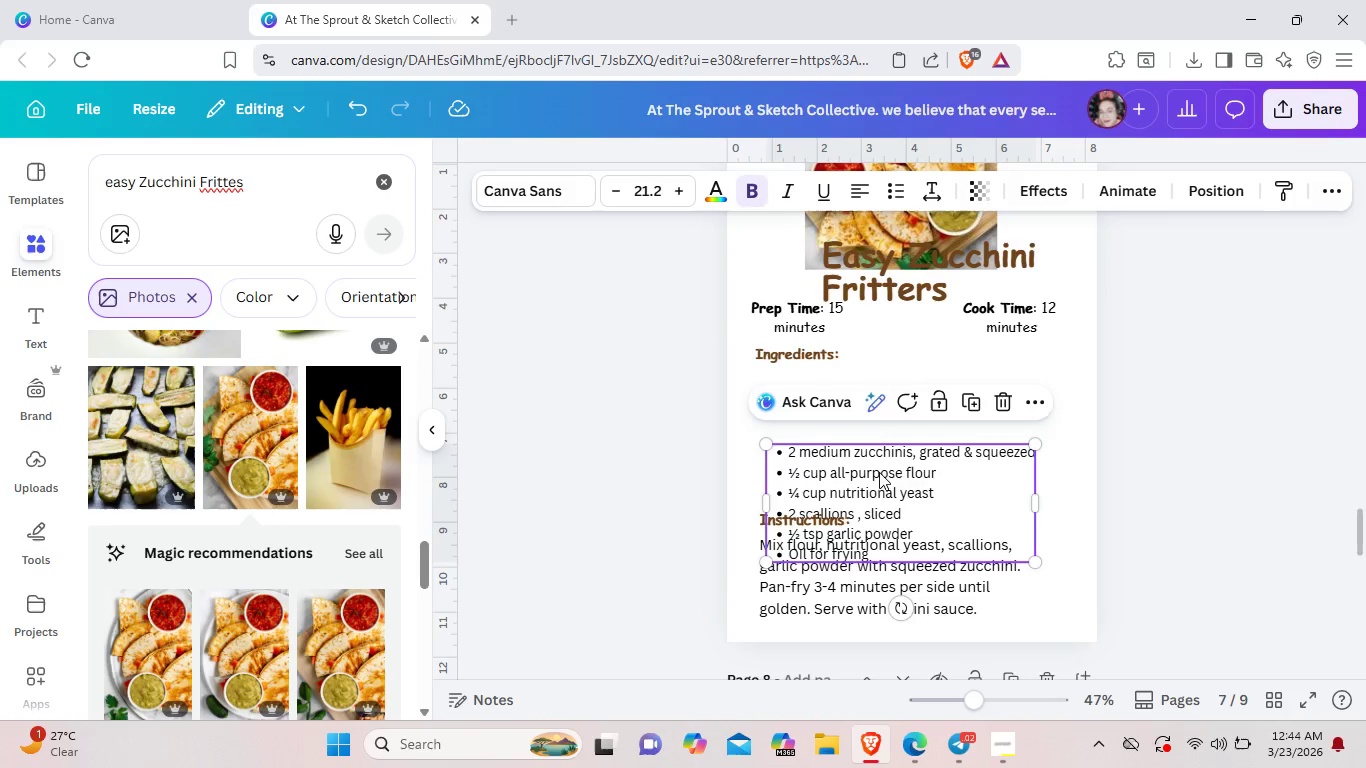 
left_click_drag(start_coordinate=[876, 491], to_coordinate=[857, 427])
 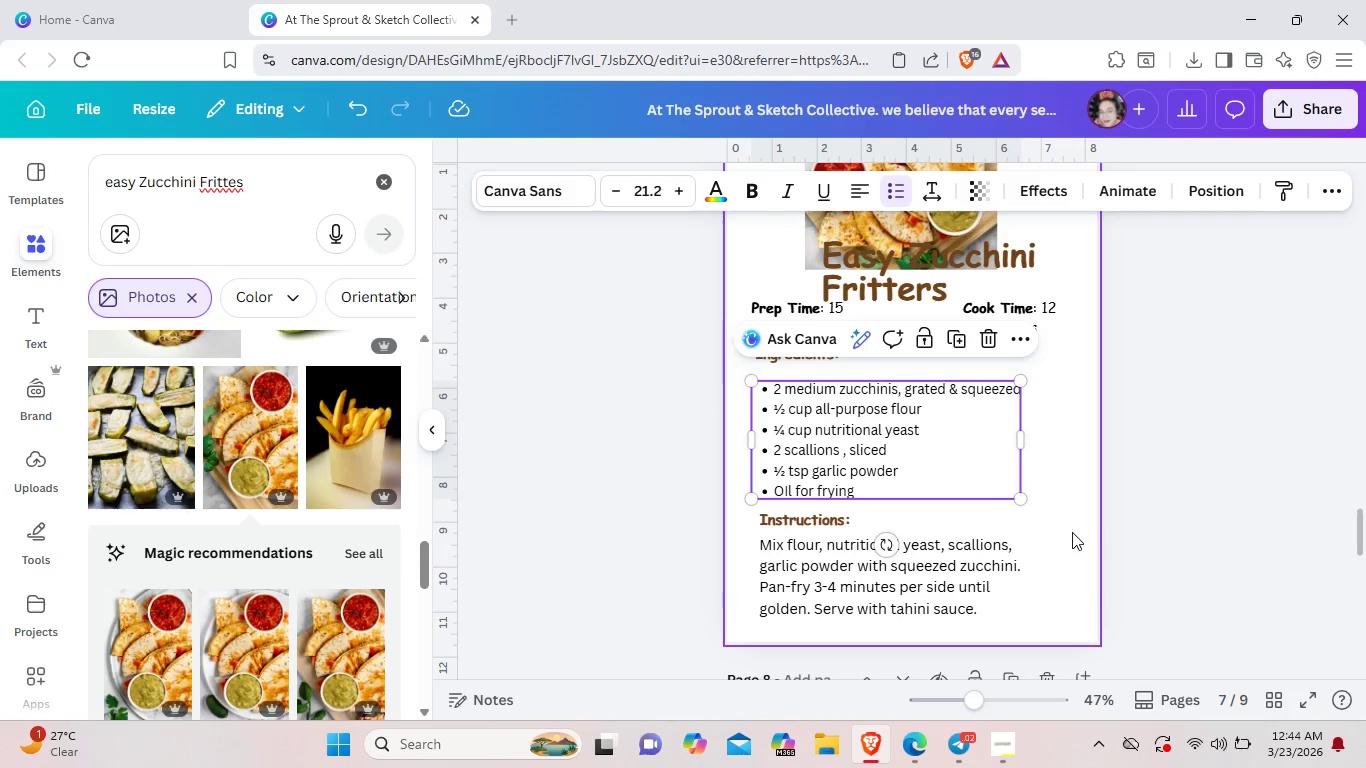 
left_click([1072, 532])
 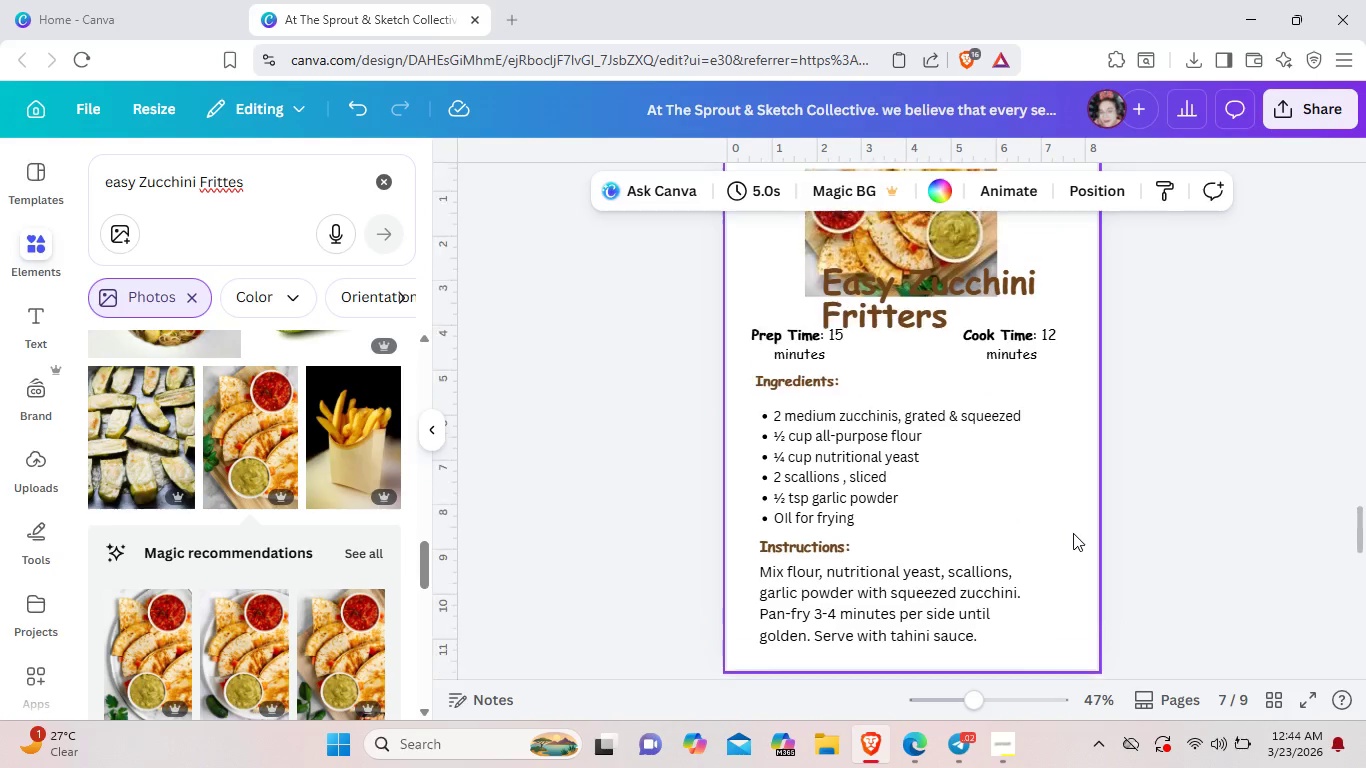 
scroll: coordinate [1073, 533], scroll_direction: up, amount: 1.0
 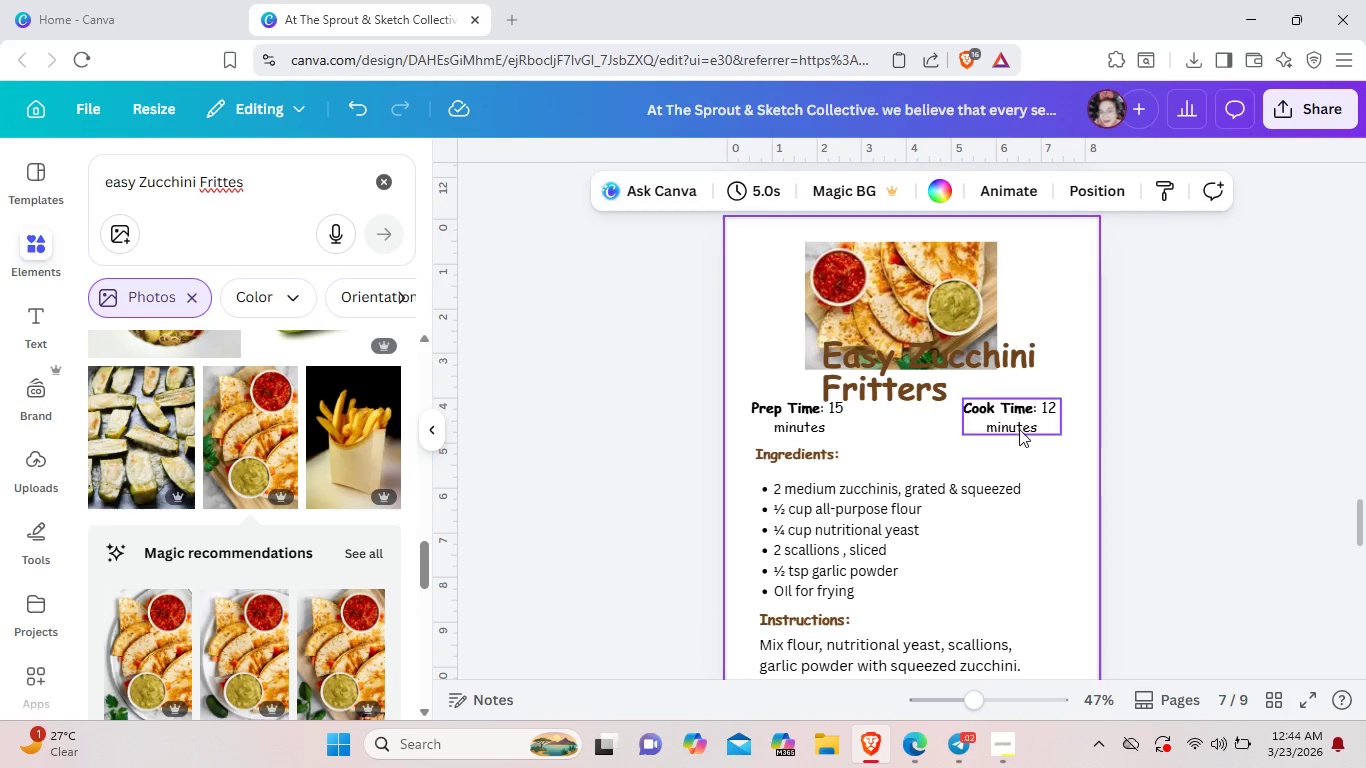 
left_click_drag(start_coordinate=[1019, 427], to_coordinate=[1027, 452])
 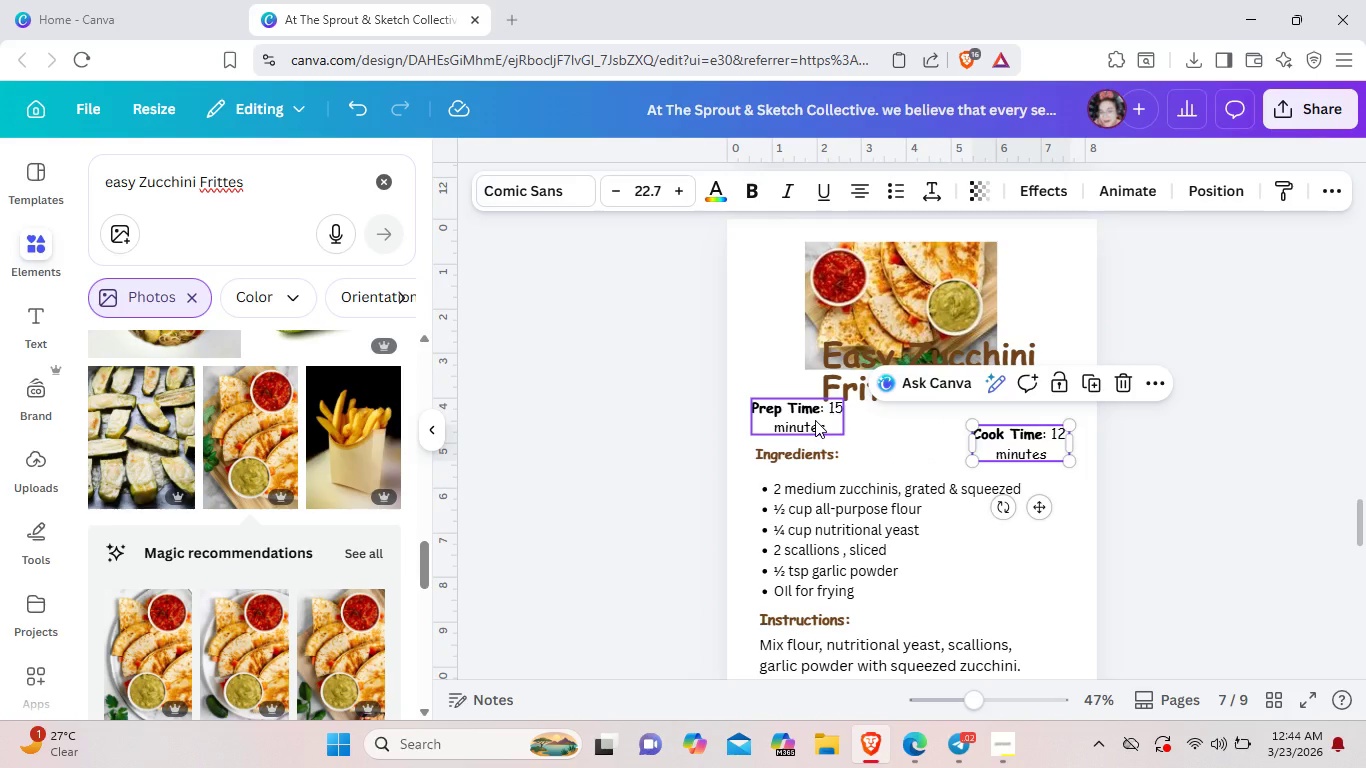 
left_click_drag(start_coordinate=[815, 420], to_coordinate=[922, 451])
 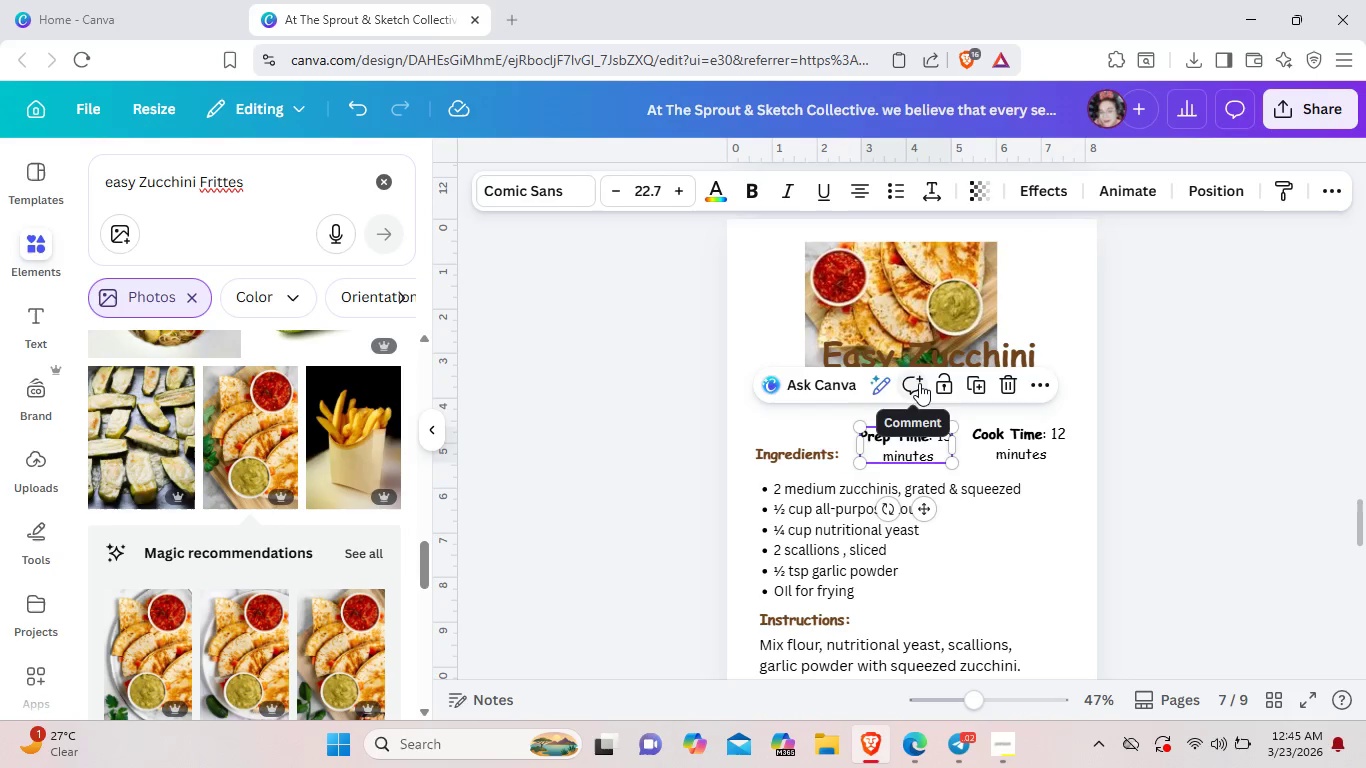 
left_click([919, 383])
 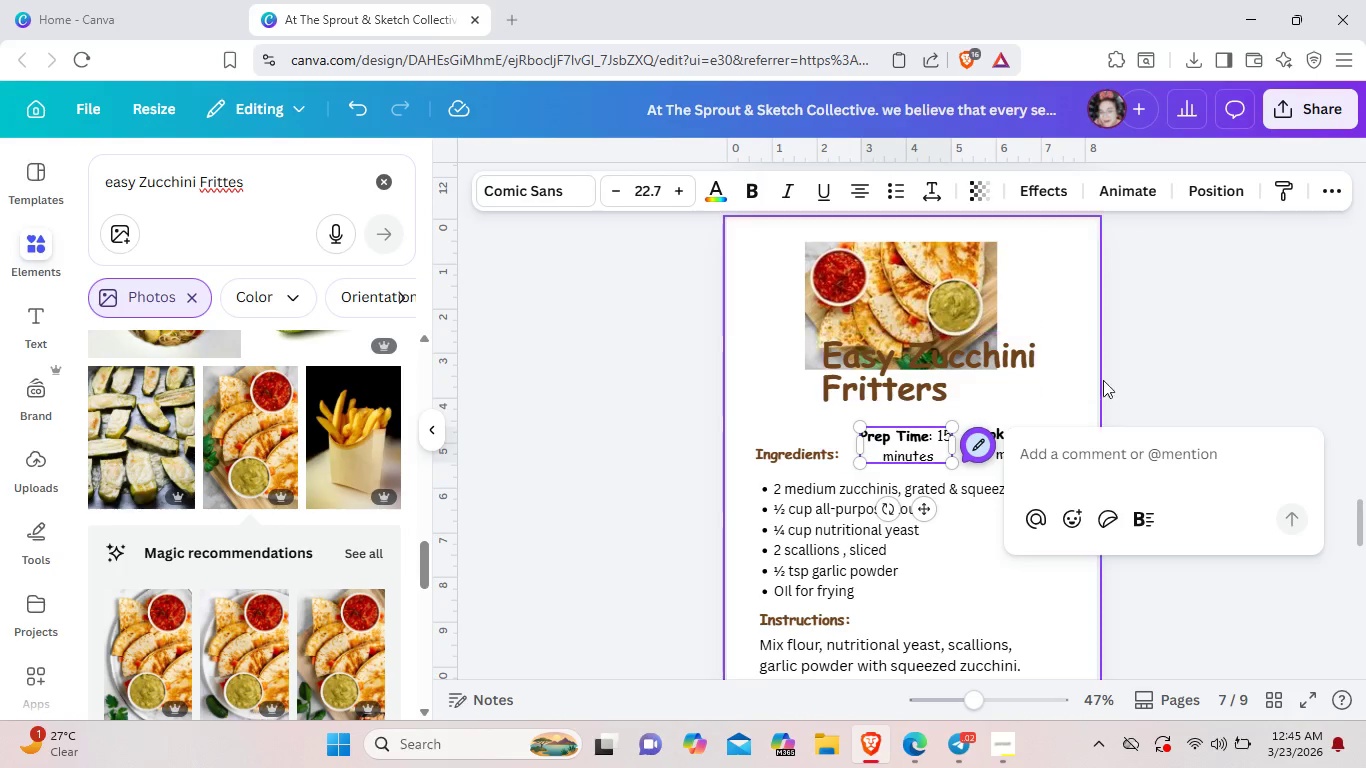 
left_click([1141, 381])
 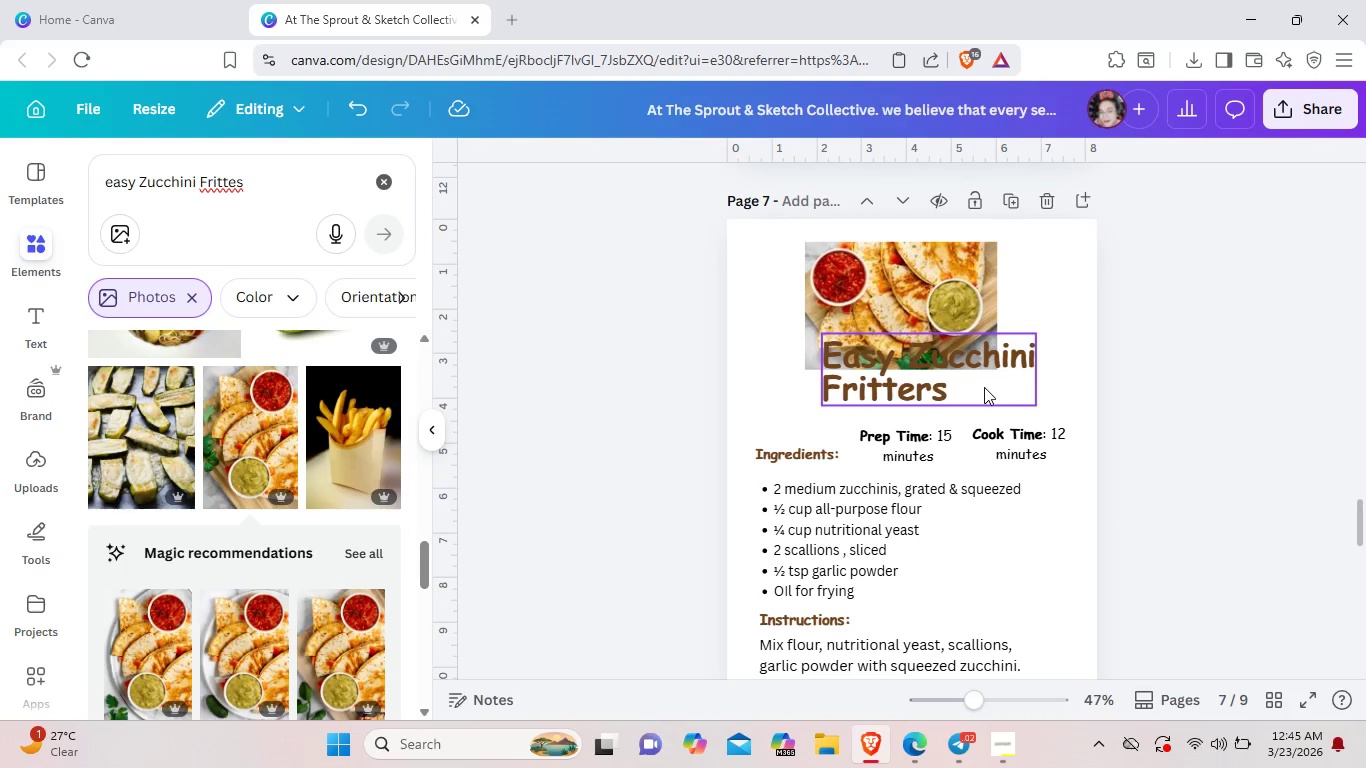 
left_click_drag(start_coordinate=[980, 387], to_coordinate=[903, 423])
 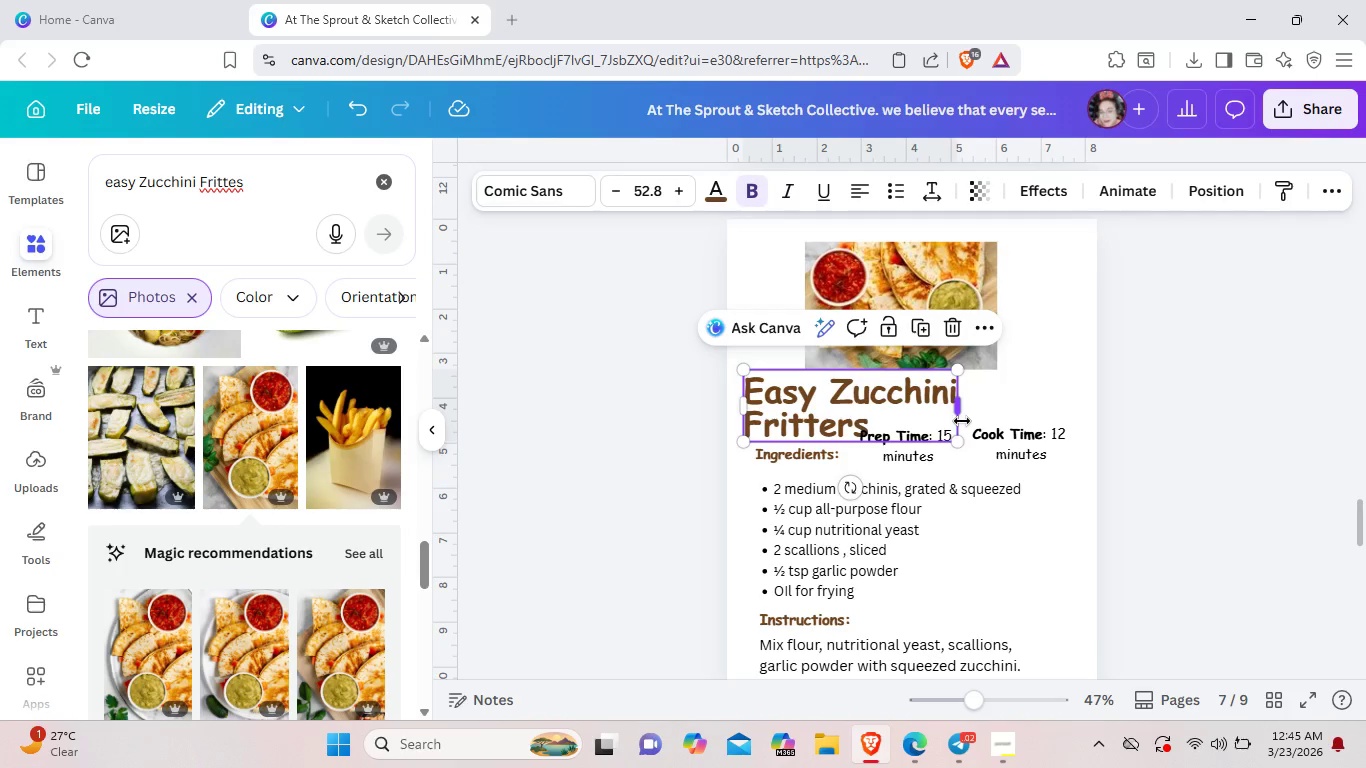 
left_click_drag(start_coordinate=[962, 421], to_coordinate=[1263, 390])
 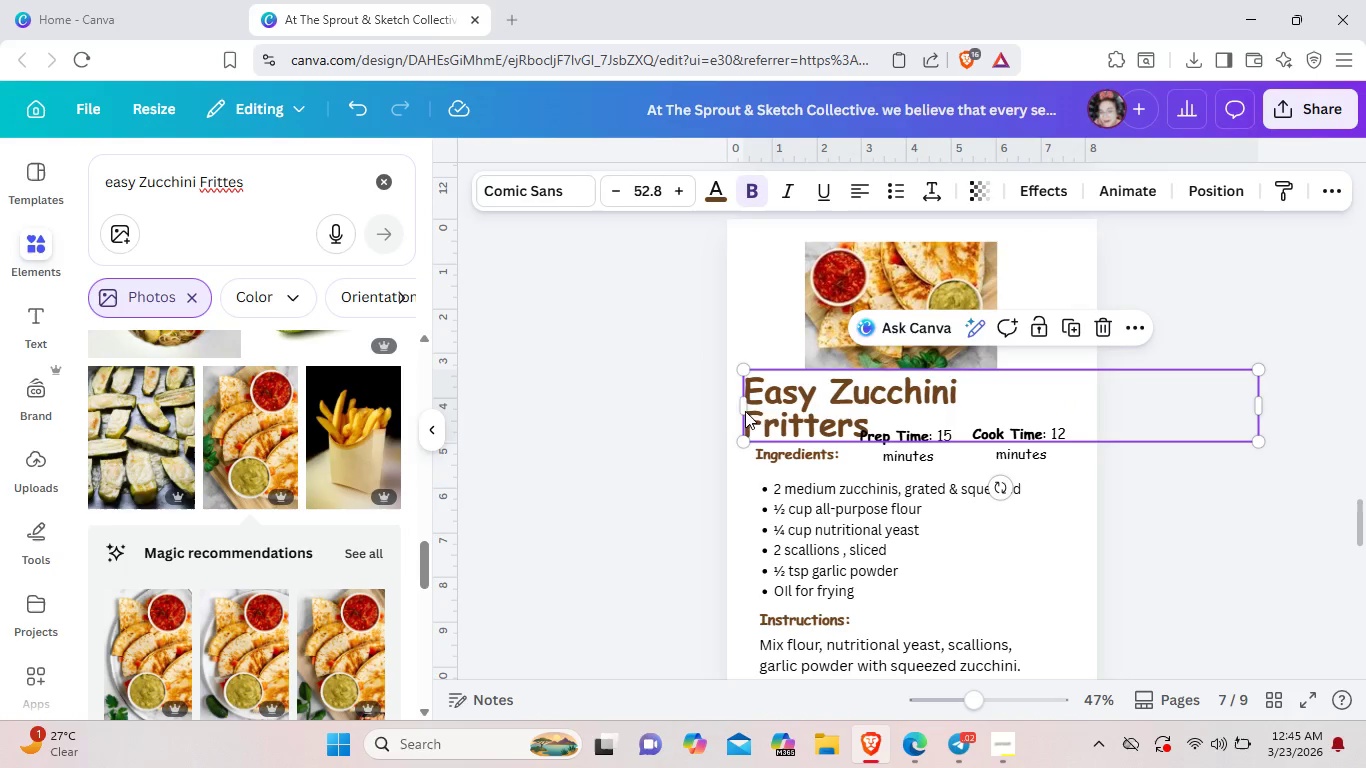 
left_click_drag(start_coordinate=[740, 408], to_coordinate=[719, 410])
 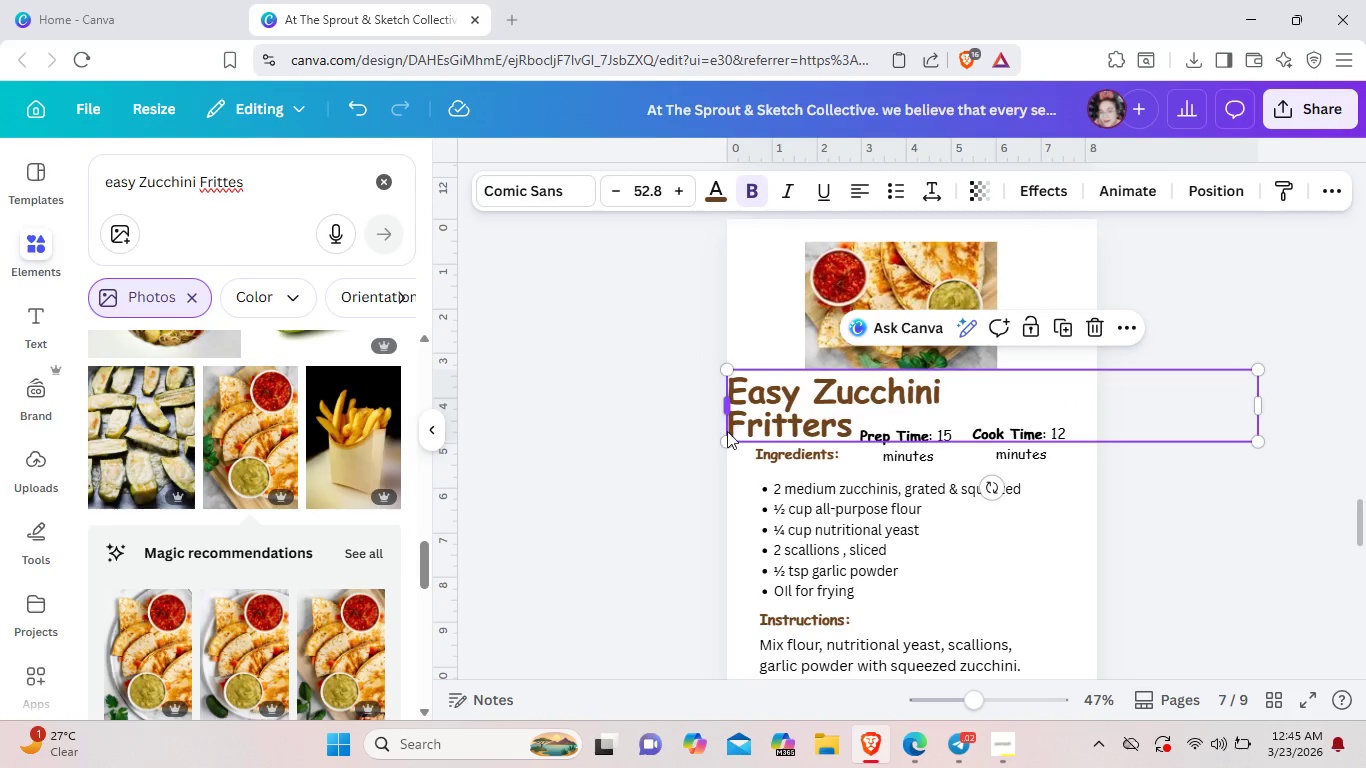 
left_click([727, 431])
 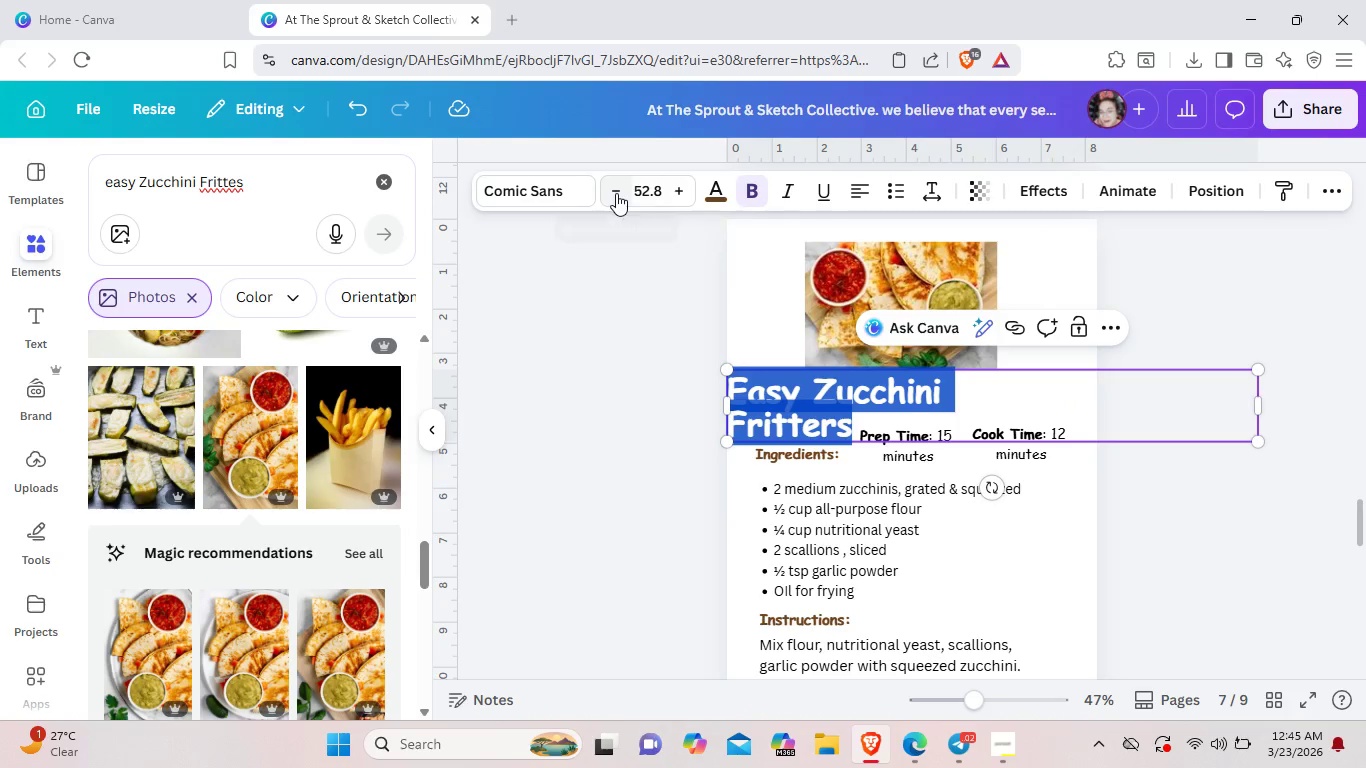 
double_click([616, 193])
 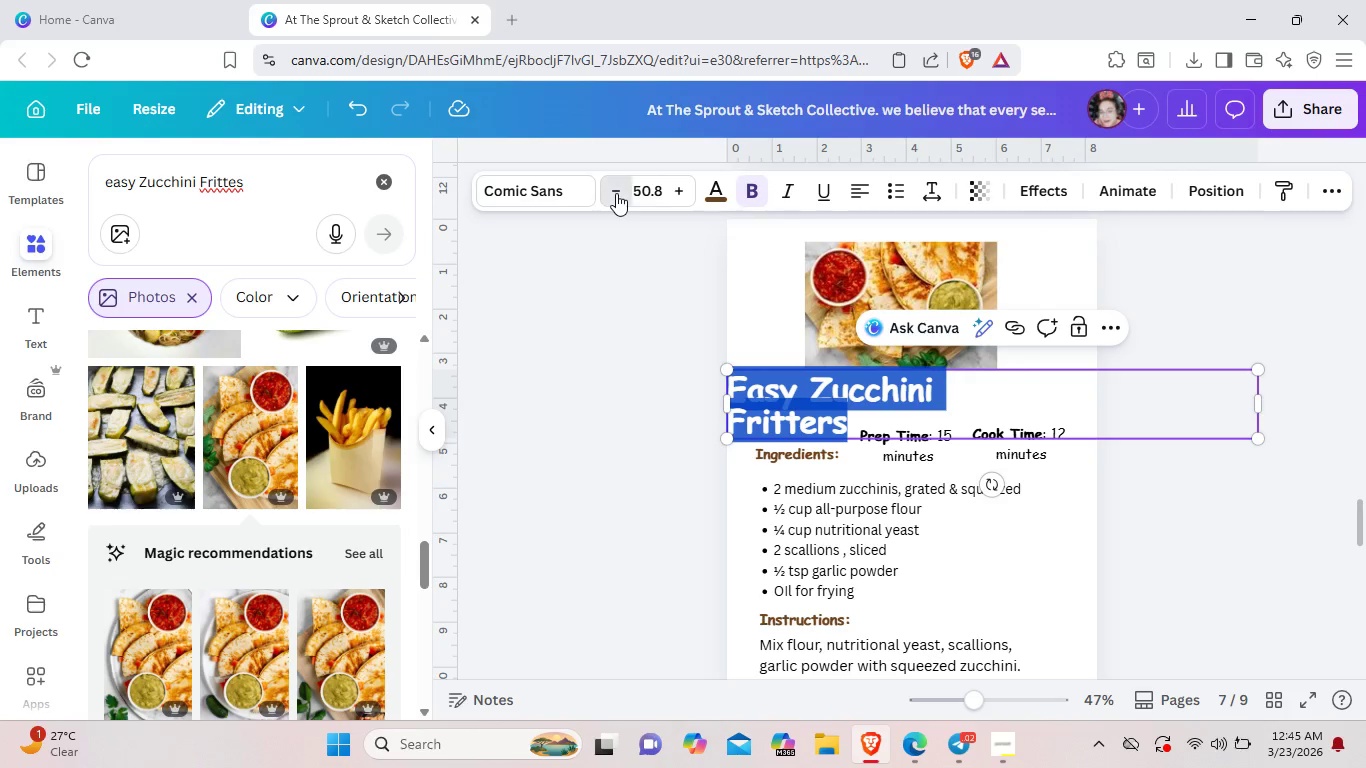 
triple_click([616, 193])
 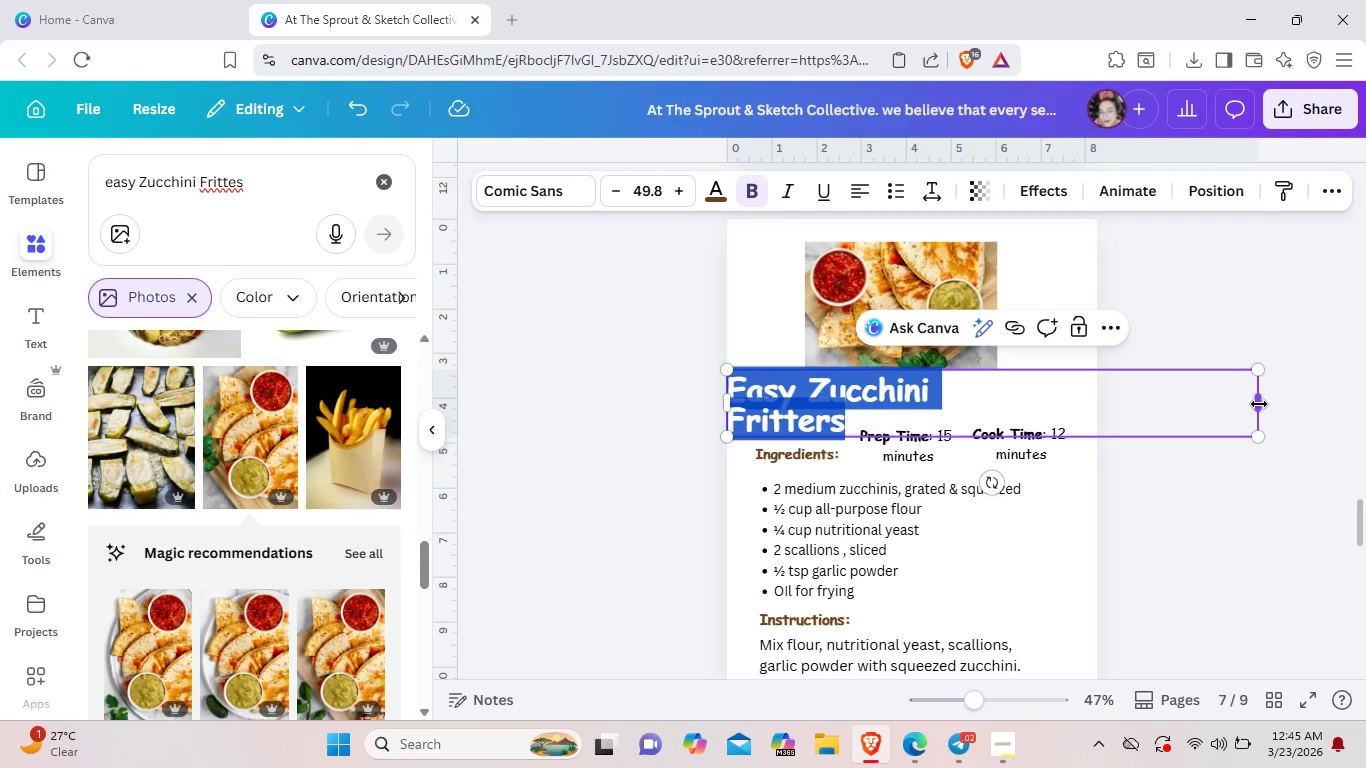 
left_click_drag(start_coordinate=[1259, 404], to_coordinate=[996, 401])
 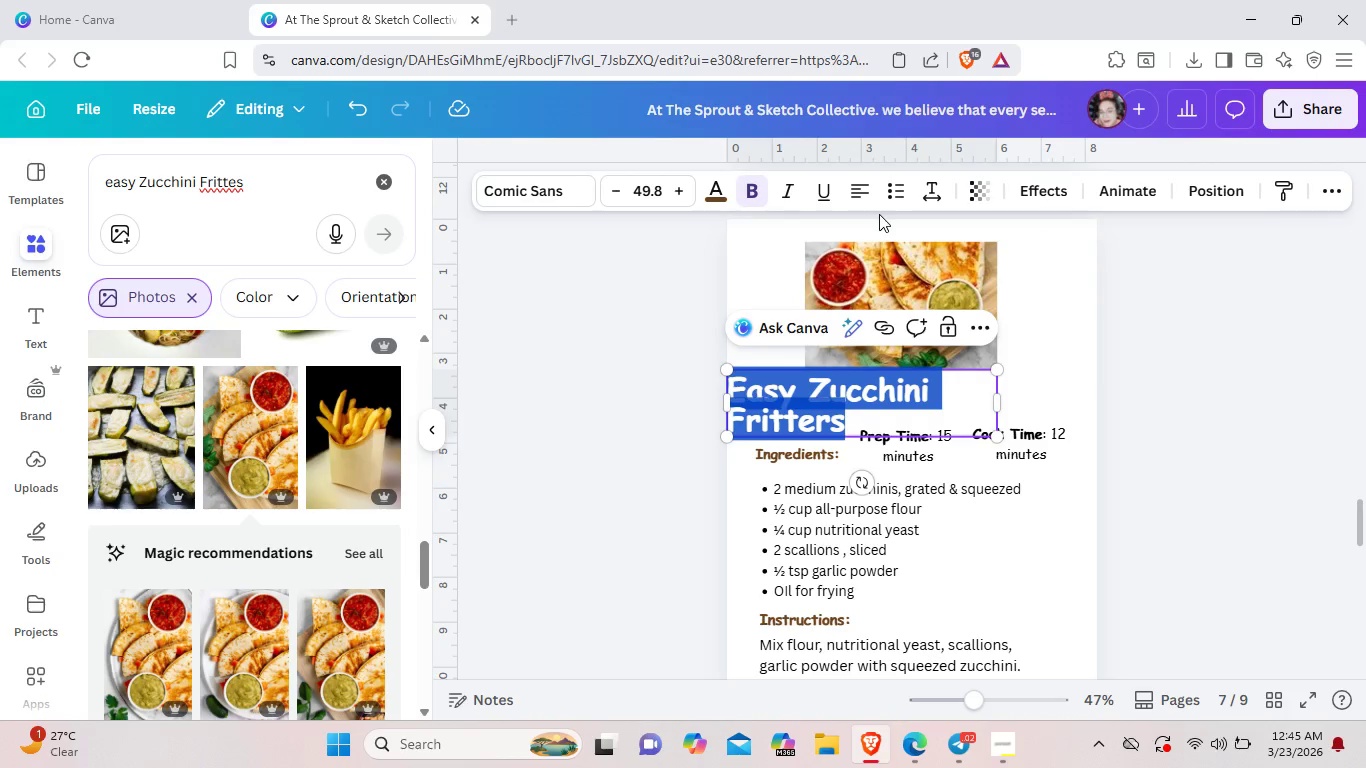 
left_click([861, 197])
 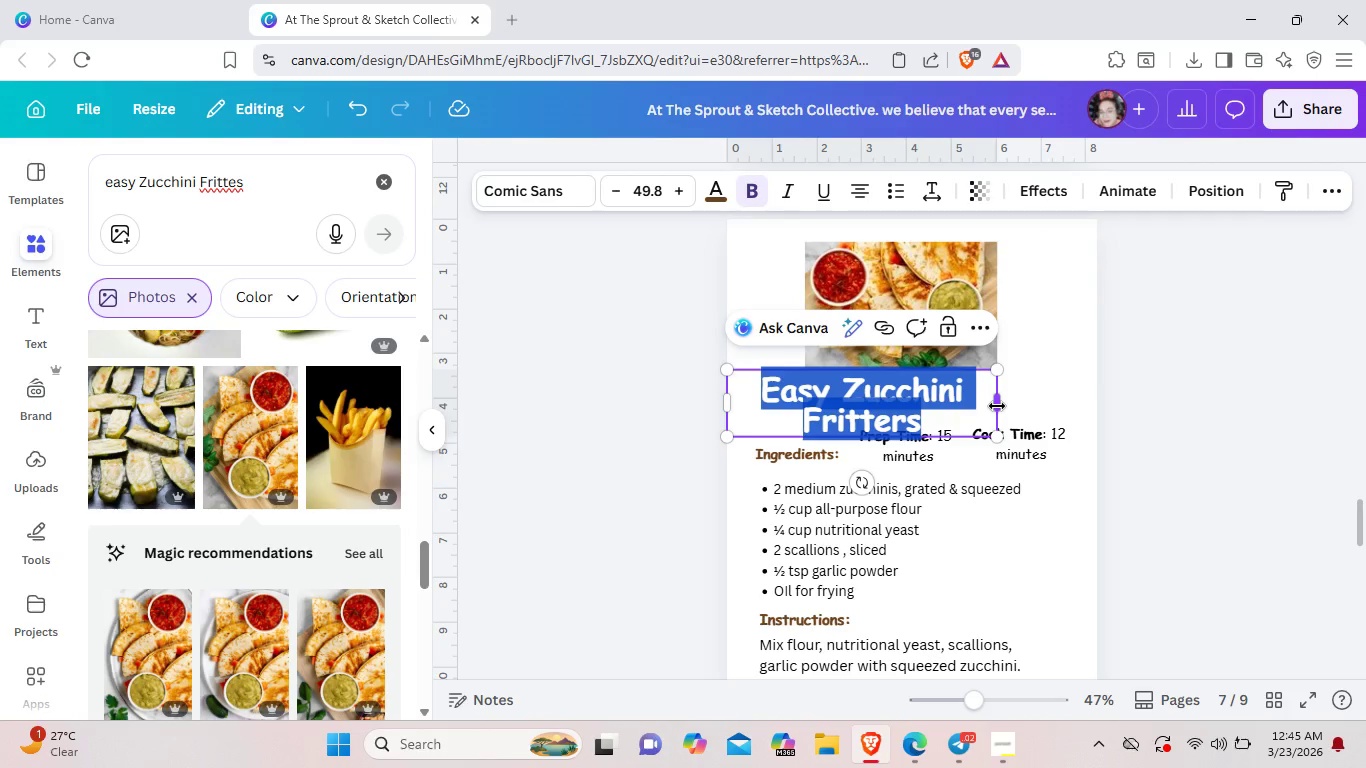 
left_click_drag(start_coordinate=[997, 406], to_coordinate=[1067, 399])
 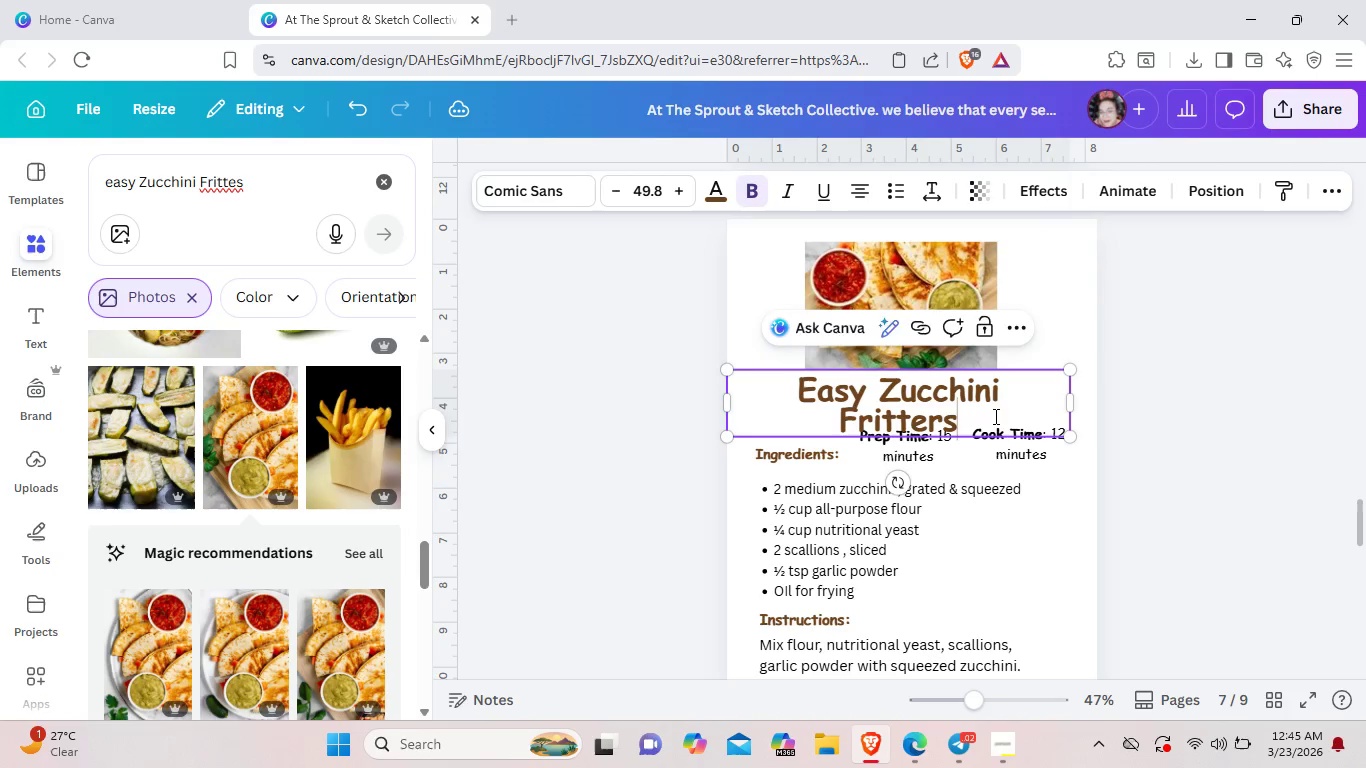 
left_click([994, 416])
 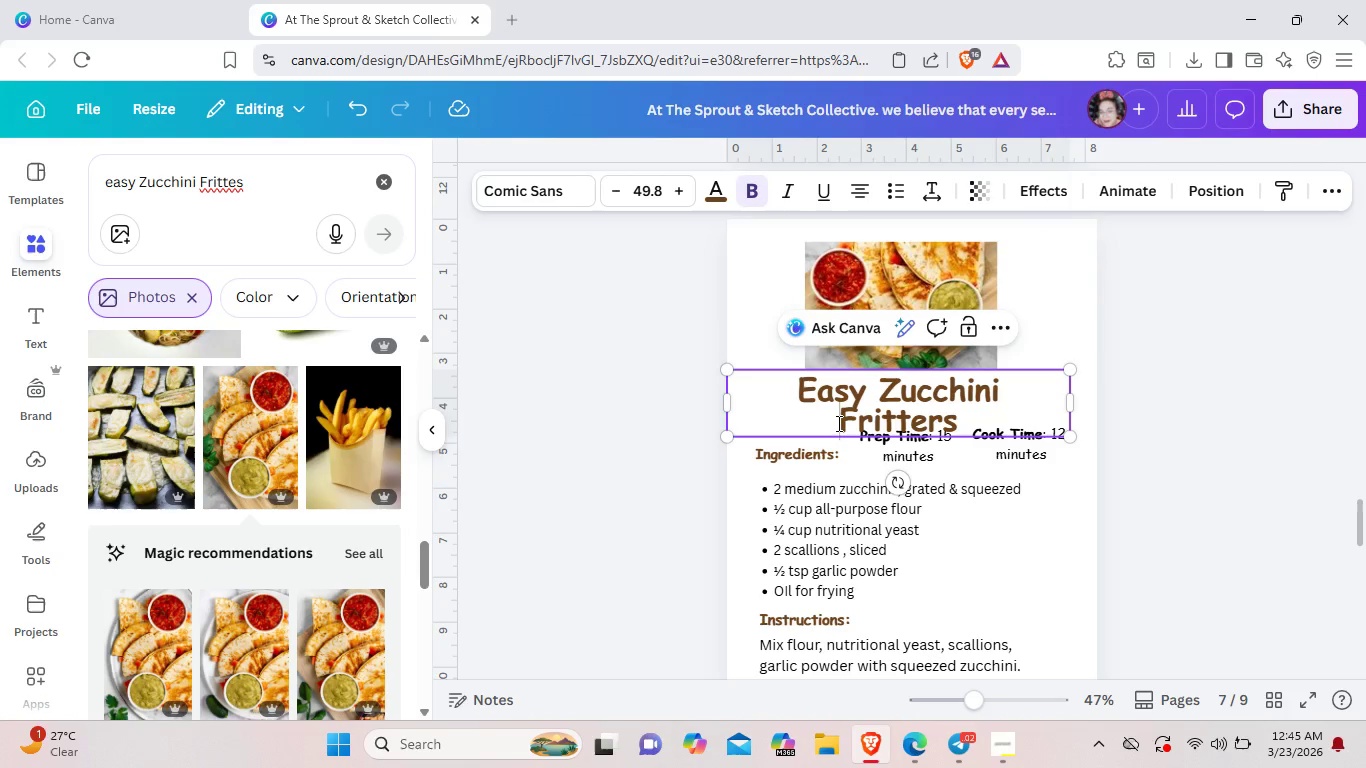 
left_click([837, 423])
 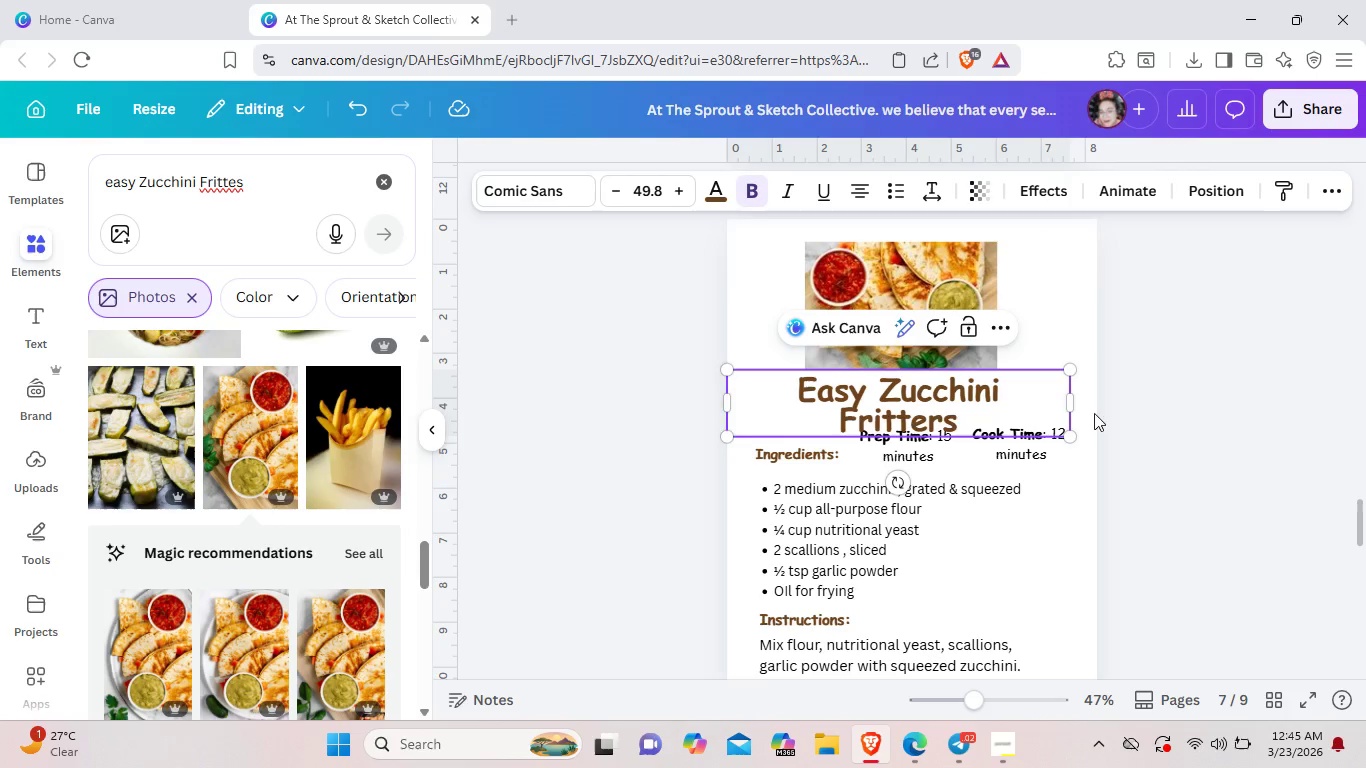 
left_click_drag(start_coordinate=[1072, 408], to_coordinate=[952, 412])
 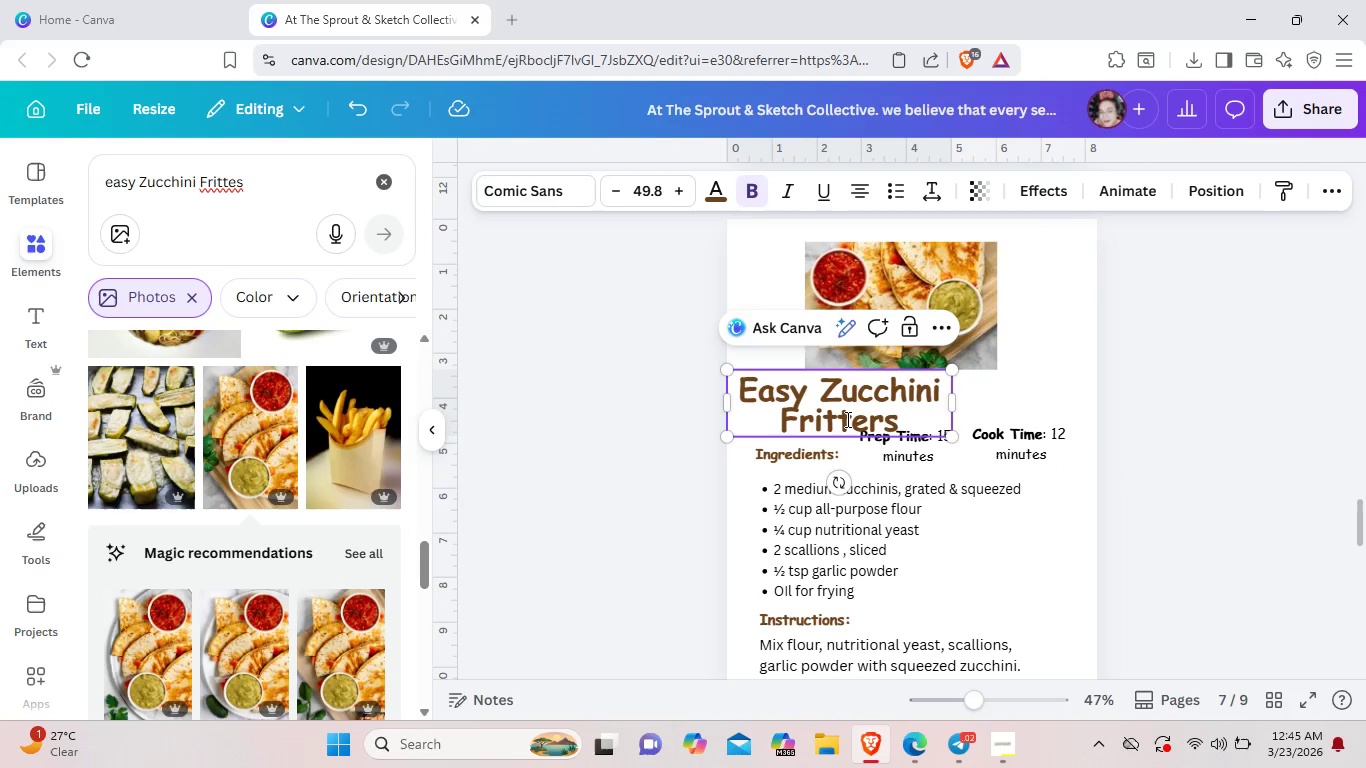 
left_click_drag(start_coordinate=[846, 424], to_coordinate=[928, 344])
 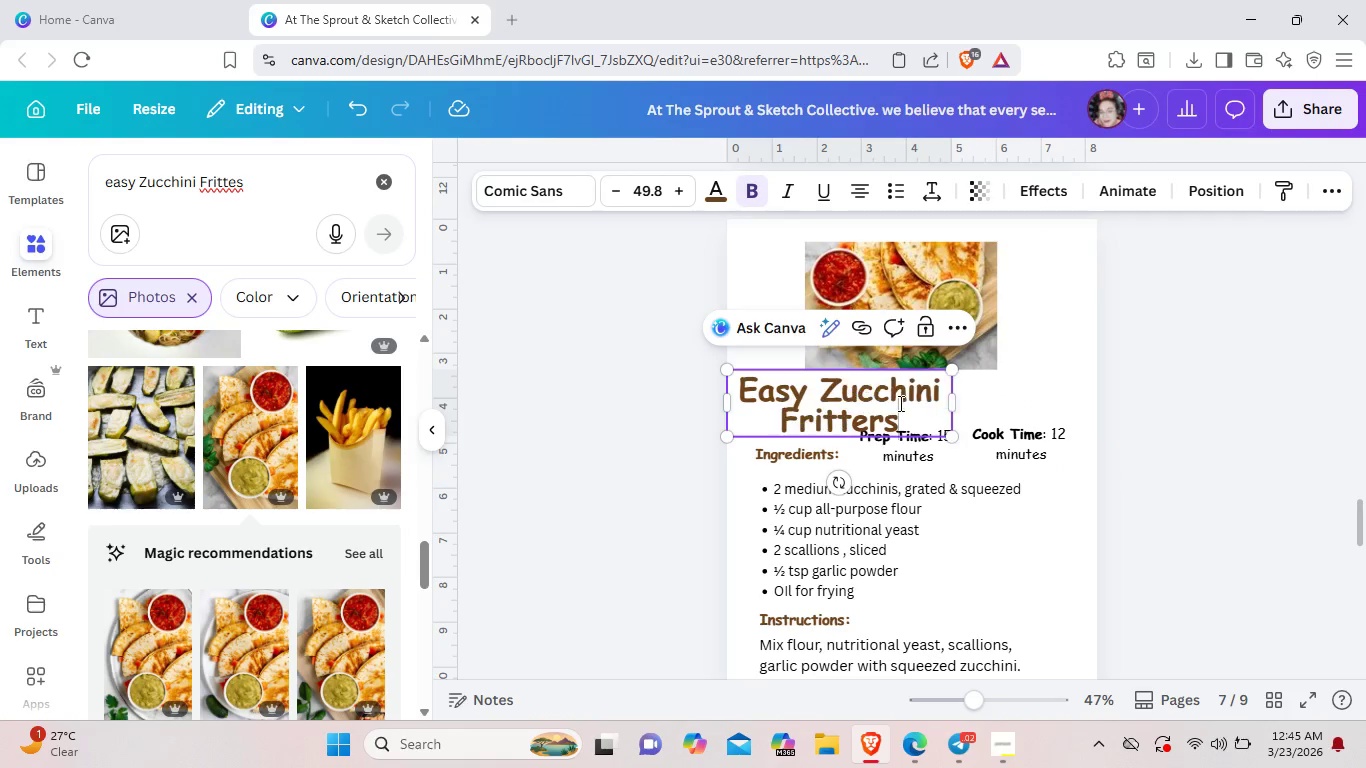 
left_click([899, 403])
 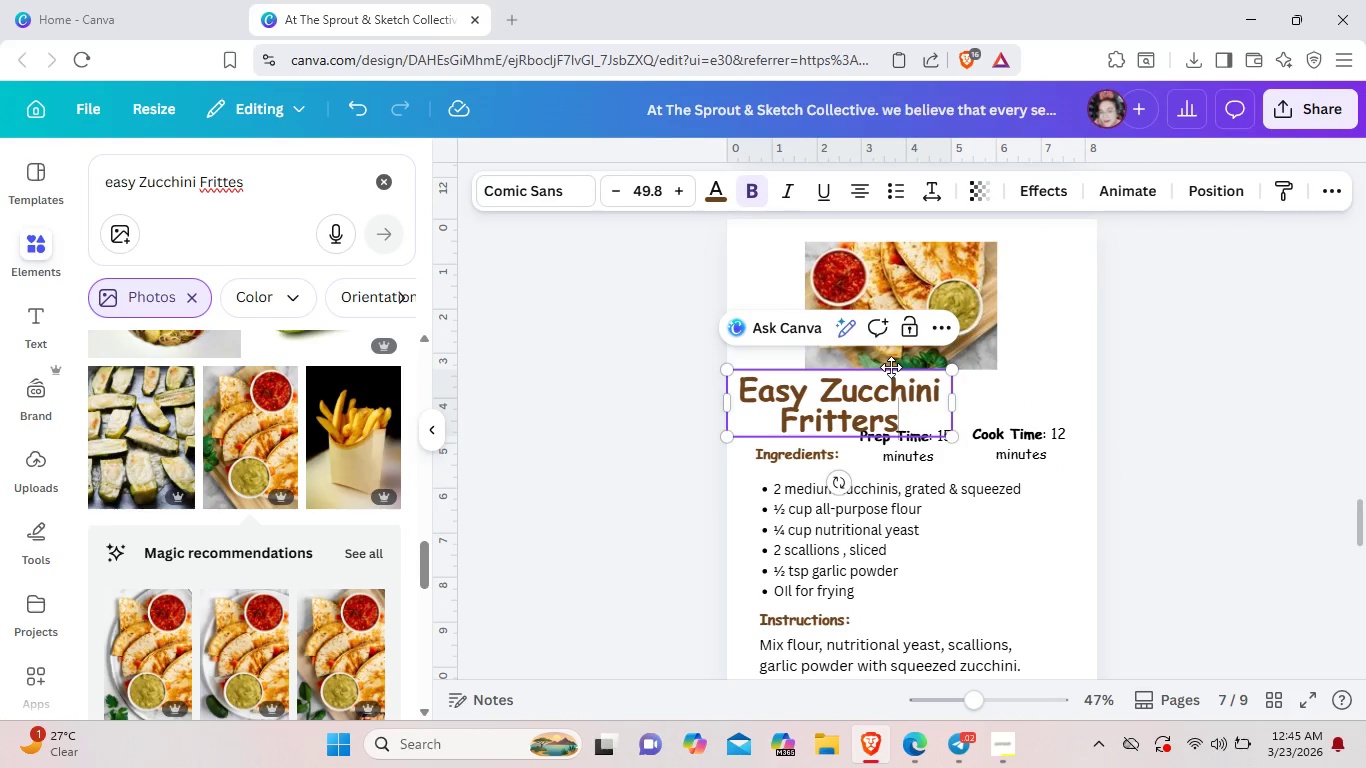 
left_click_drag(start_coordinate=[890, 367], to_coordinate=[1017, 255])
 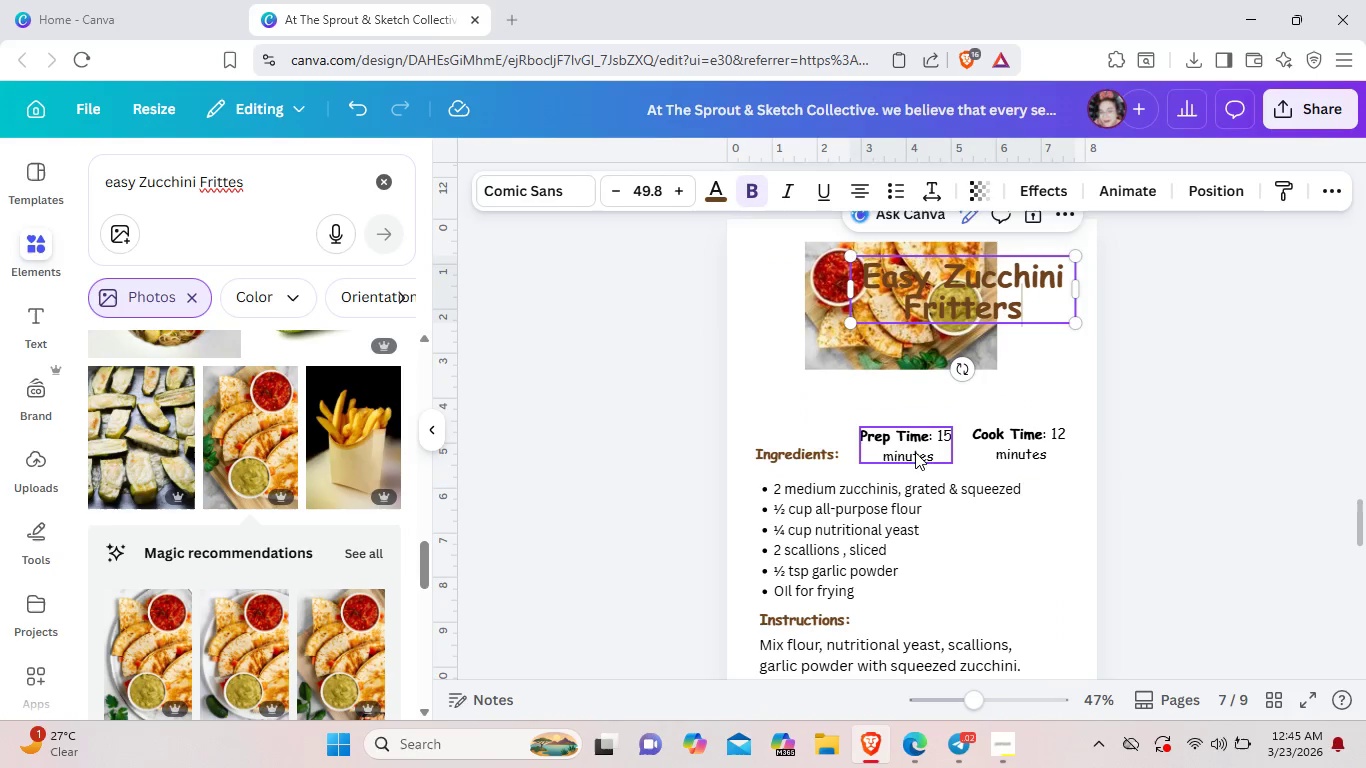 
left_click_drag(start_coordinate=[915, 450], to_coordinate=[927, 455])
 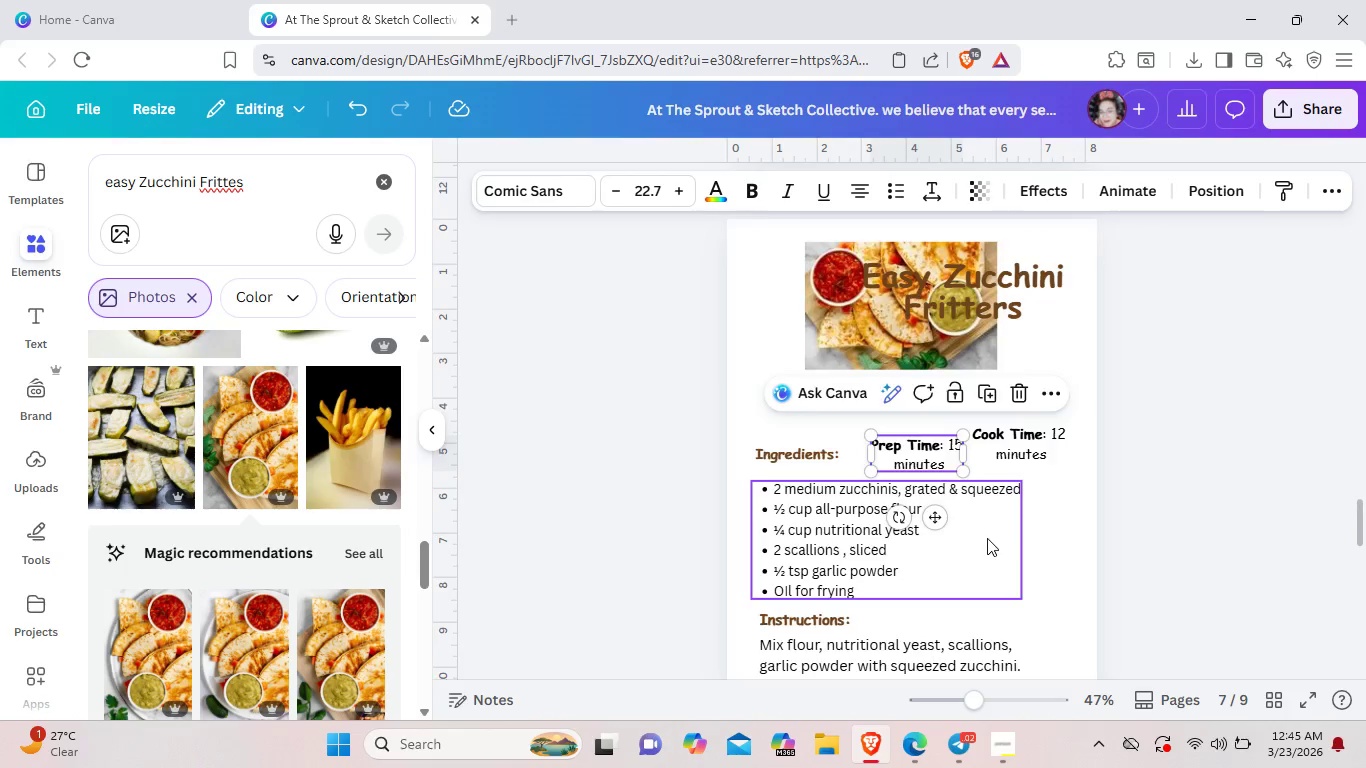 
scroll: coordinate [987, 538], scroll_direction: down, amount: 1.0
 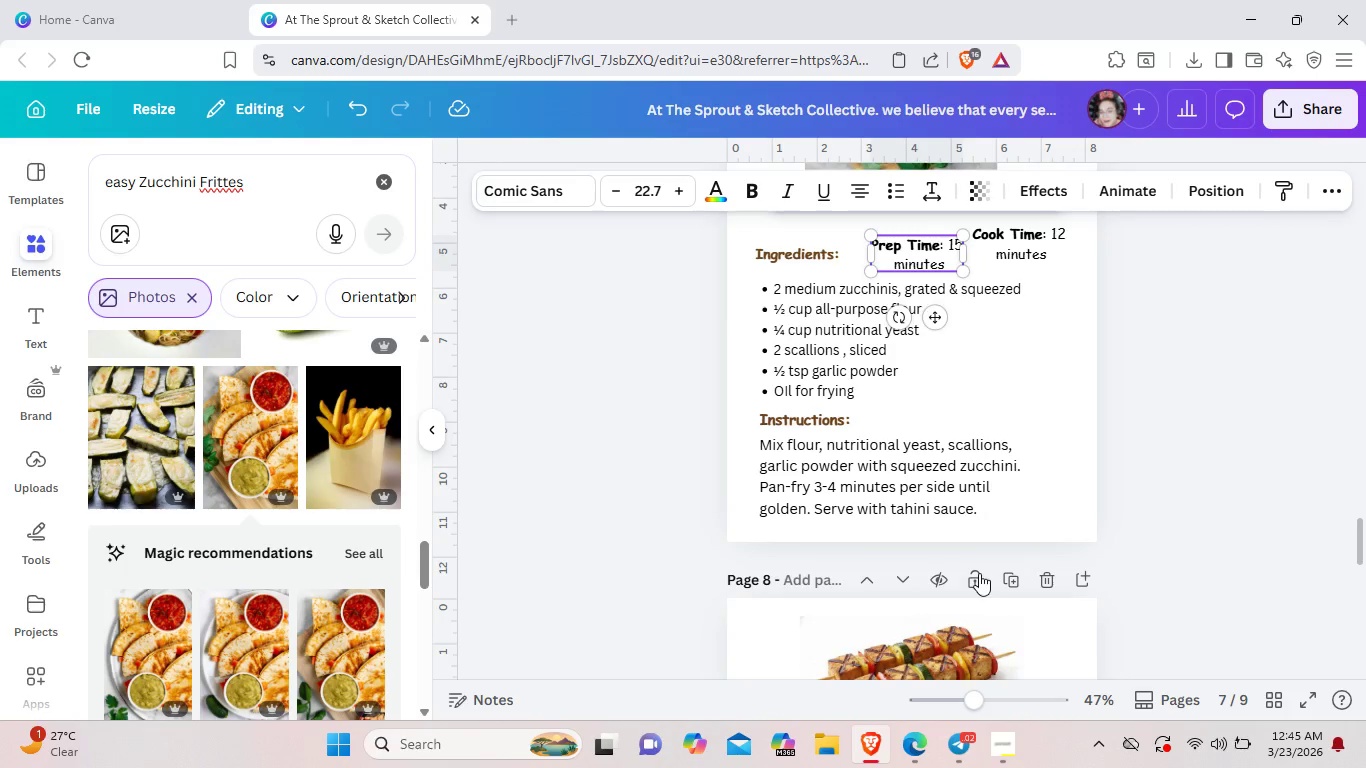 
scroll: coordinate [979, 573], scroll_direction: up, amount: 1.0
 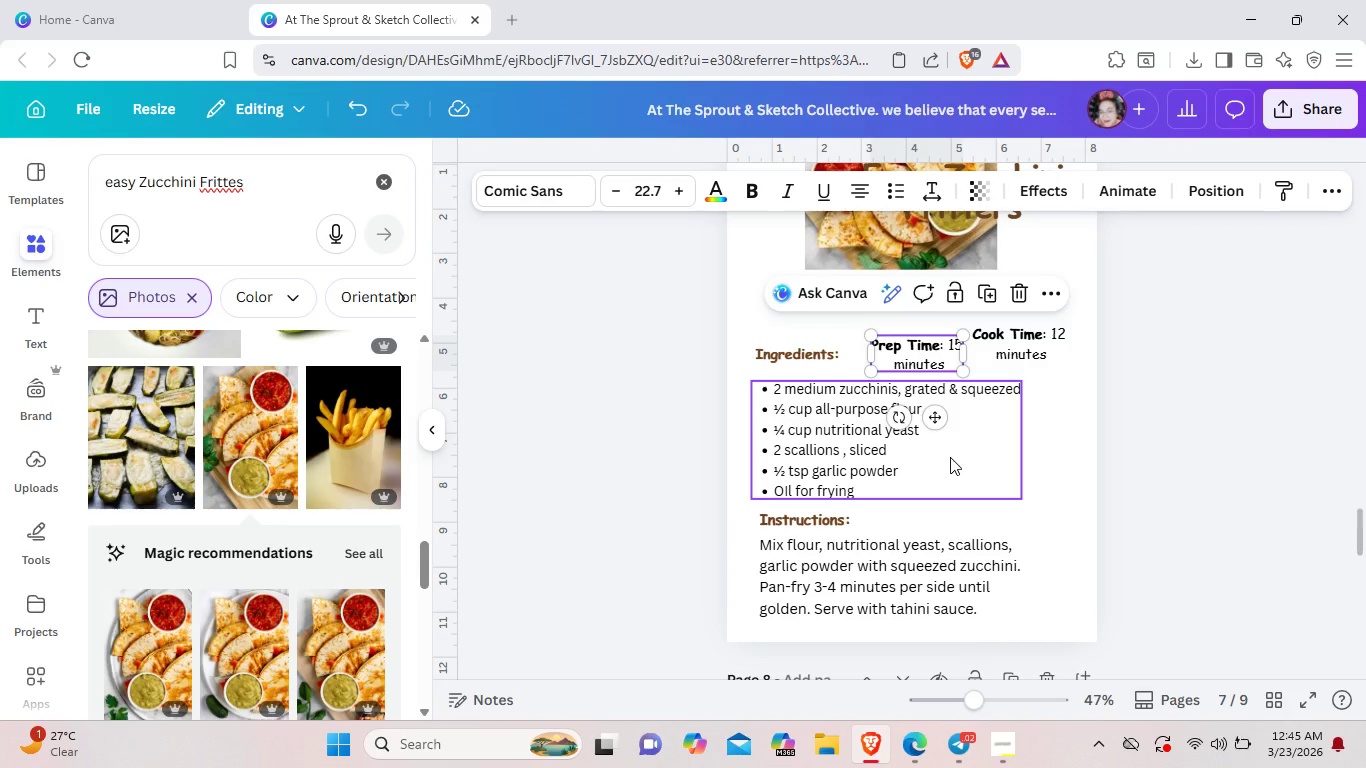 
left_click([950, 457])
 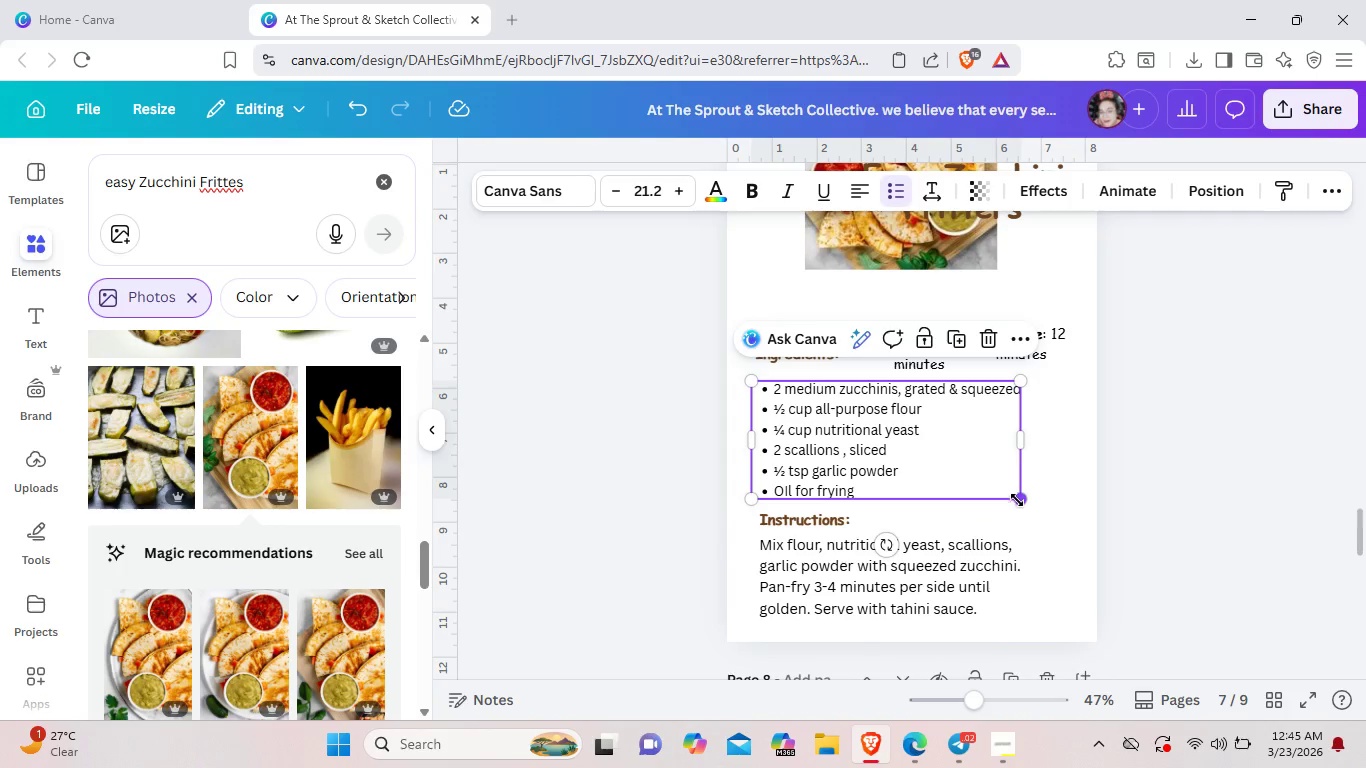 
left_click_drag(start_coordinate=[1017, 500], to_coordinate=[1002, 491])
 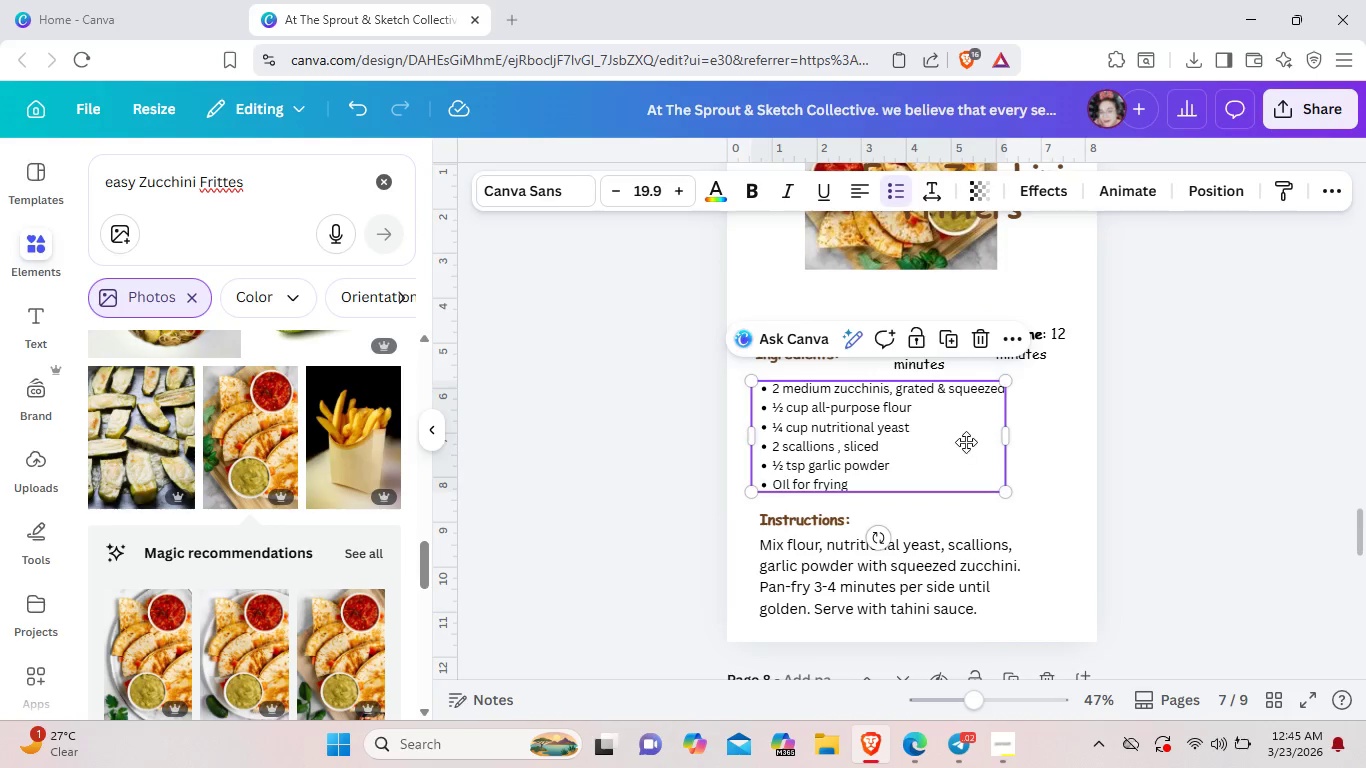 
left_click_drag(start_coordinate=[957, 432], to_coordinate=[960, 443])
 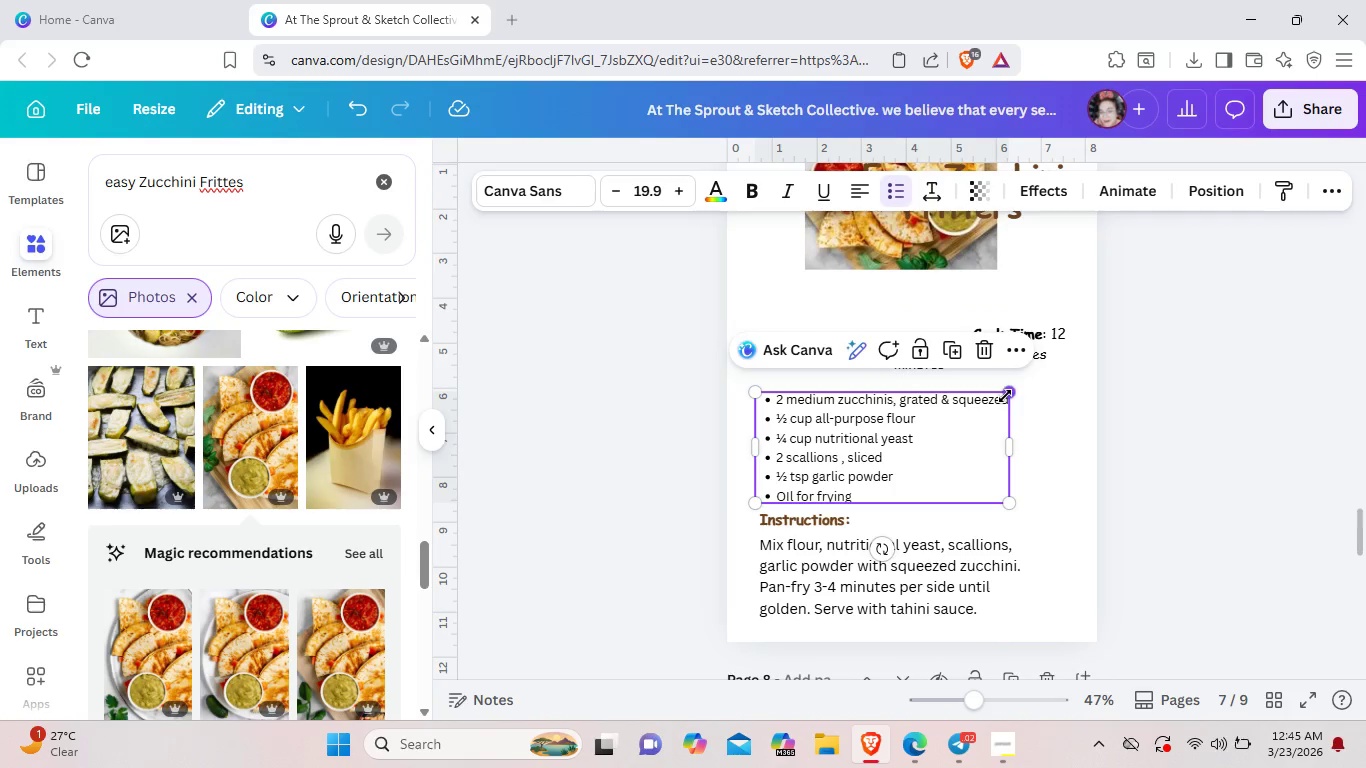 
left_click_drag(start_coordinate=[1005, 396], to_coordinate=[1016, 392])
 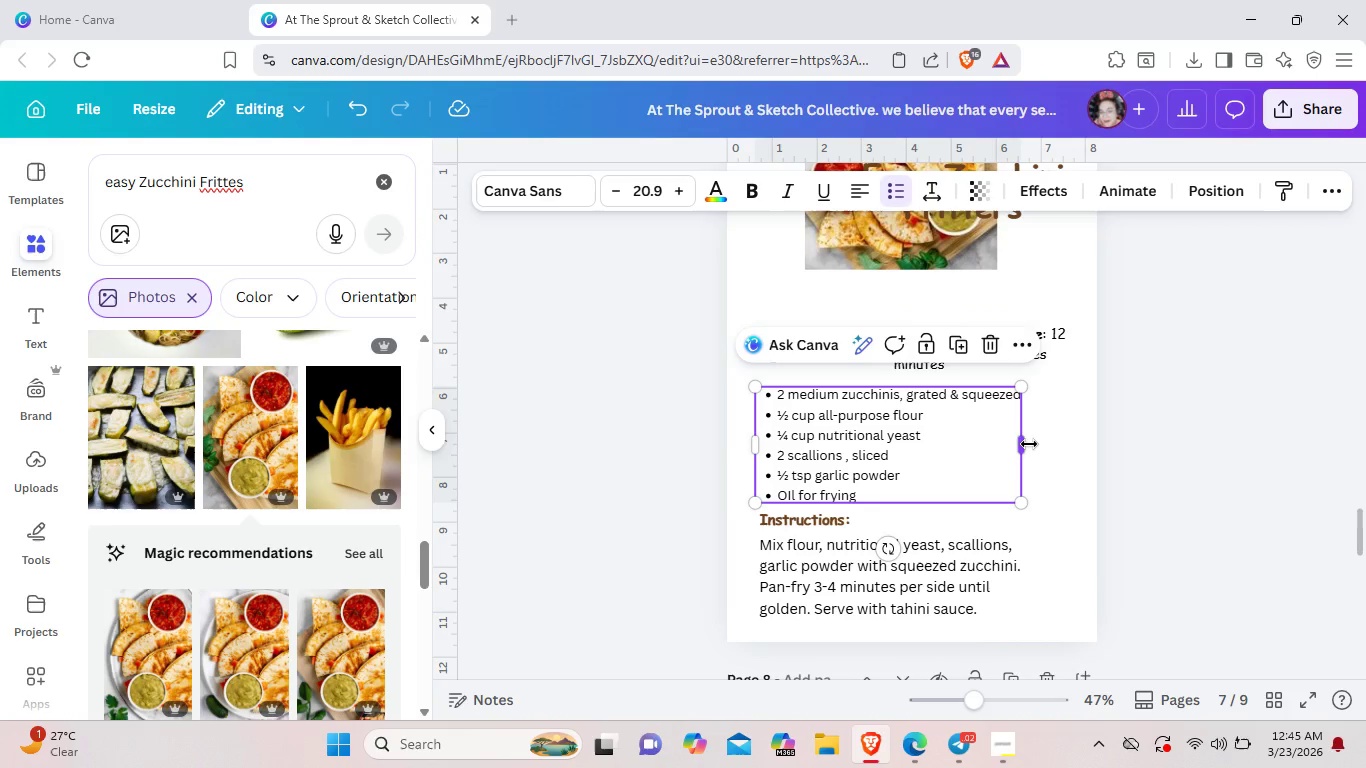 
left_click_drag(start_coordinate=[1025, 444], to_coordinate=[1052, 444])
 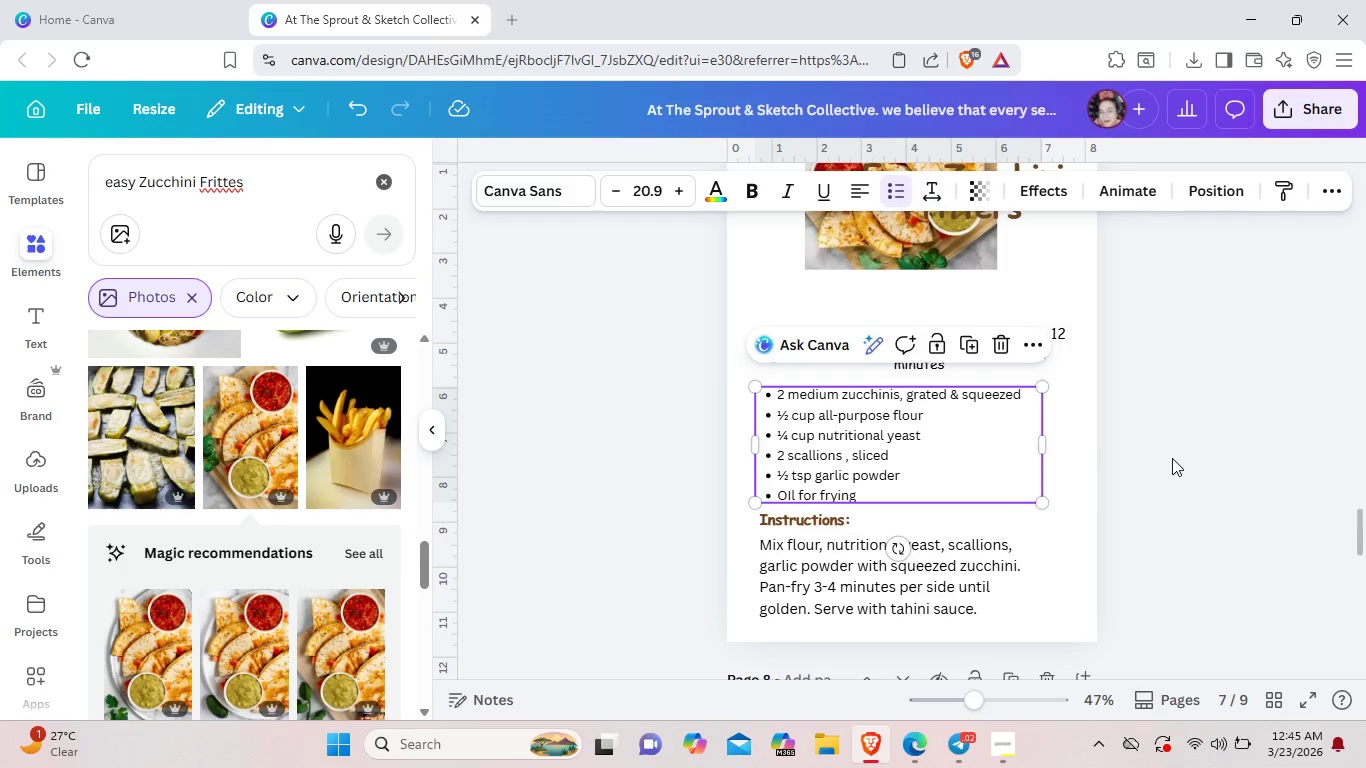 
left_click([1172, 458])
 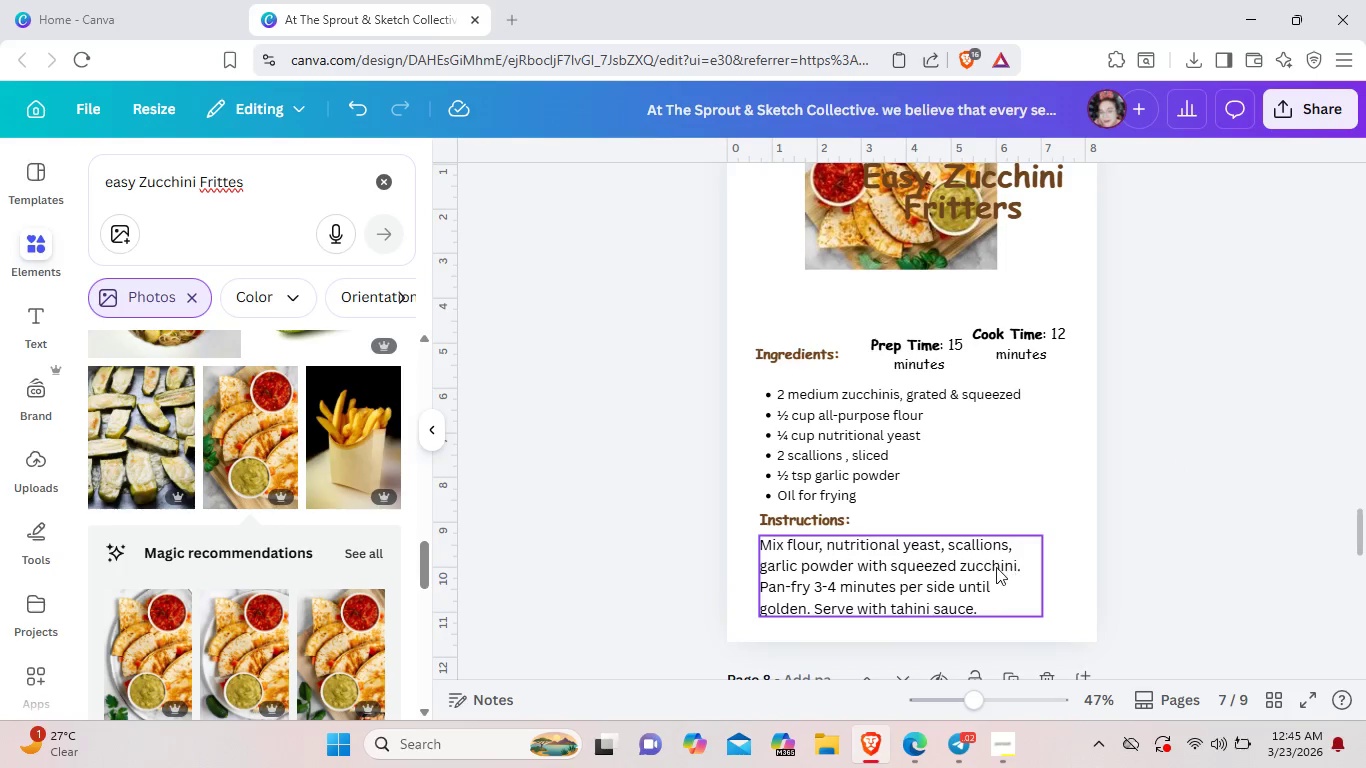 
left_click([996, 567])
 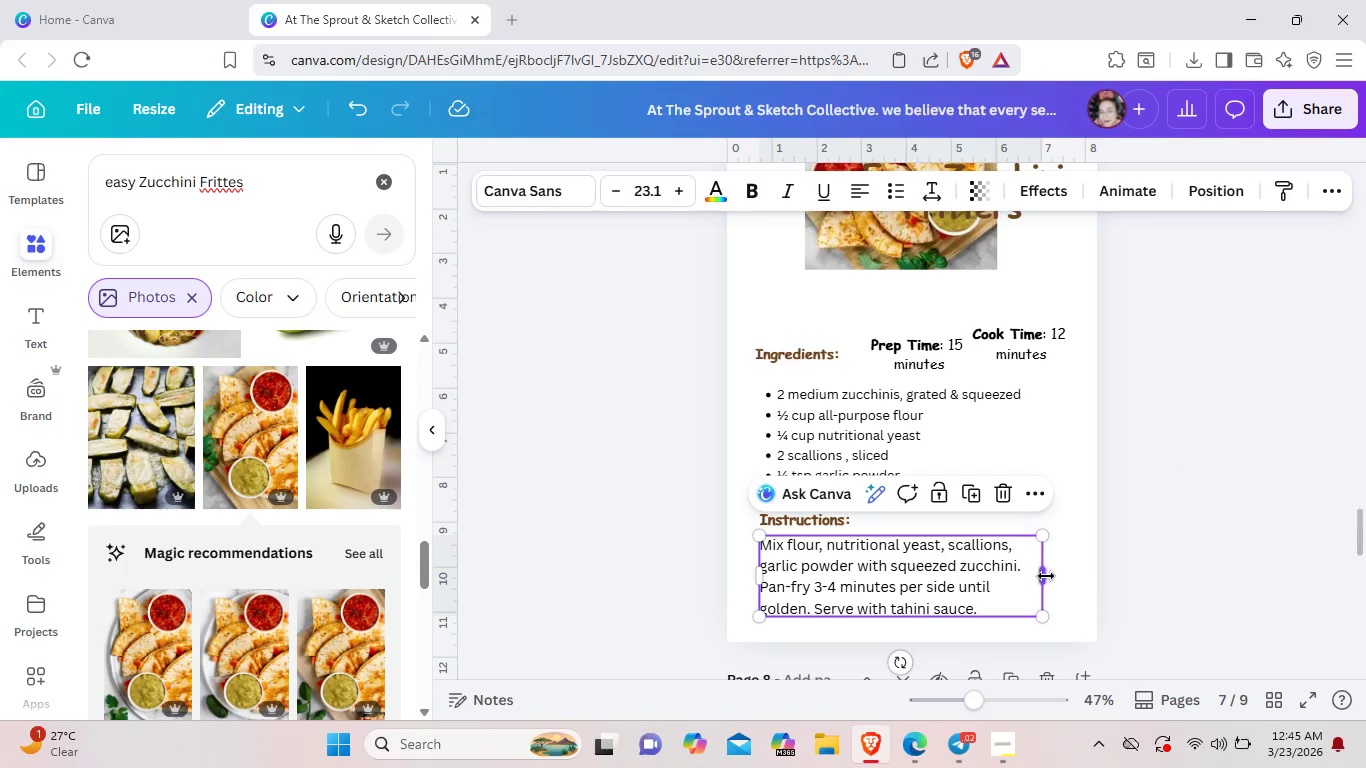 
left_click_drag(start_coordinate=[1045, 576], to_coordinate=[1104, 570])
 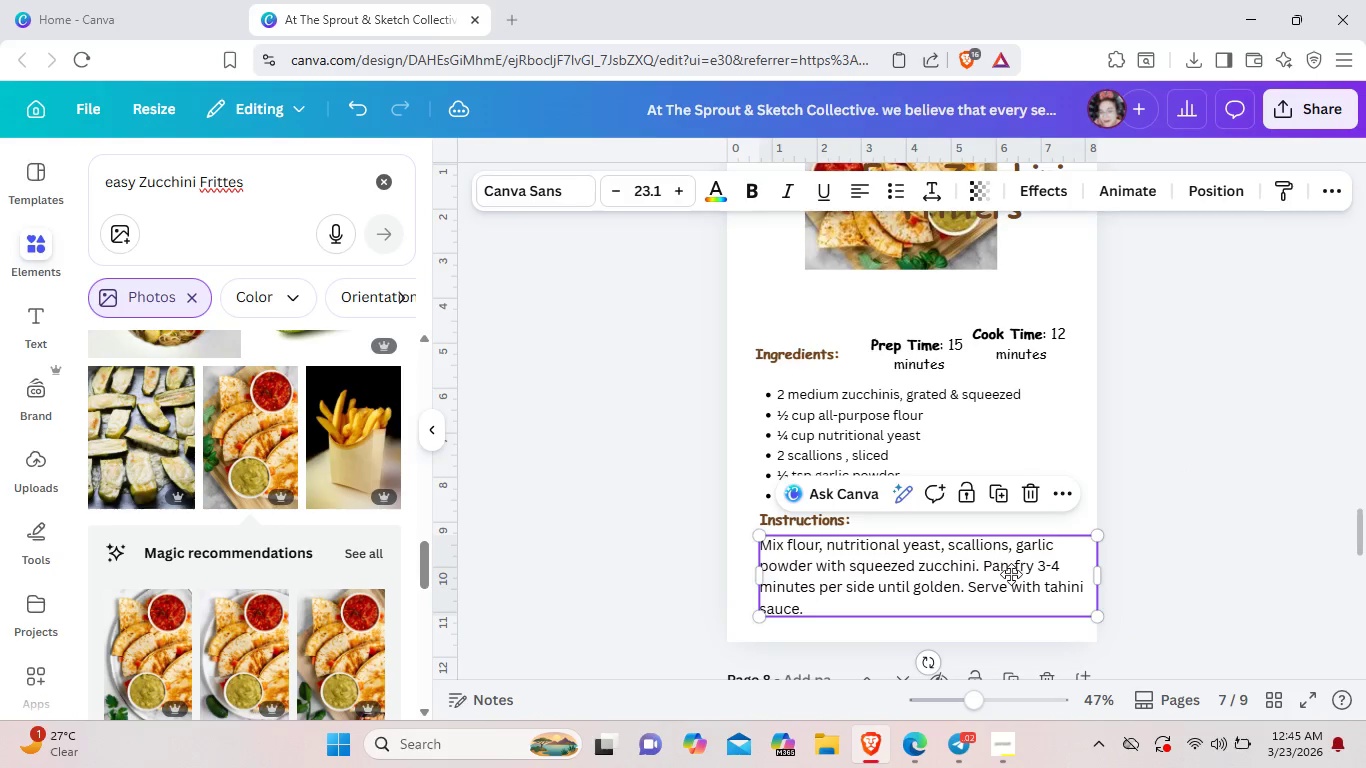 
left_click_drag(start_coordinate=[1019, 568], to_coordinate=[1010, 577])
 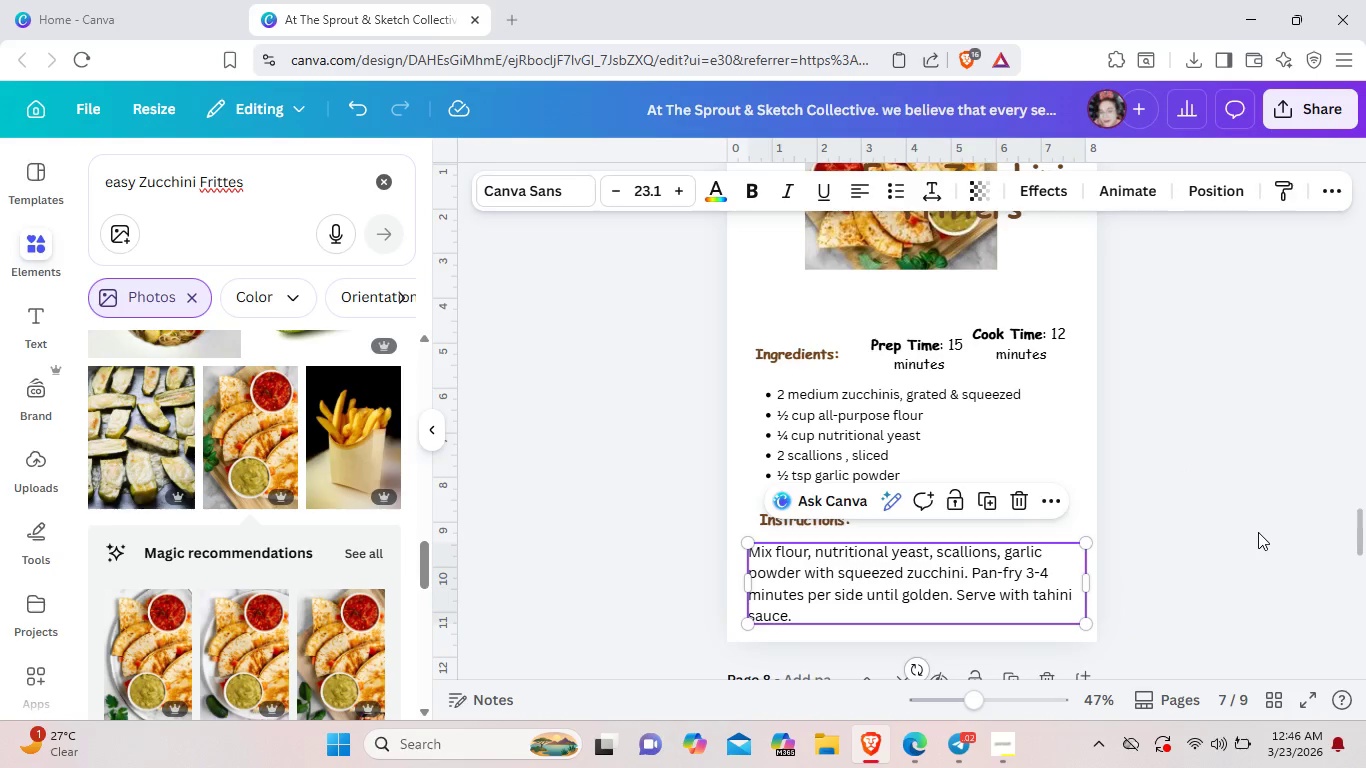 
left_click([1258, 532])
 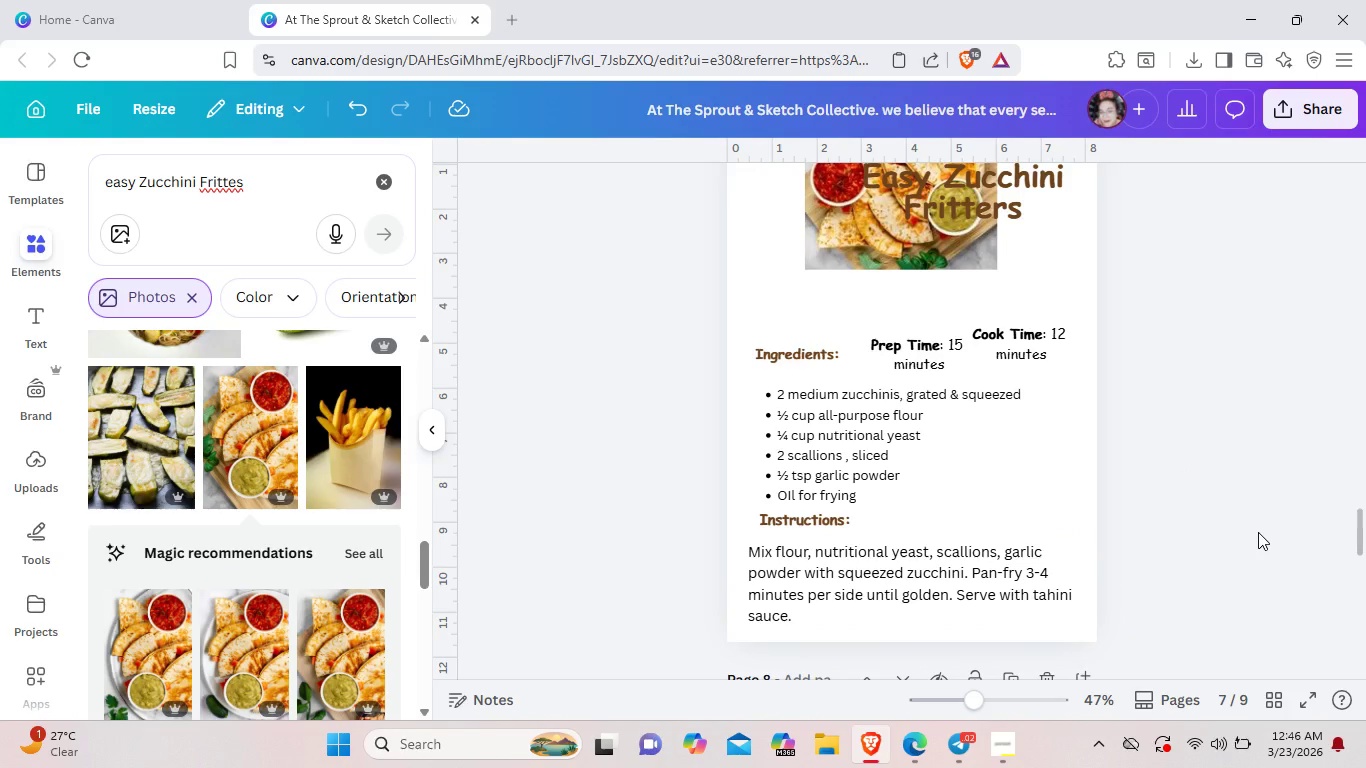 
left_click([1258, 532])
 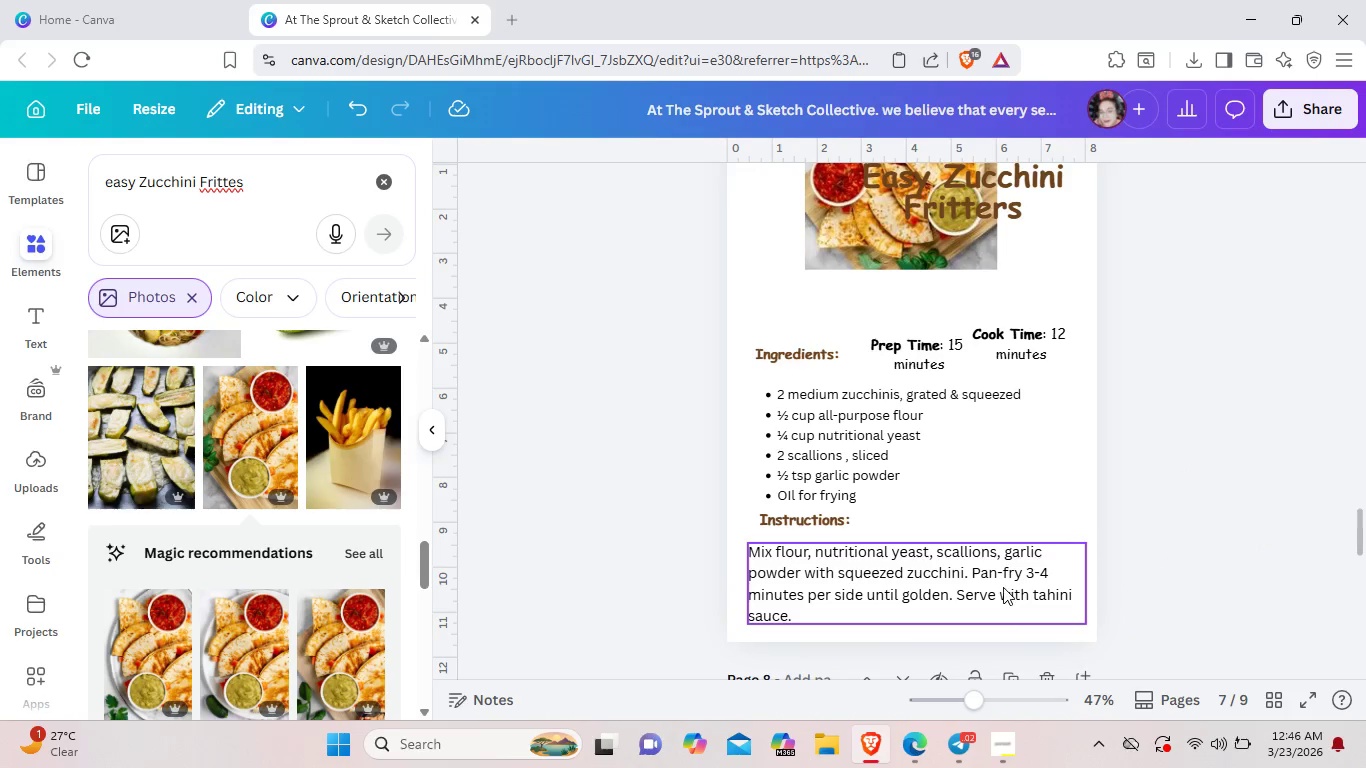 
left_click([1003, 587])
 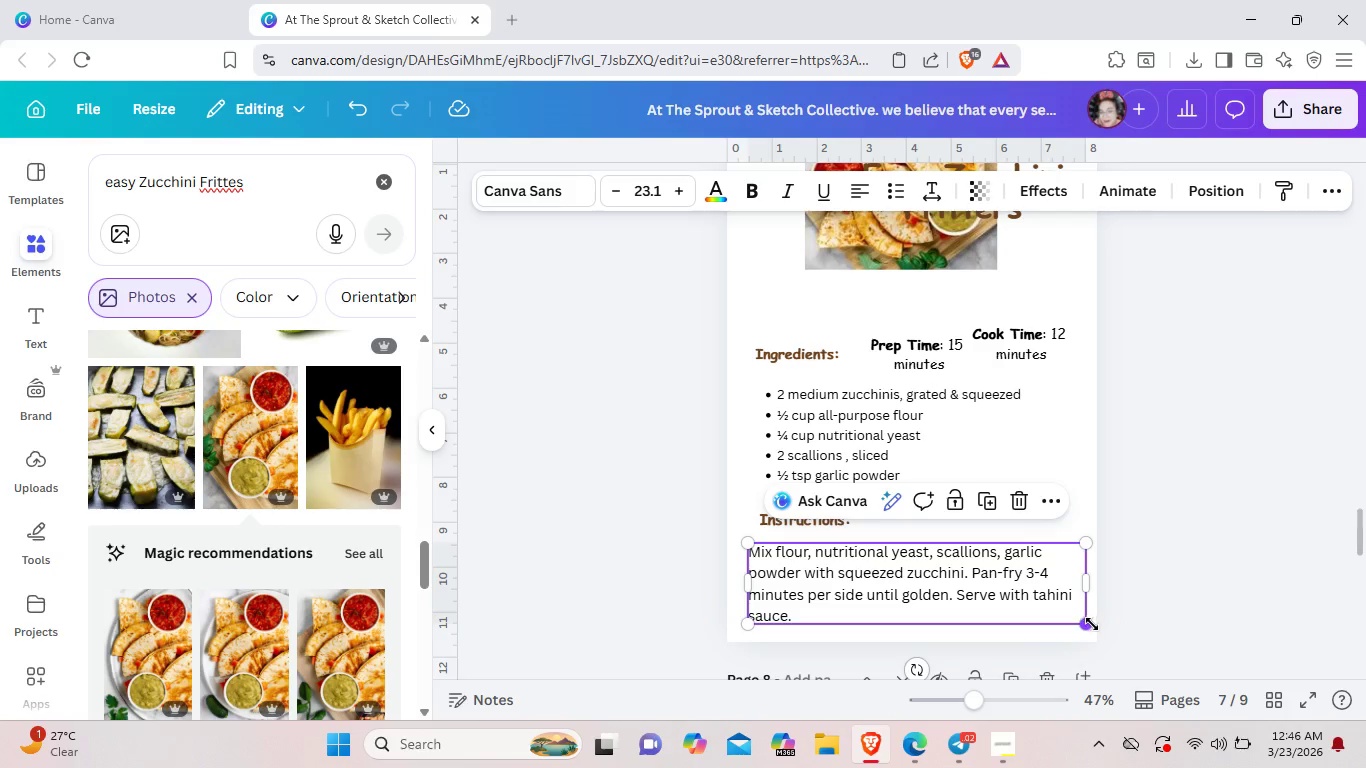 
left_click_drag(start_coordinate=[1091, 626], to_coordinate=[1083, 616])
 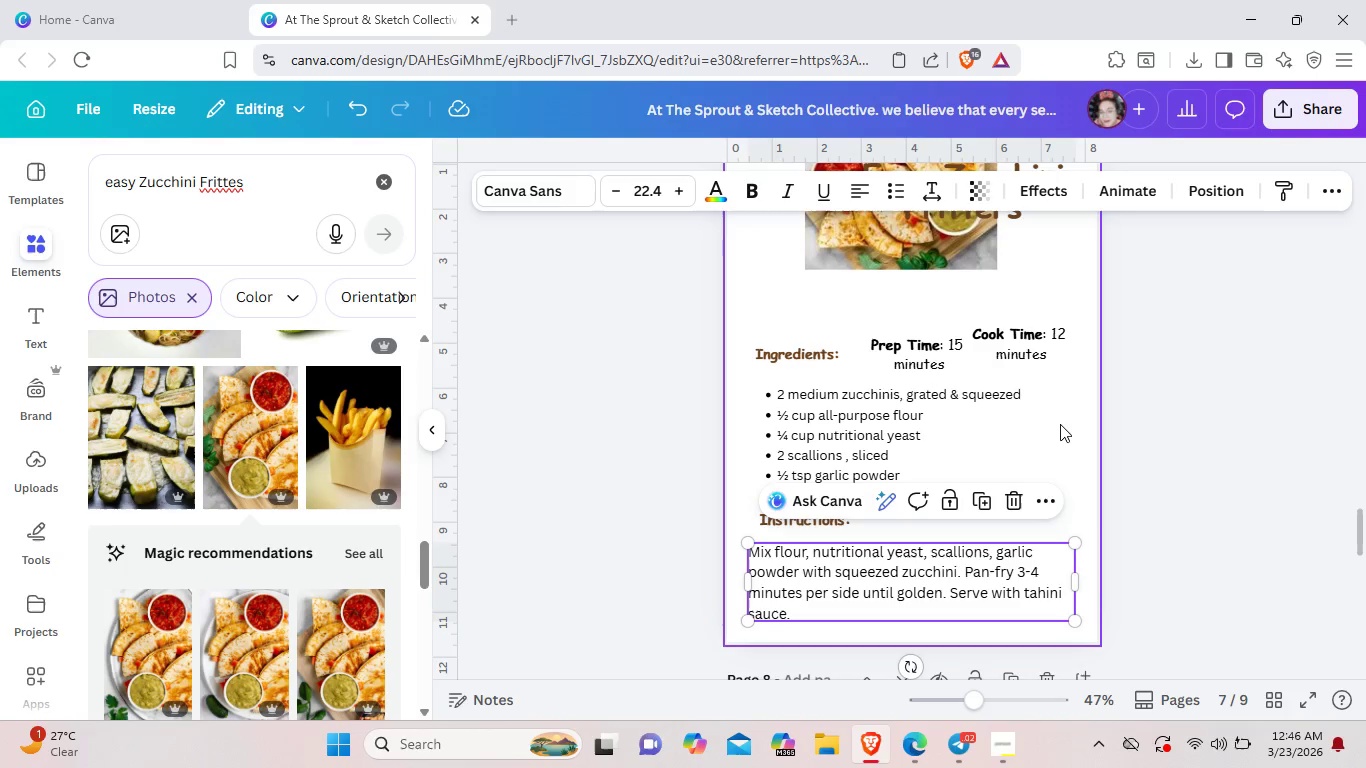 
left_click([1060, 424])
 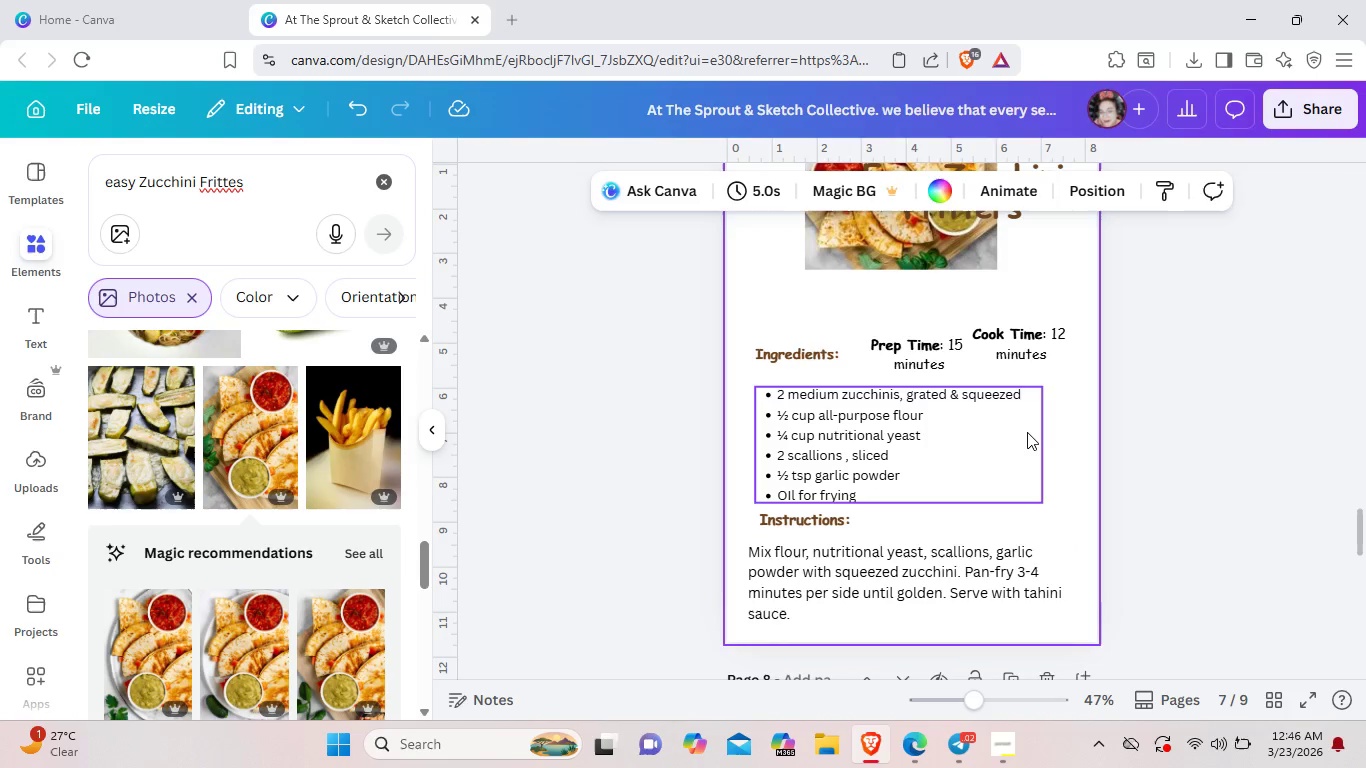 
left_click([1027, 432])
 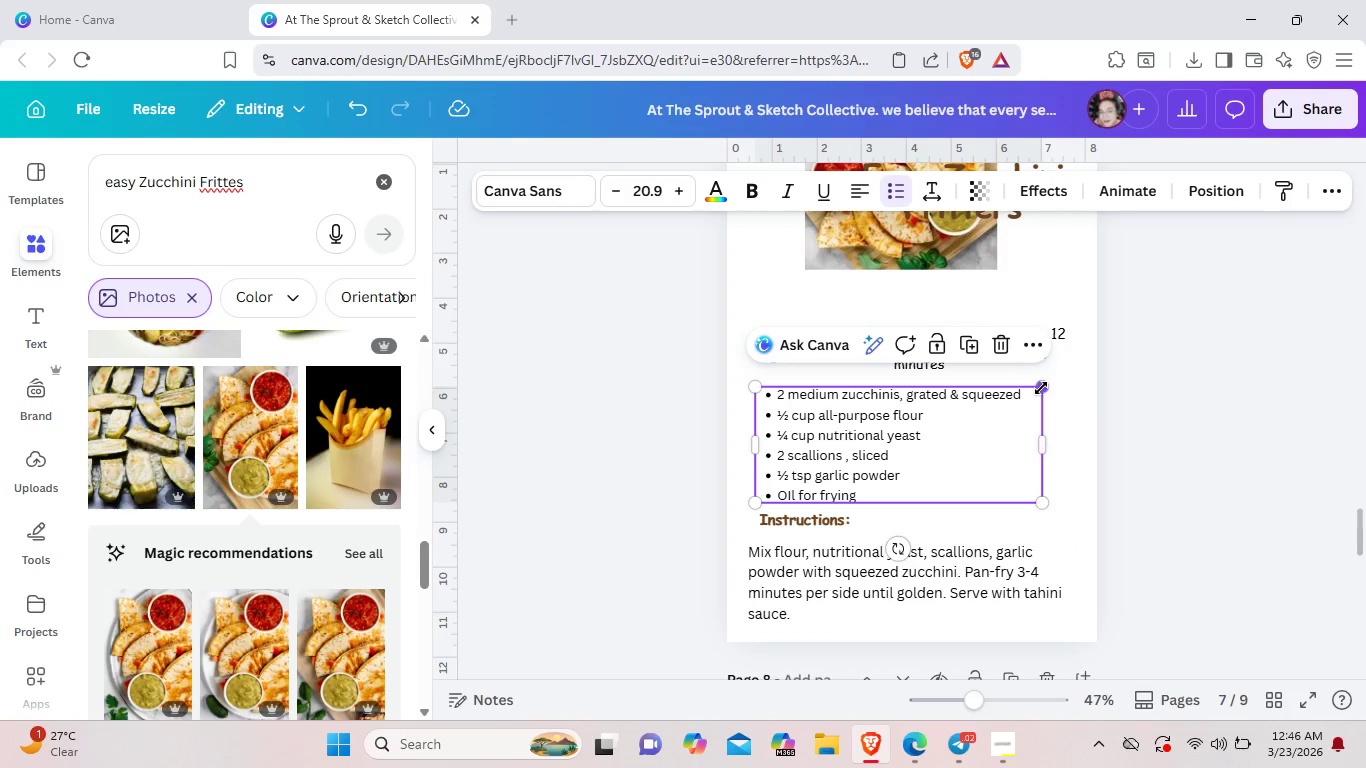 
left_click_drag(start_coordinate=[1041, 388], to_coordinate=[1067, 381])
 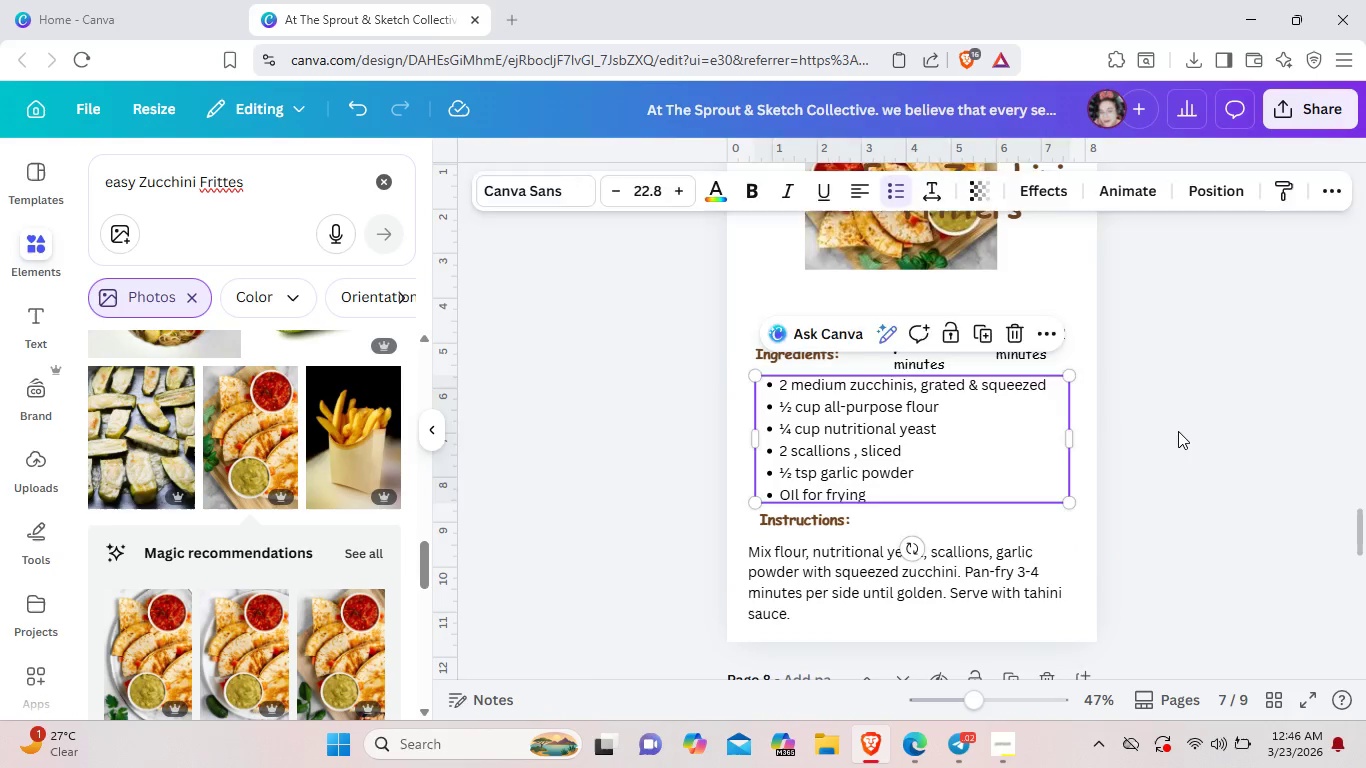 
left_click([1178, 431])
 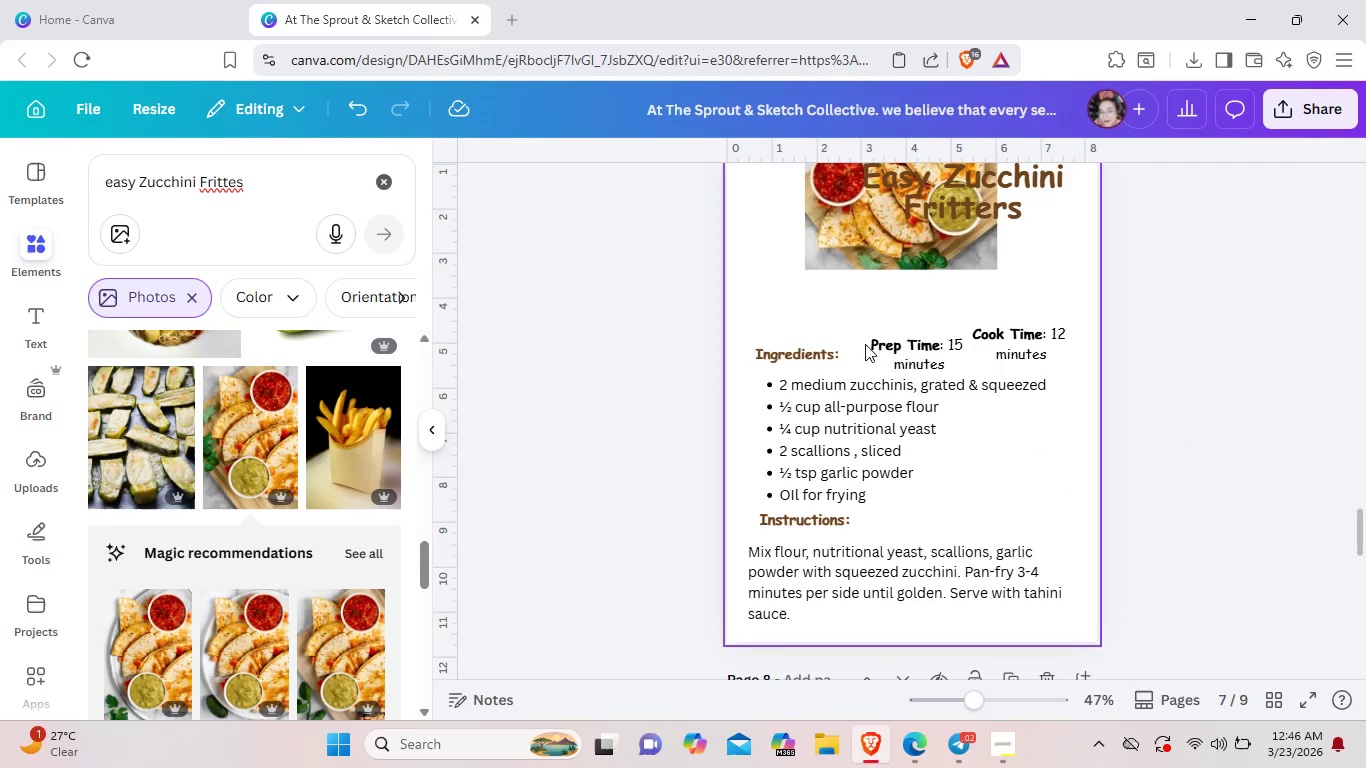 
left_click_drag(start_coordinate=[906, 354], to_coordinate=[909, 346])
 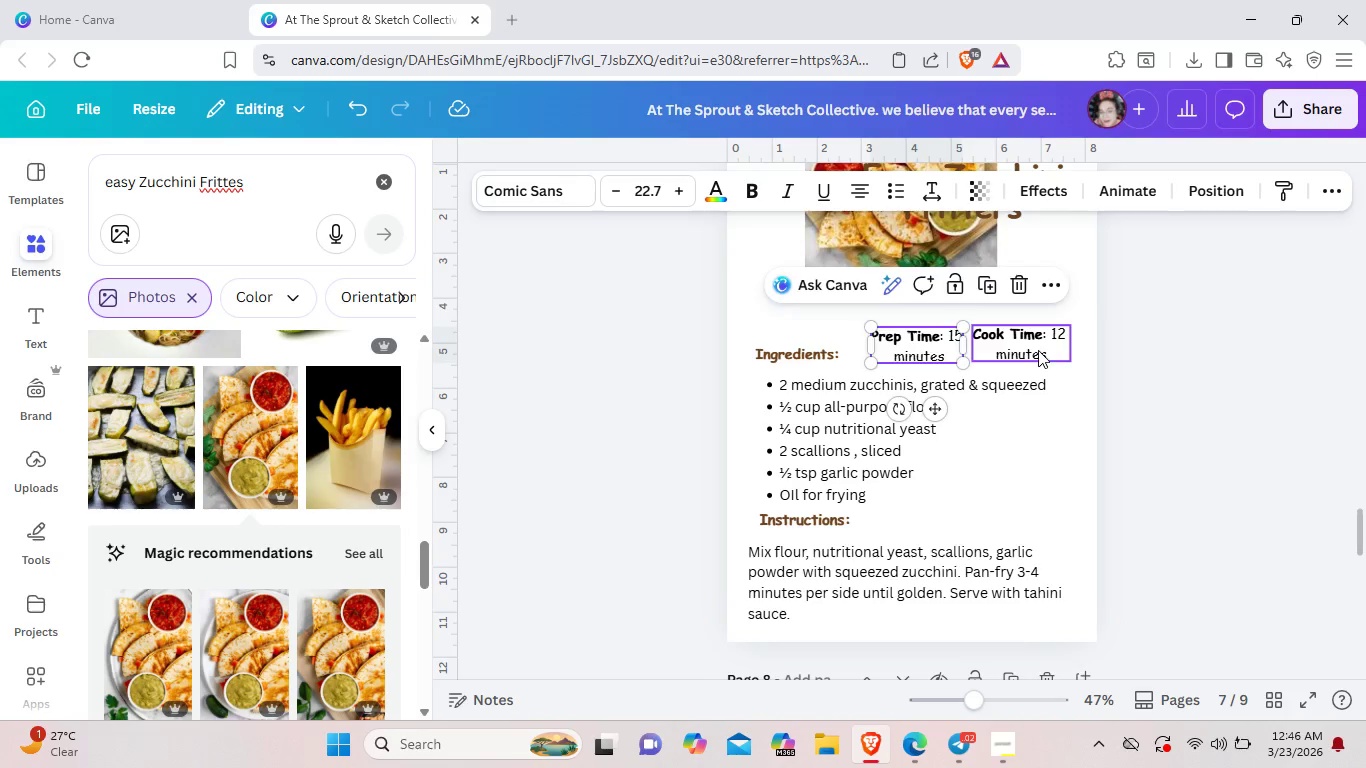 
left_click_drag(start_coordinate=[1034, 350], to_coordinate=[1042, 350])
 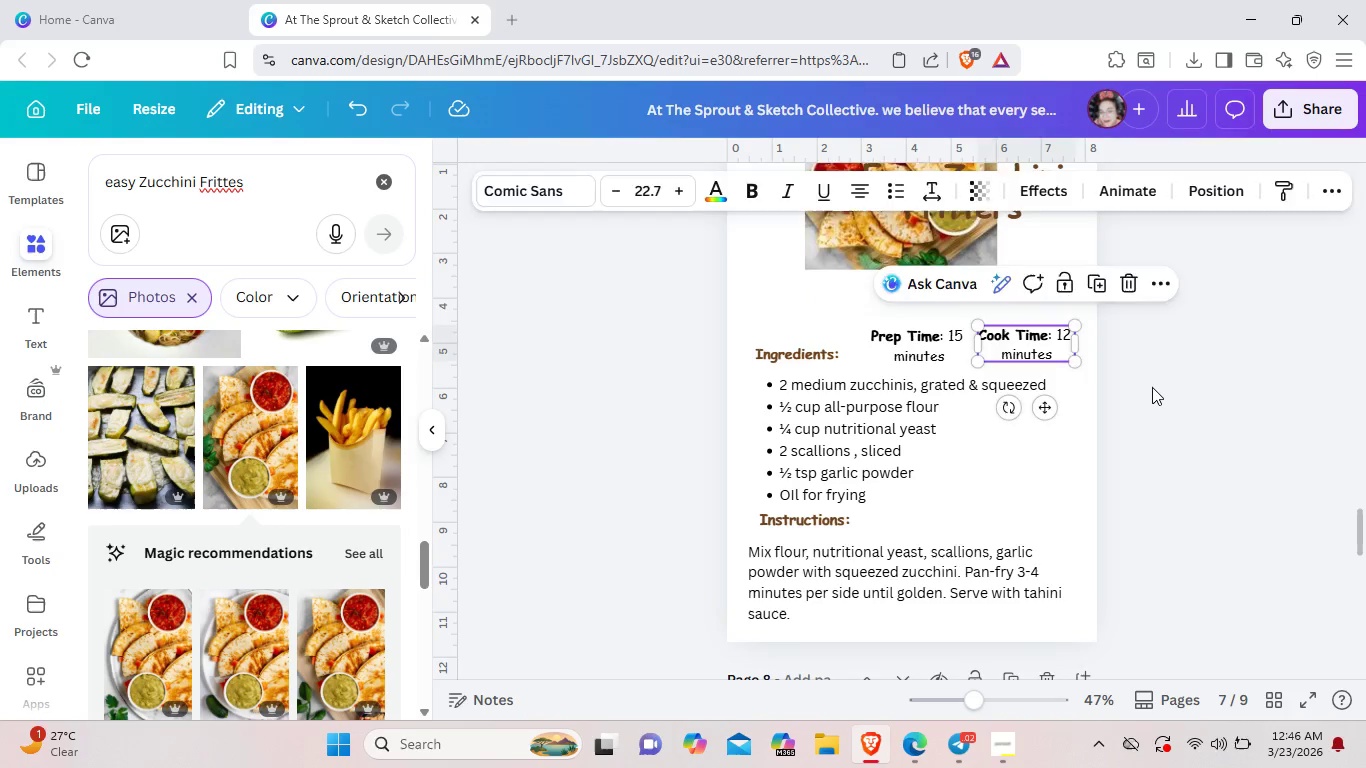 
left_click([1152, 387])
 